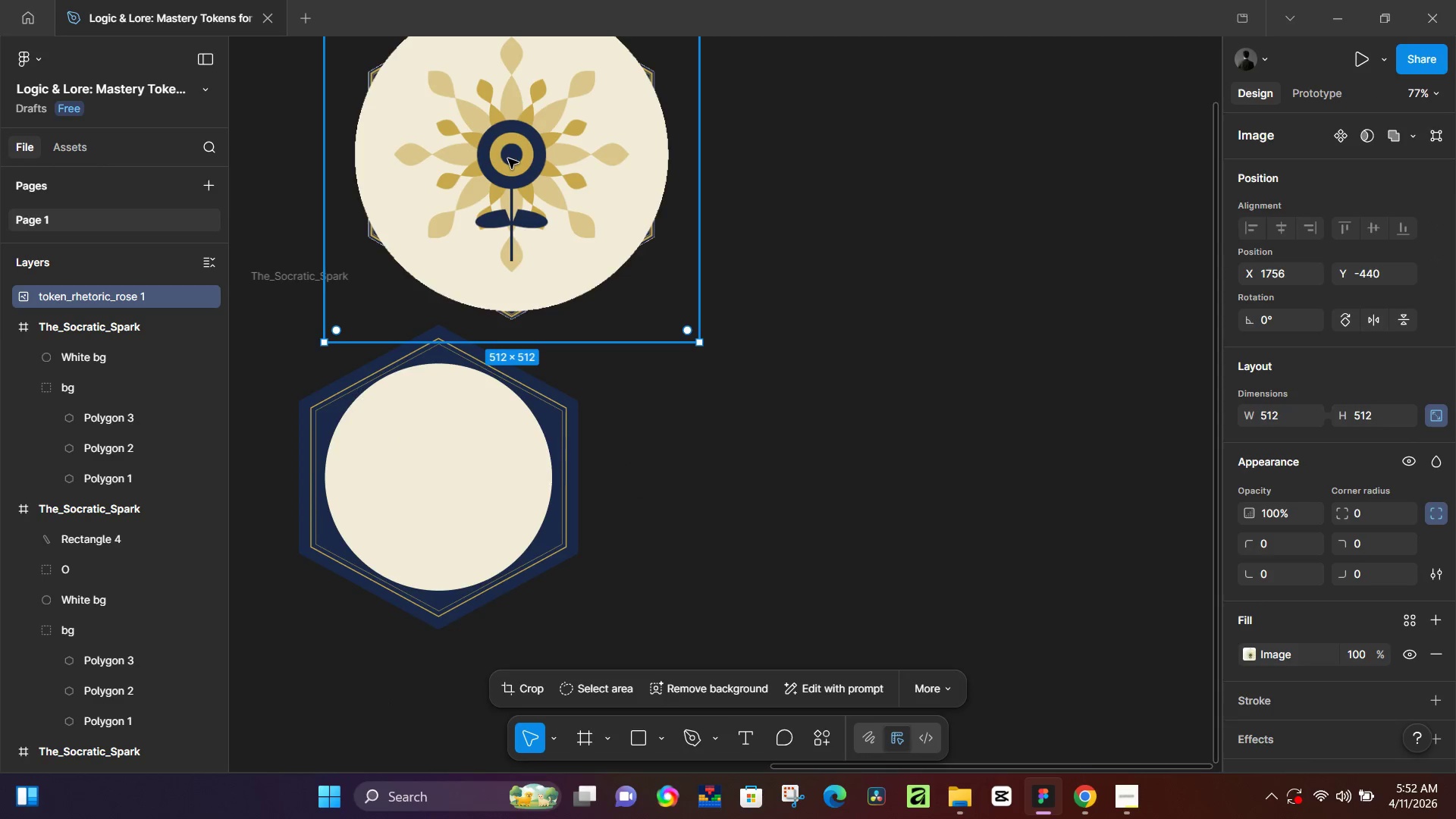 
left_click_drag(start_coordinate=[508, 153], to_coordinate=[905, 474])
 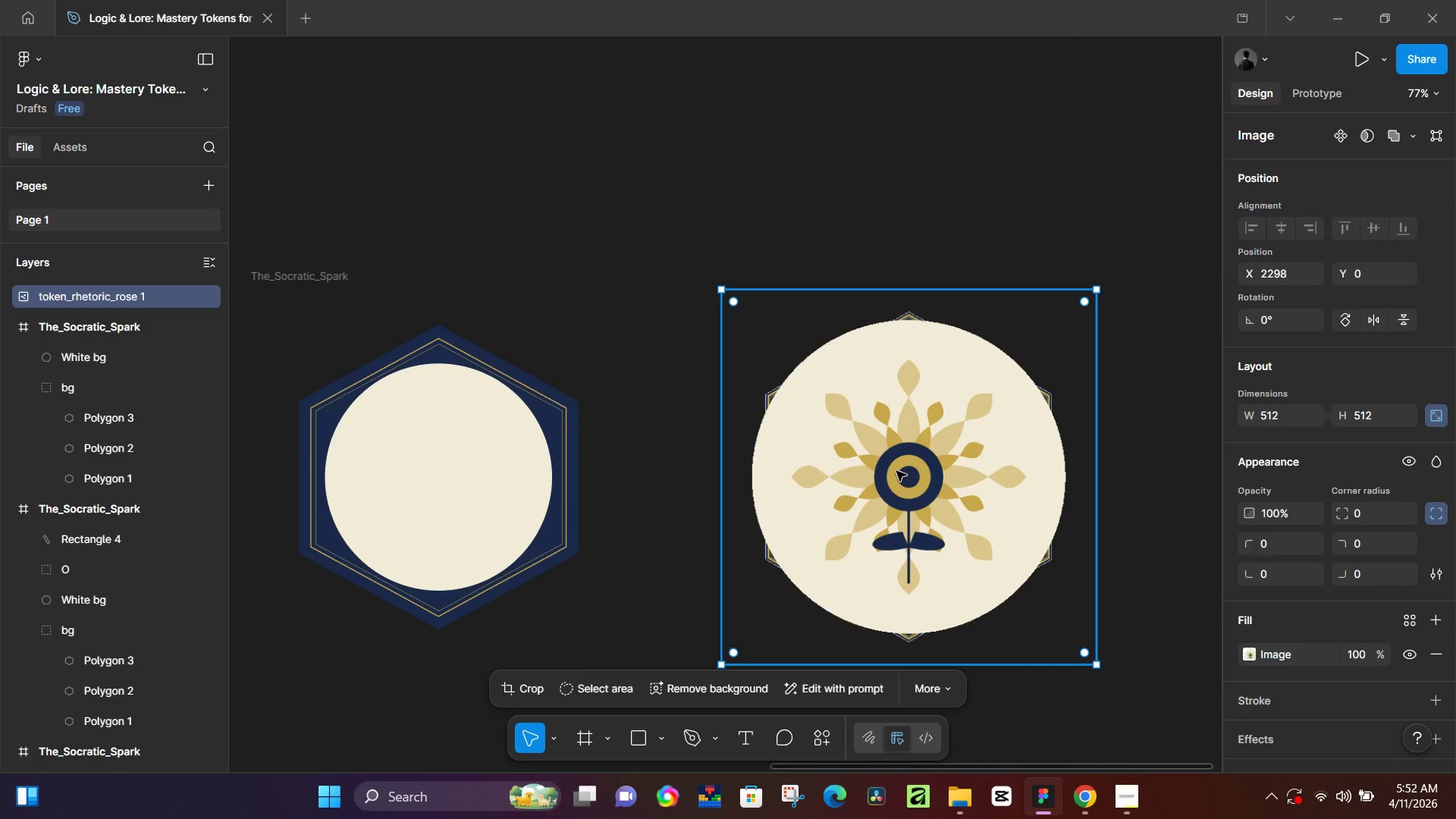 
hold_key(key=ControlLeft, duration=1.5)
scroll: coordinate [857, 460], scroll_direction: up, amount: 5.0
 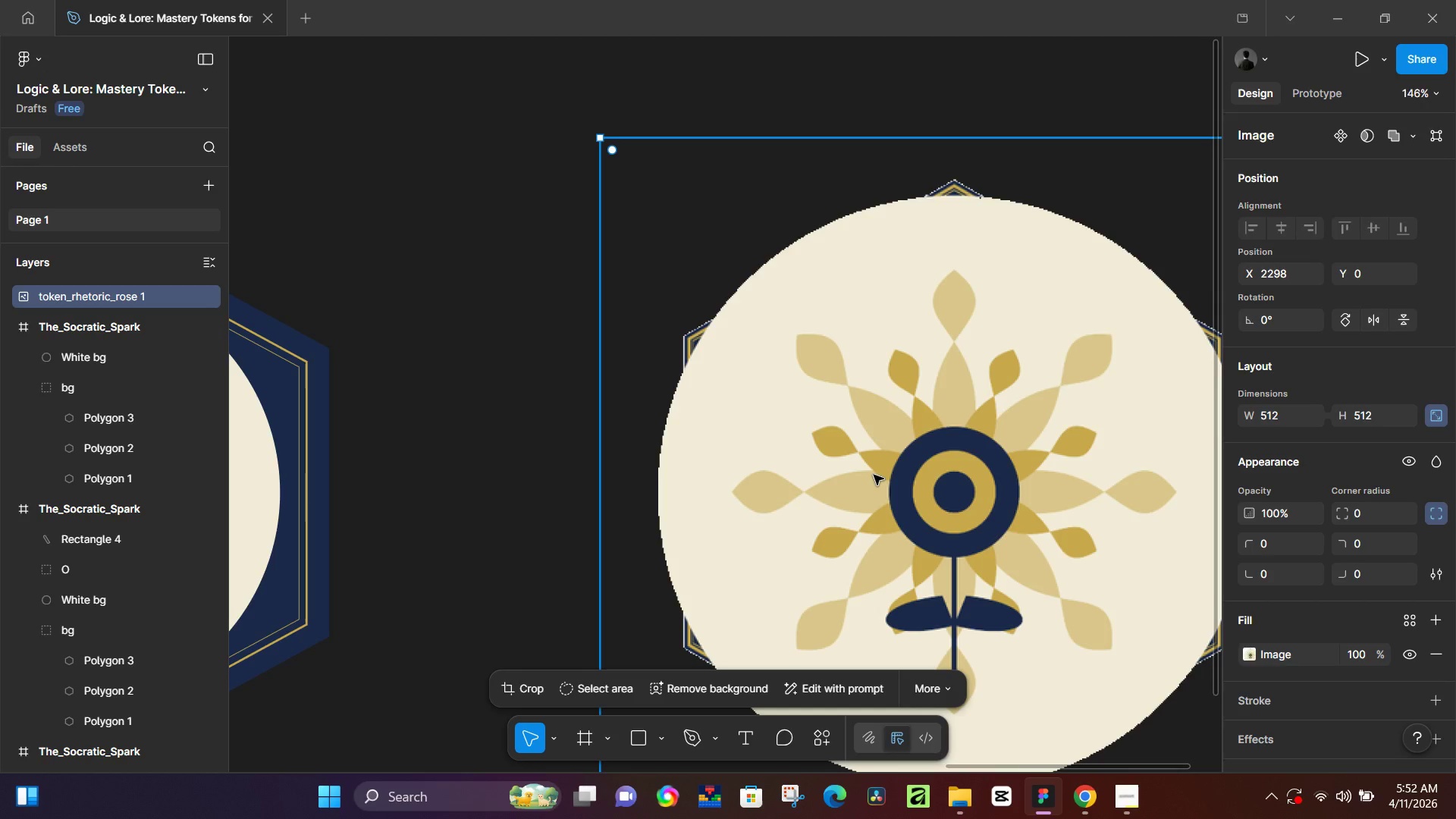 
hold_key(key=ControlLeft, duration=0.81)
 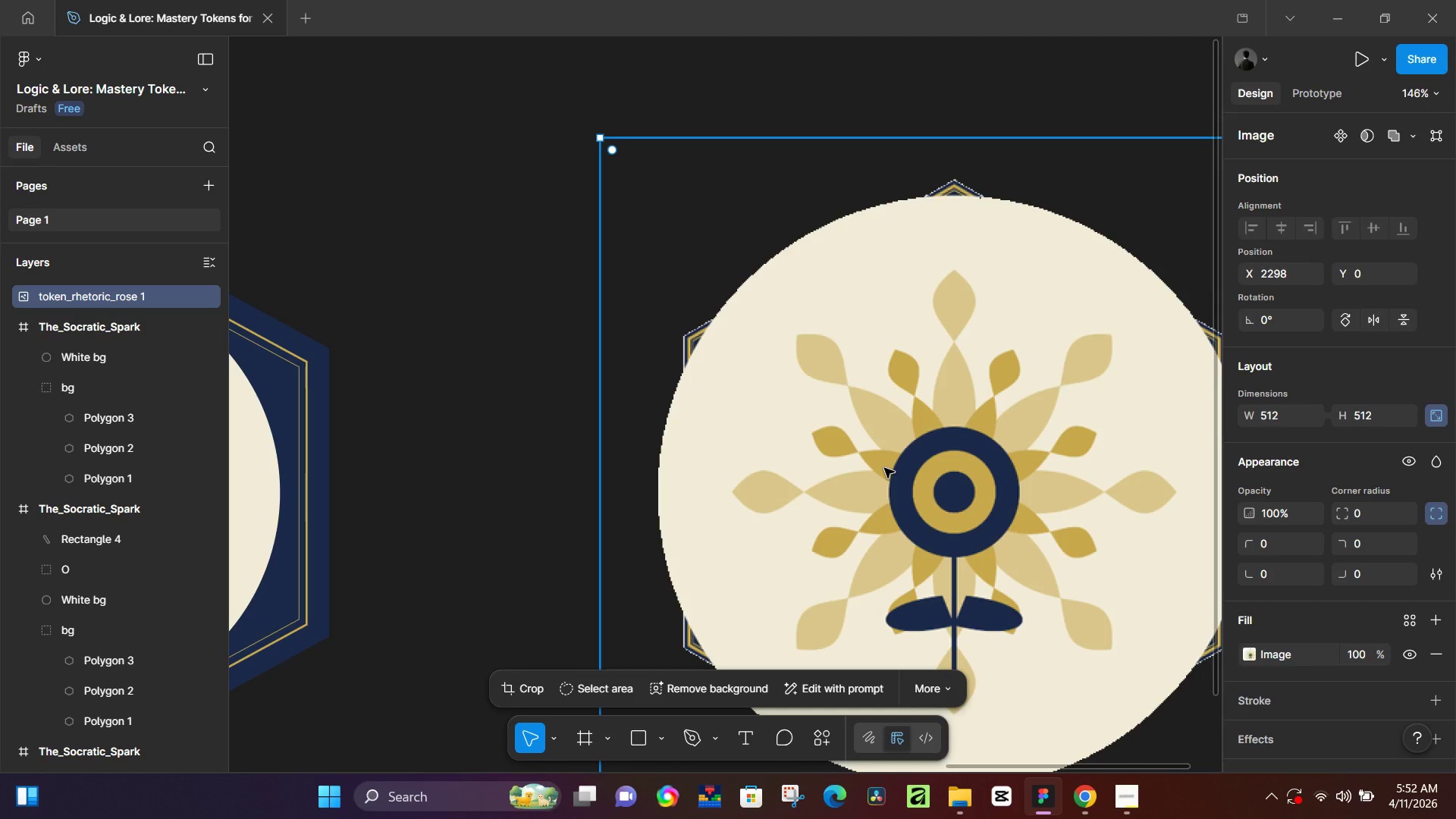 
key(P)
 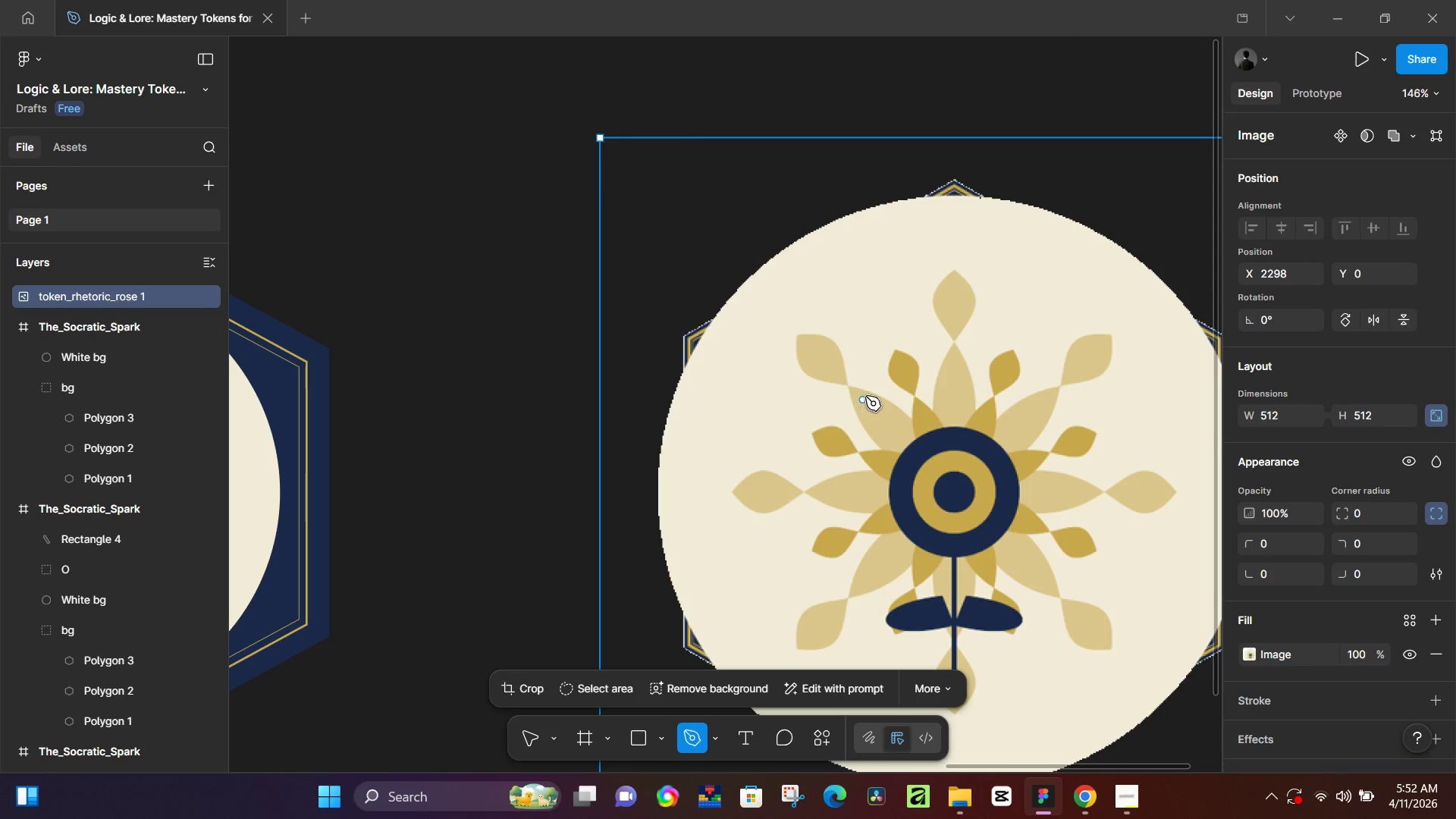 
hold_key(key=ShiftLeft, duration=0.53)
 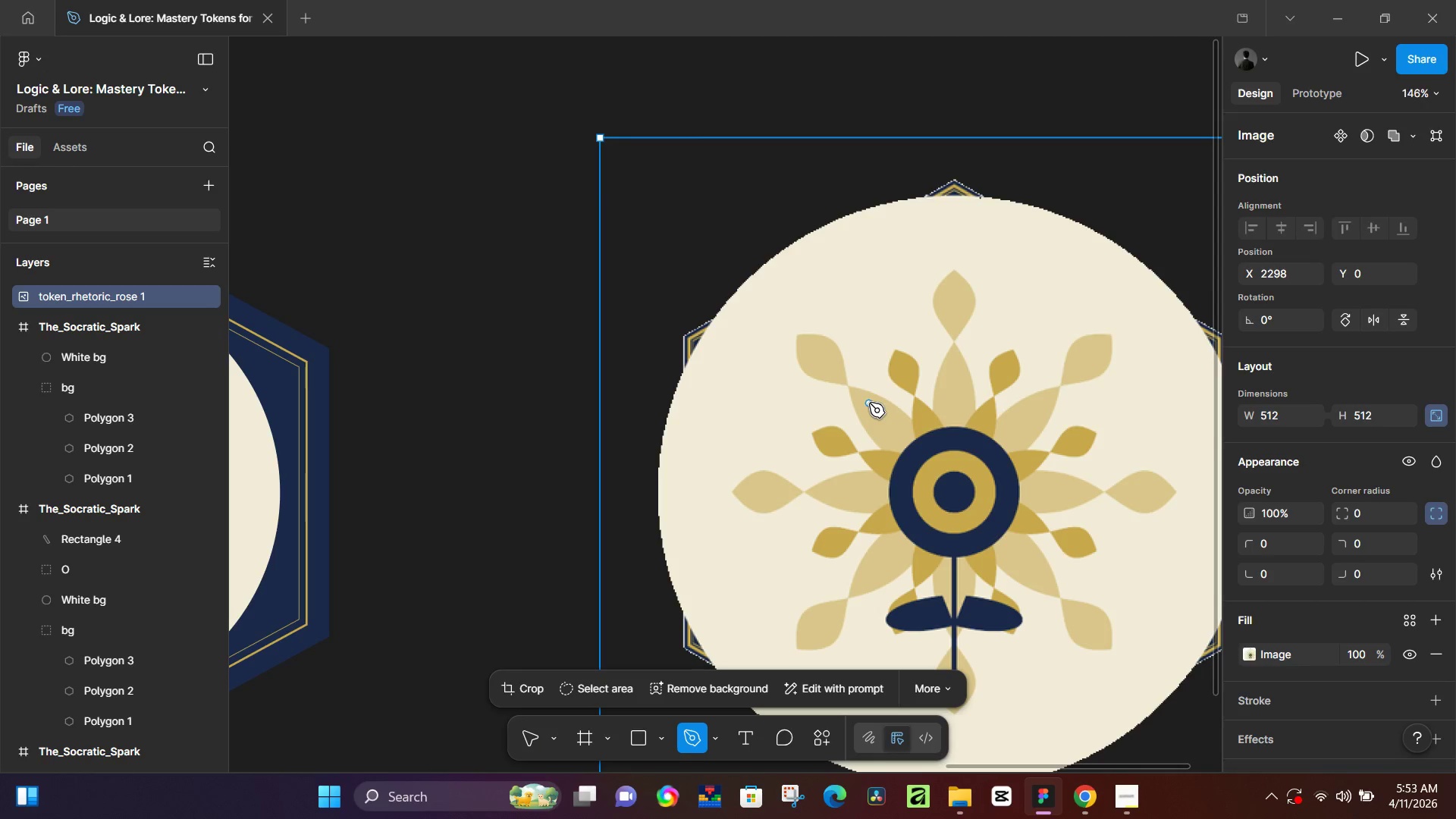 
hold_key(key=ShiftLeft, duration=1.86)
 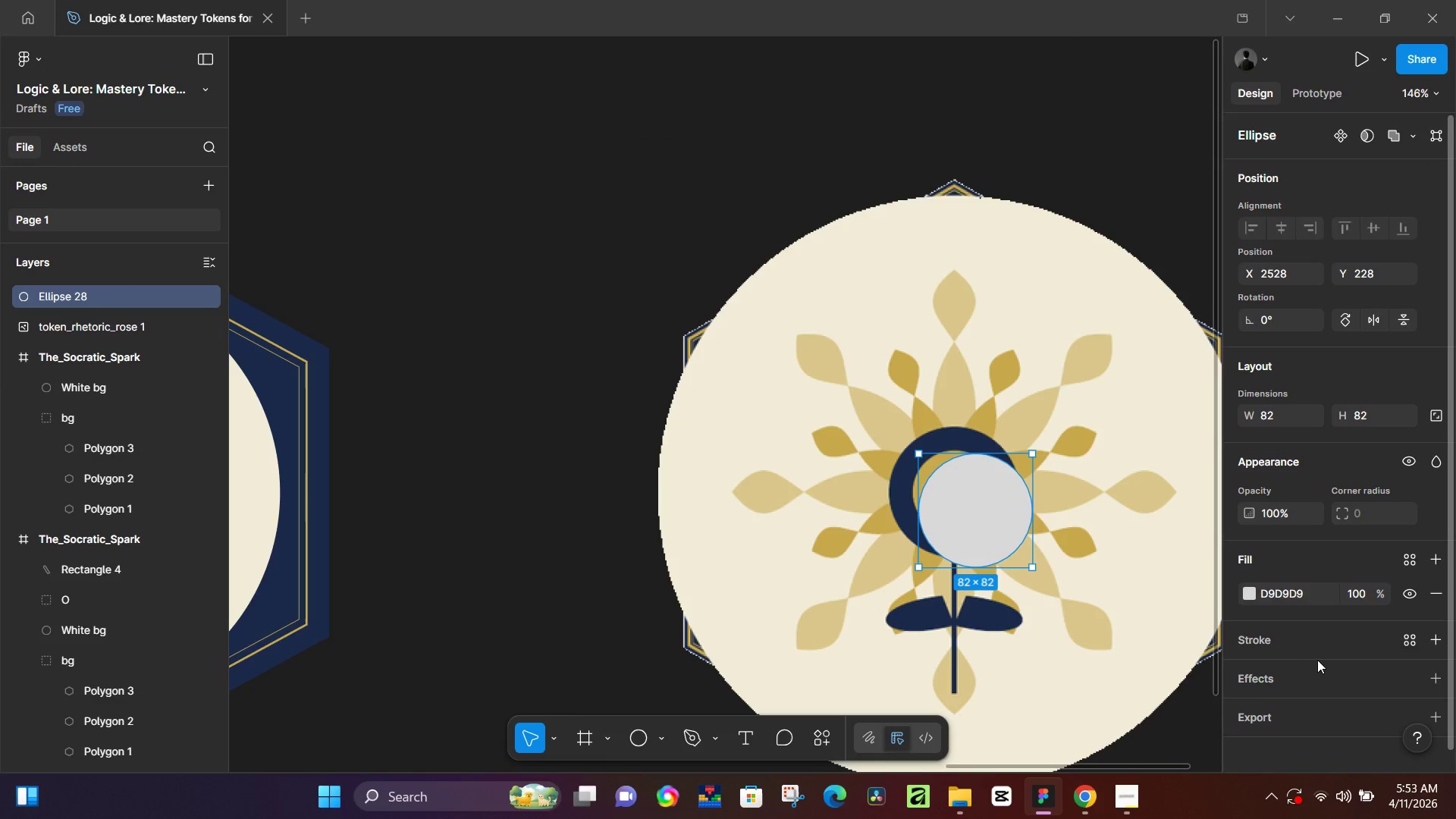 
key(O)
 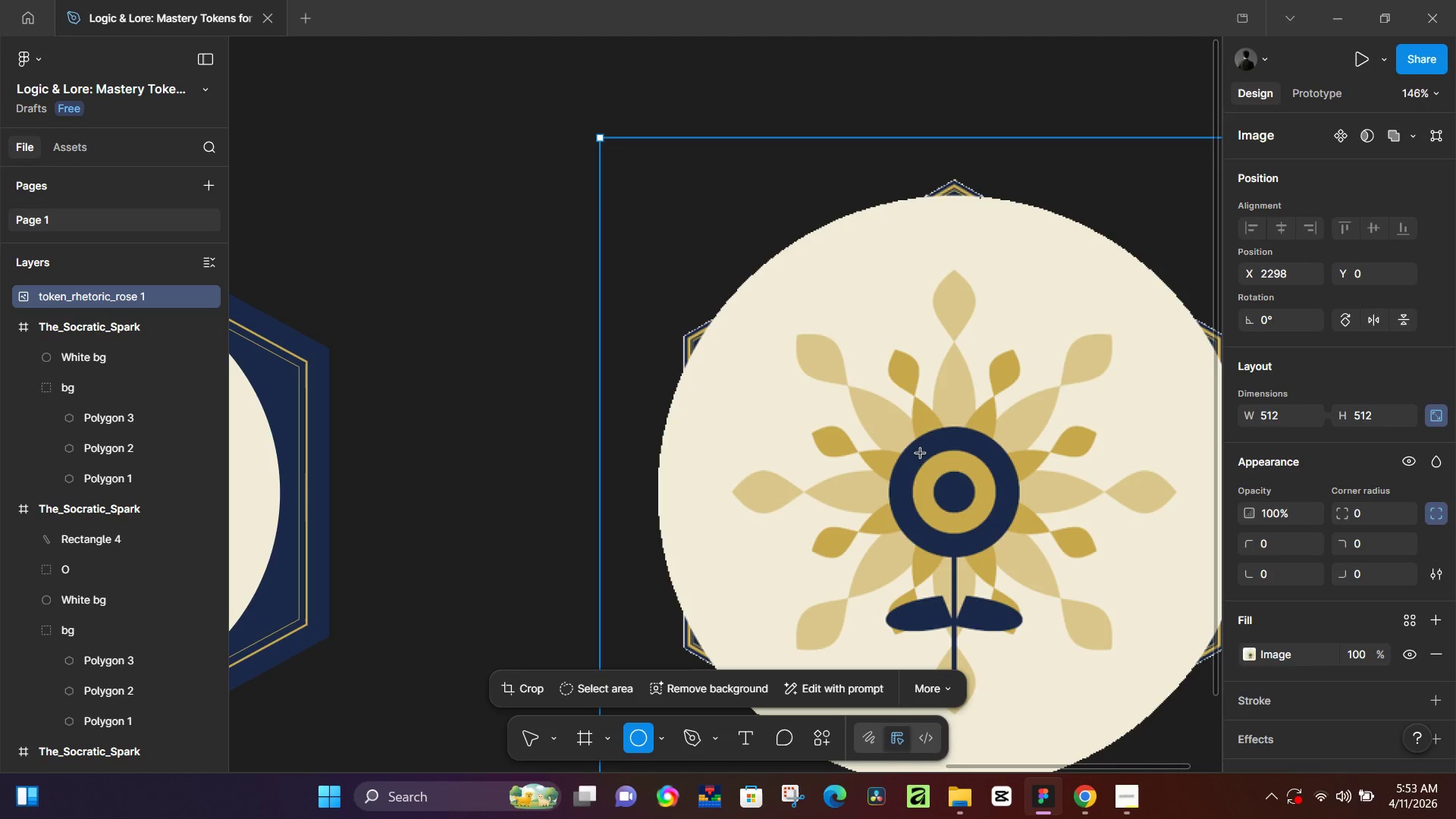 
left_click_drag(start_coordinate=[918, 453], to_coordinate=[1032, 541])
 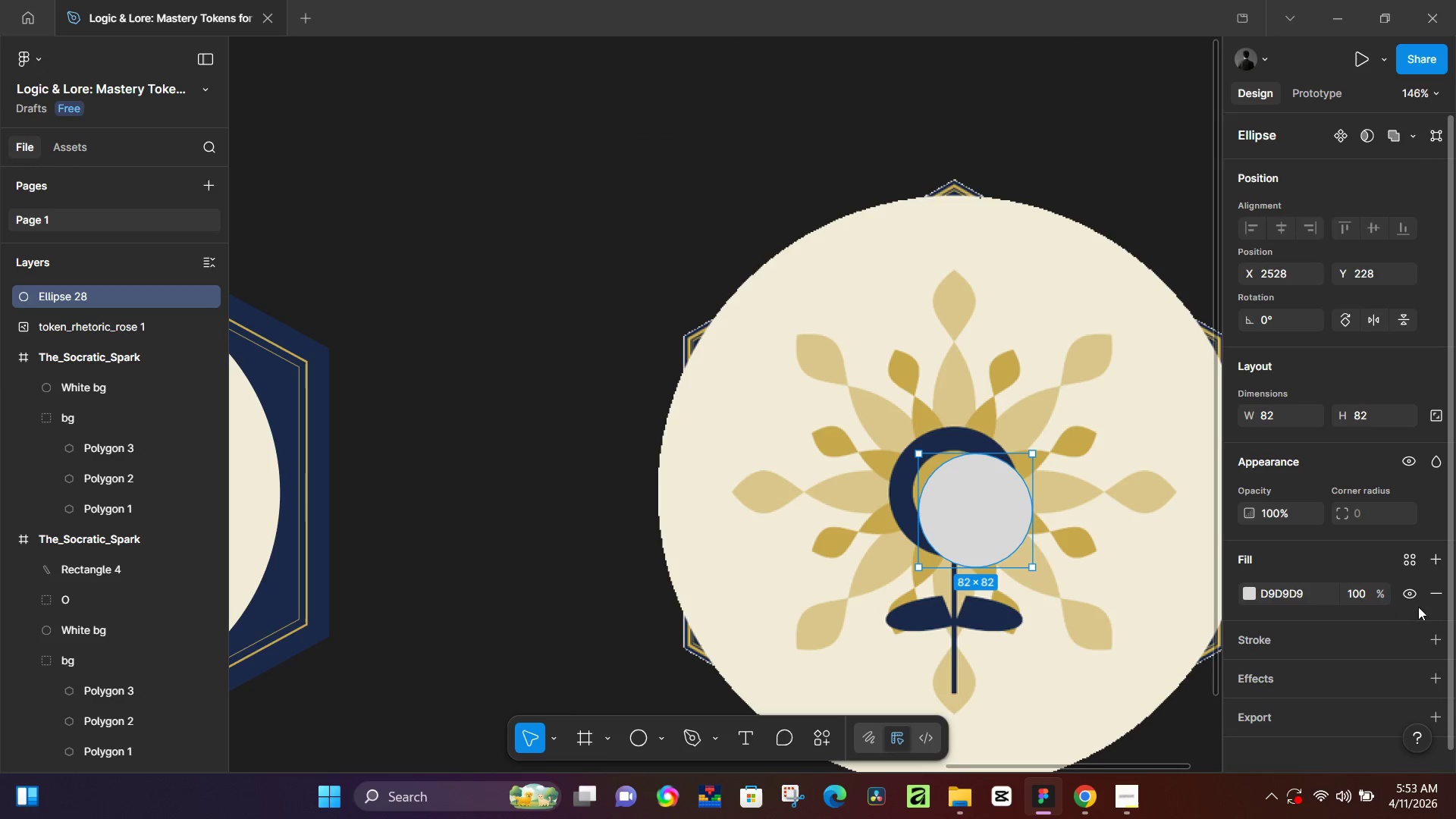 
left_click([1436, 595])
 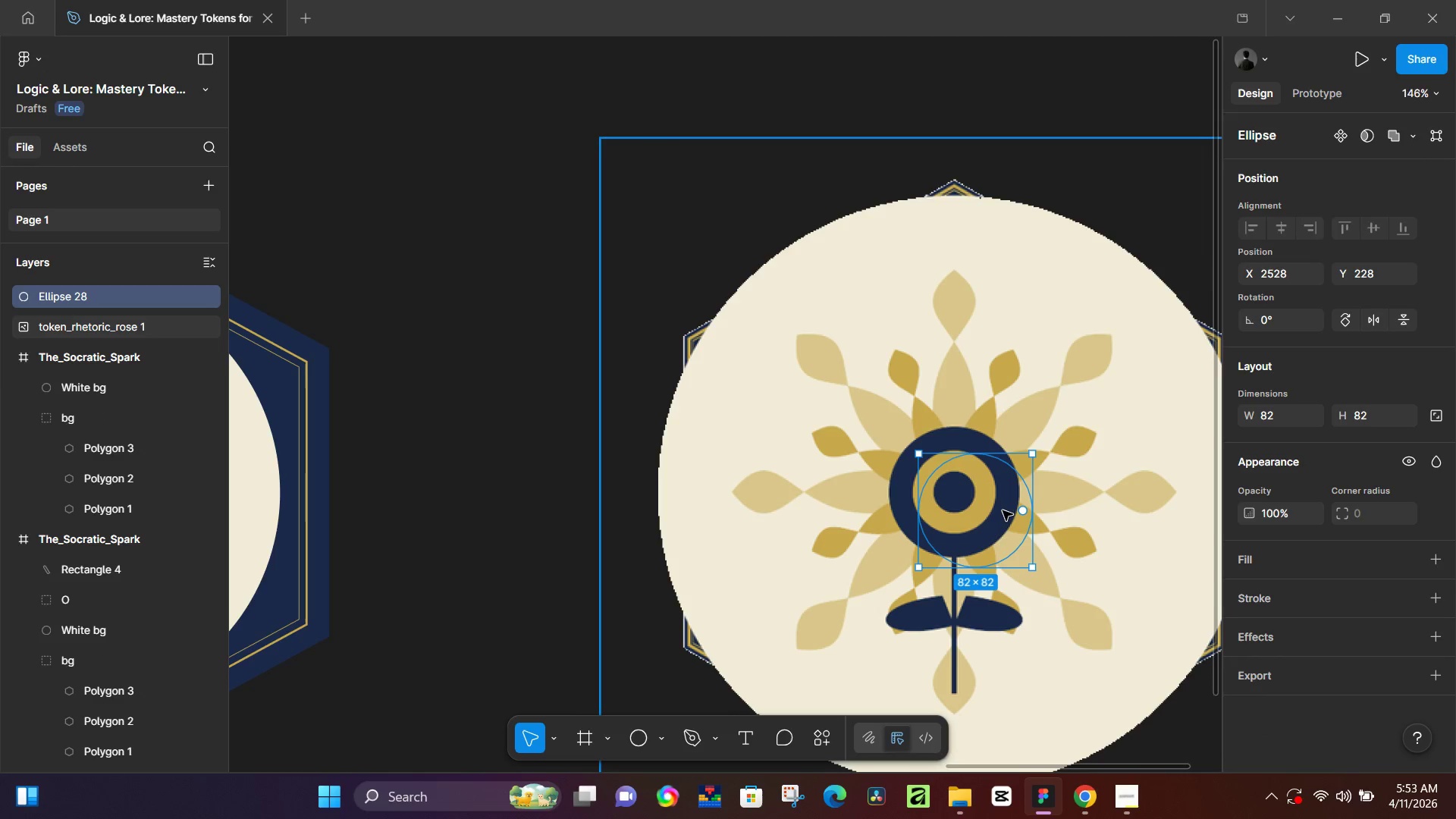 
left_click_drag(start_coordinate=[1003, 516], to_coordinate=[981, 490])
 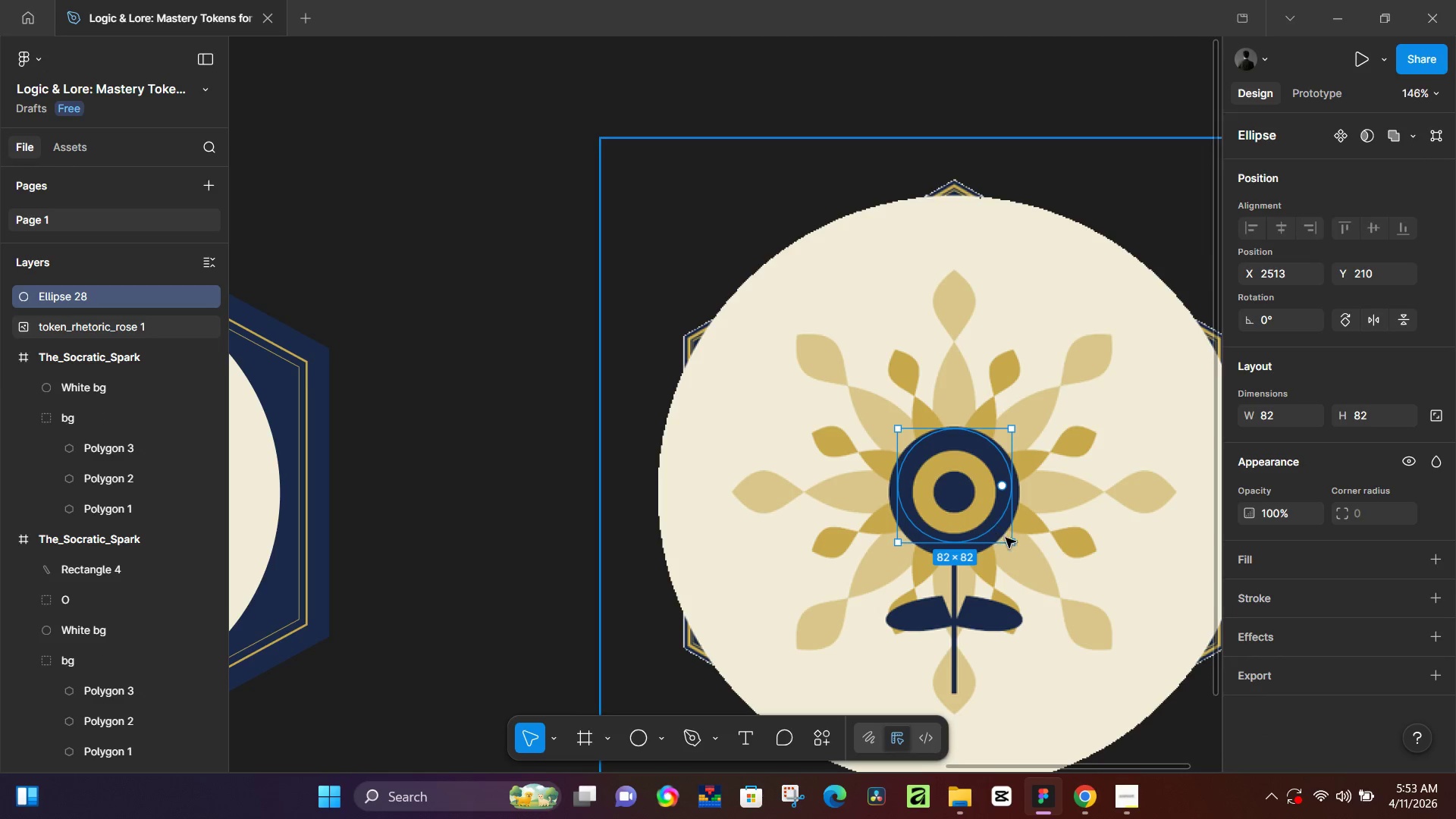 
key(Shift+ShiftLeft)
 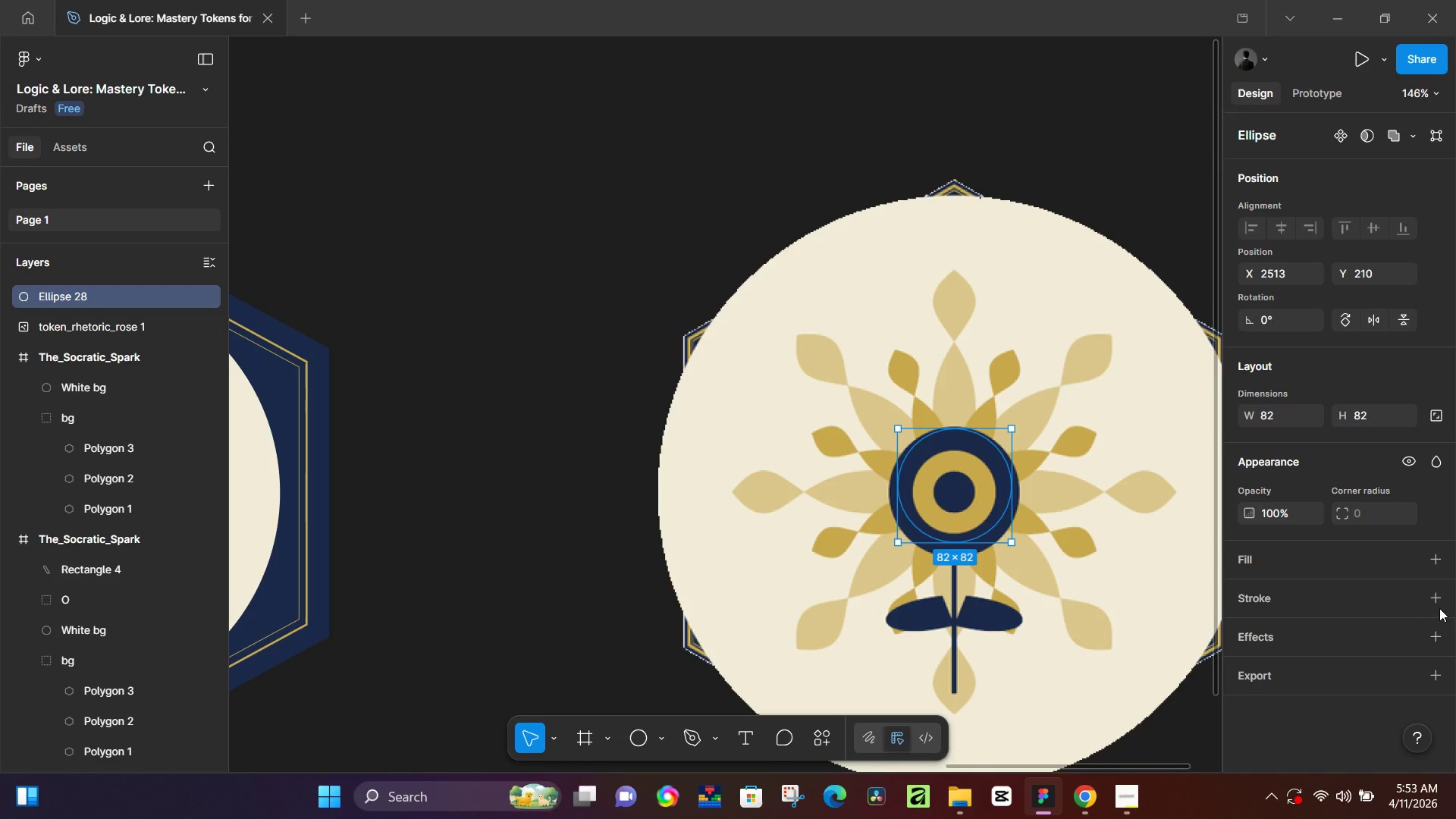 
left_click([1439, 599])
 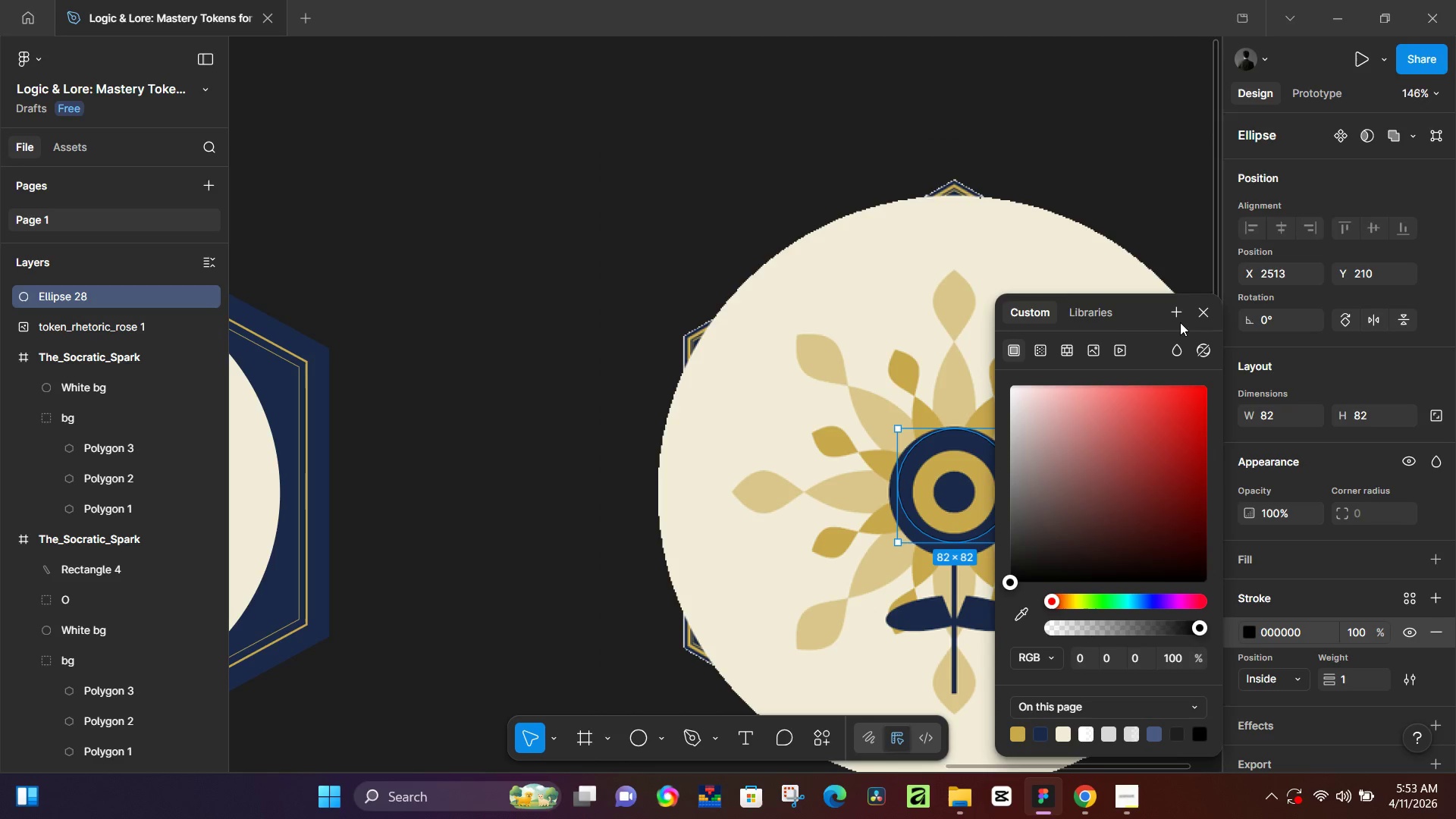 
left_click([1200, 308])
 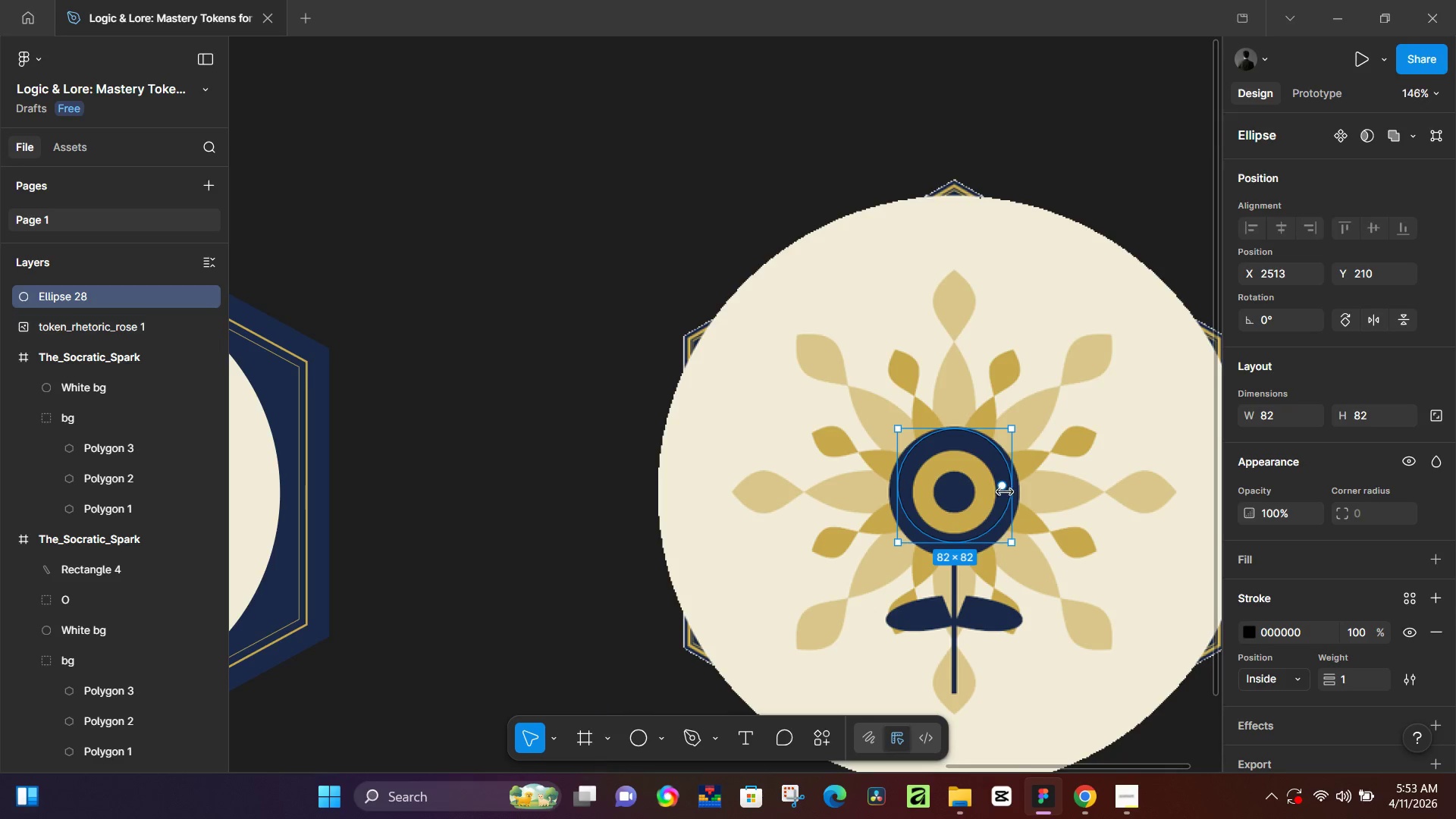 
hold_key(key=ShiftLeft, duration=1.33)
left_click_drag(start_coordinate=[1011, 538], to_coordinate=[1025, 545])
 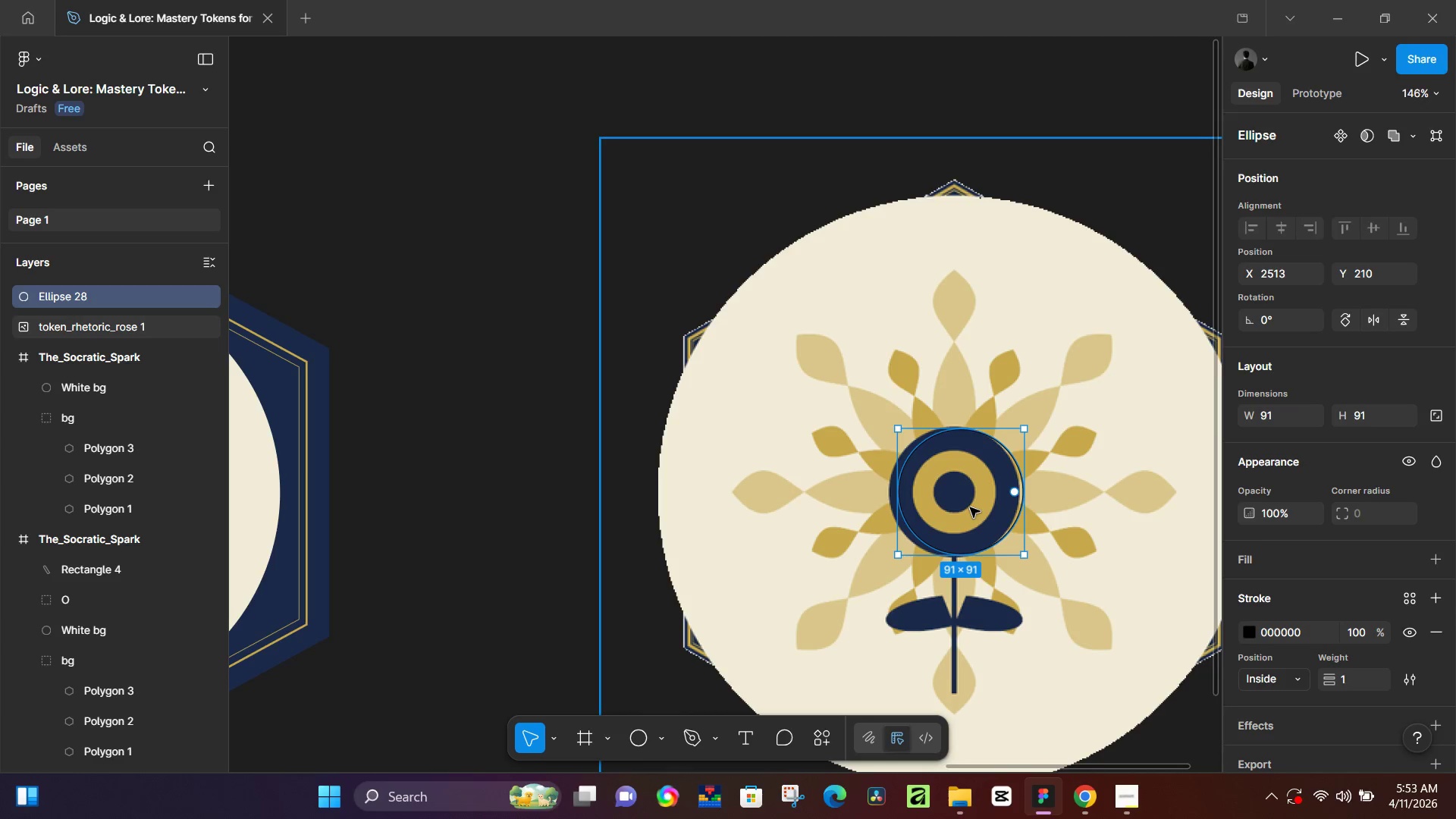 
left_click_drag(start_coordinate=[970, 507], to_coordinate=[960, 504])
 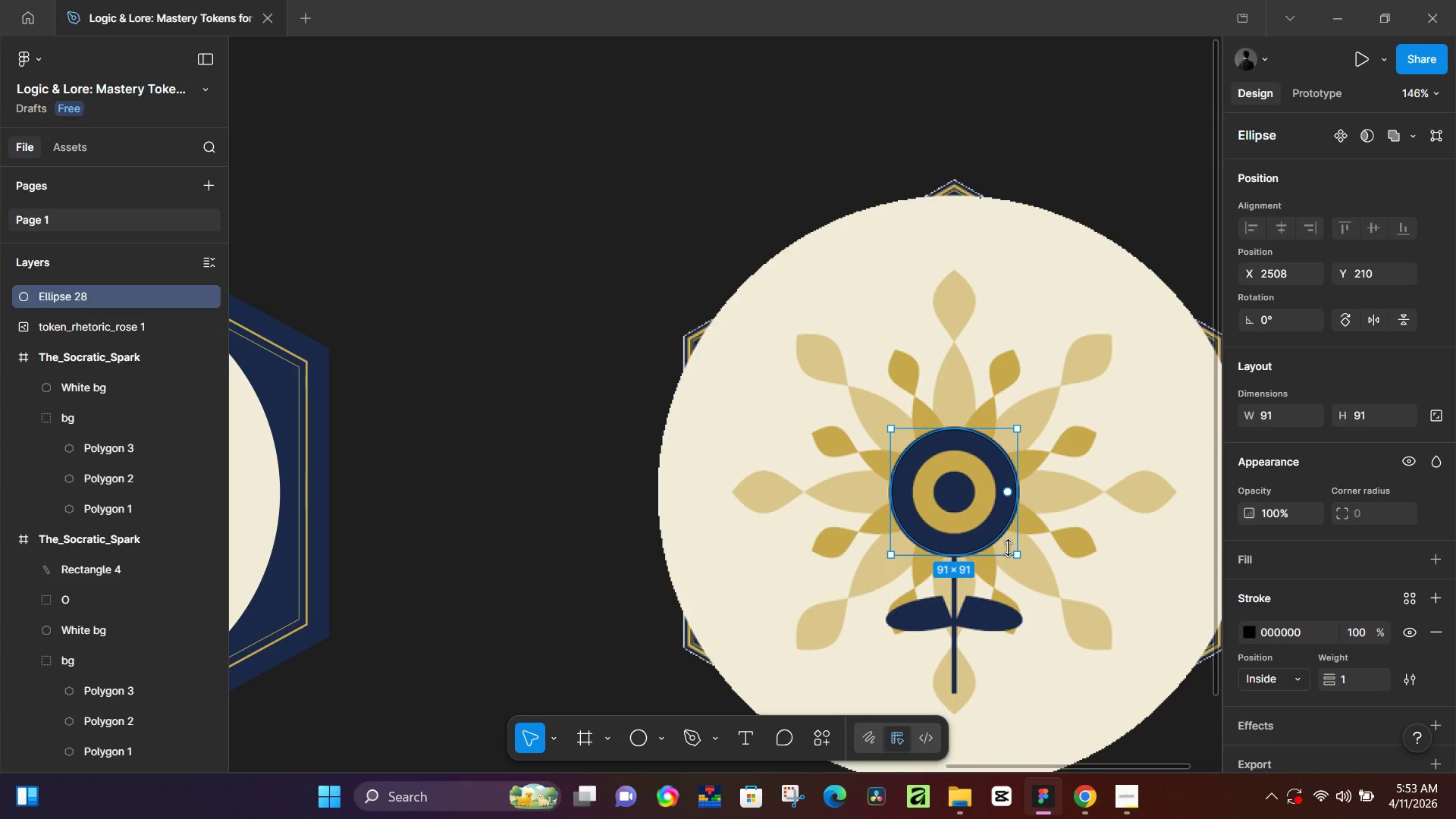 
hold_key(key=AltLeft, duration=0.64)
 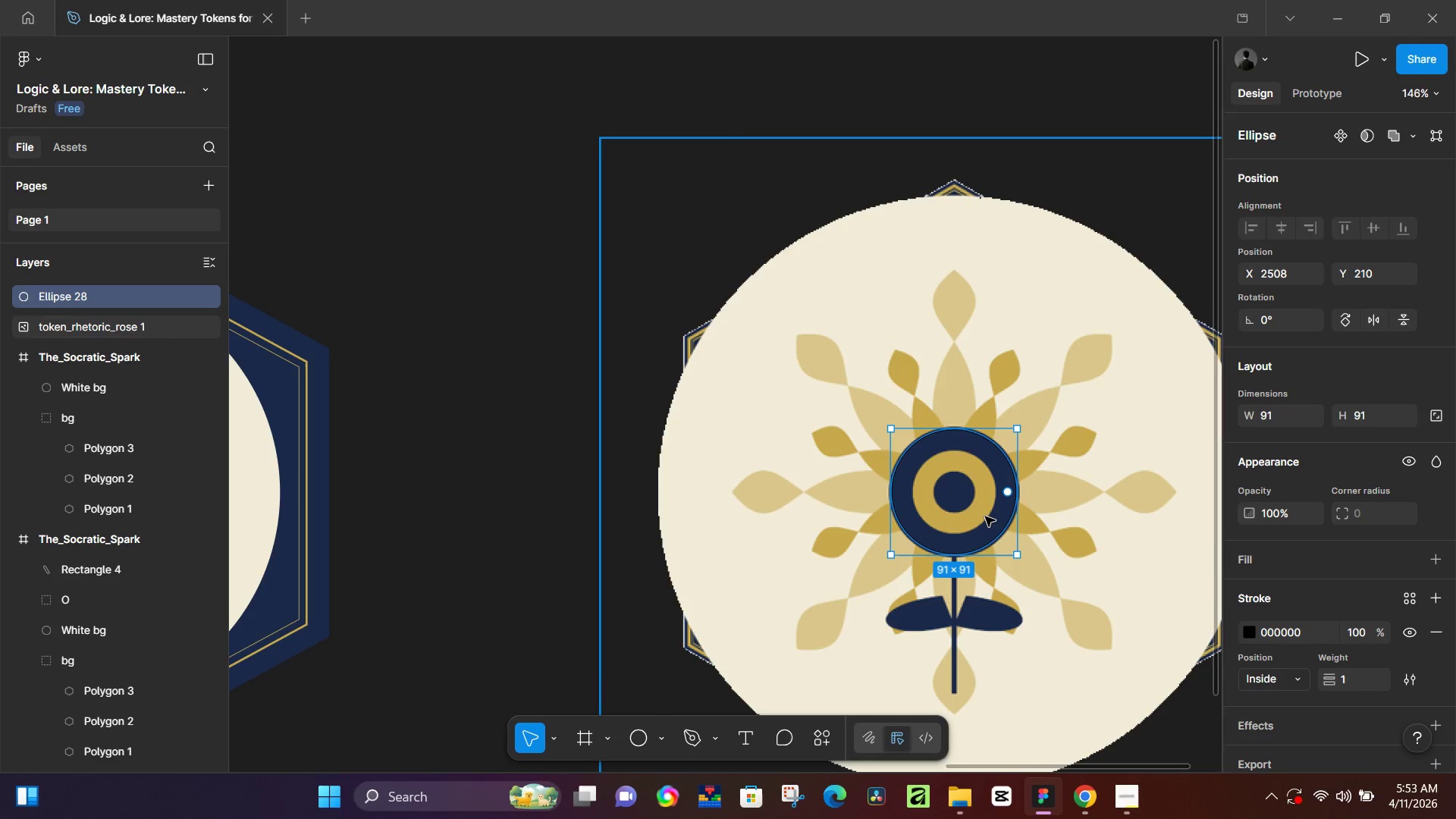 
key(Control+D)
 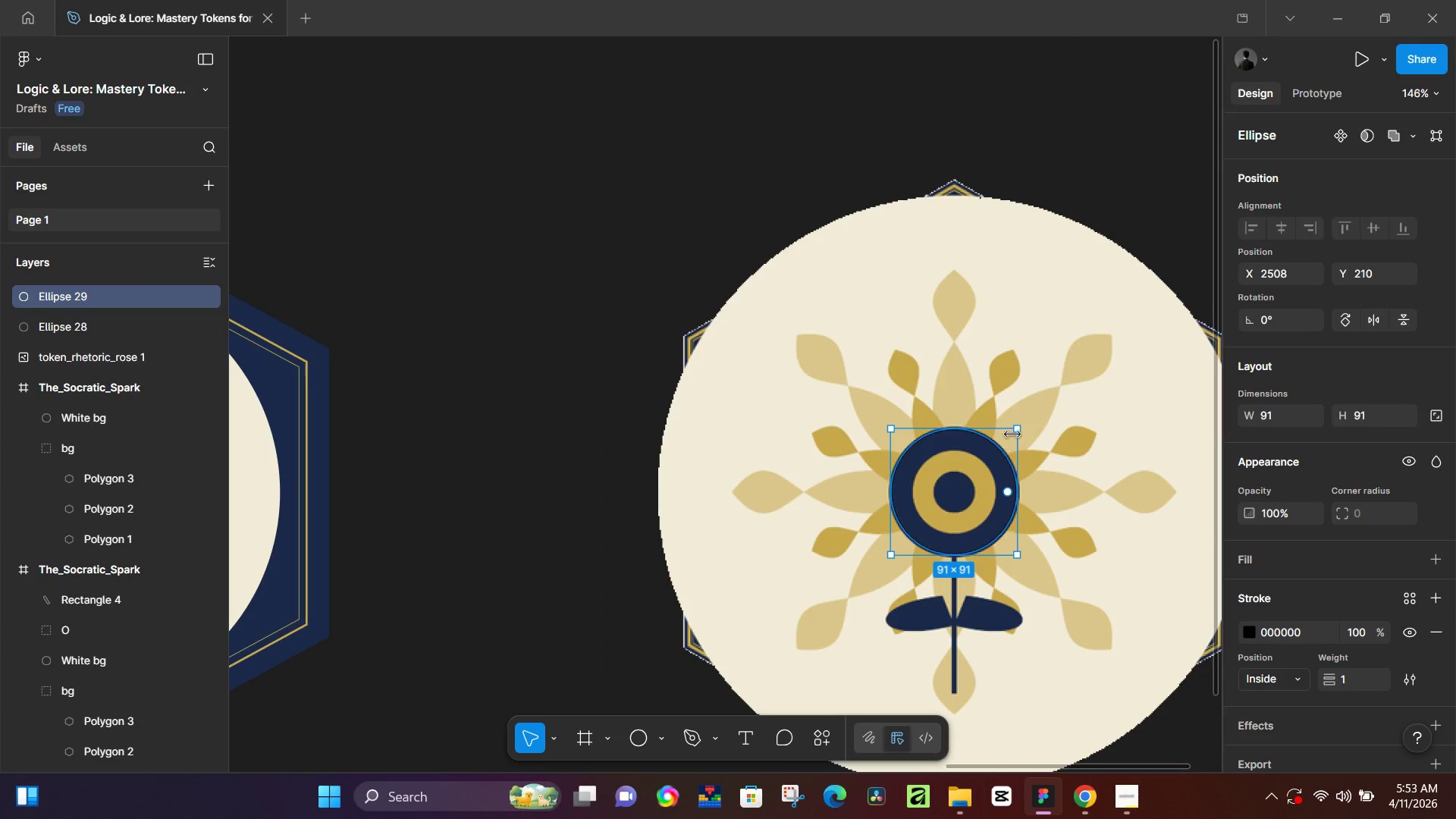 
hold_key(key=ShiftLeft, duration=1.36)
left_click_drag(start_coordinate=[1018, 428], to_coordinate=[989, 453])
 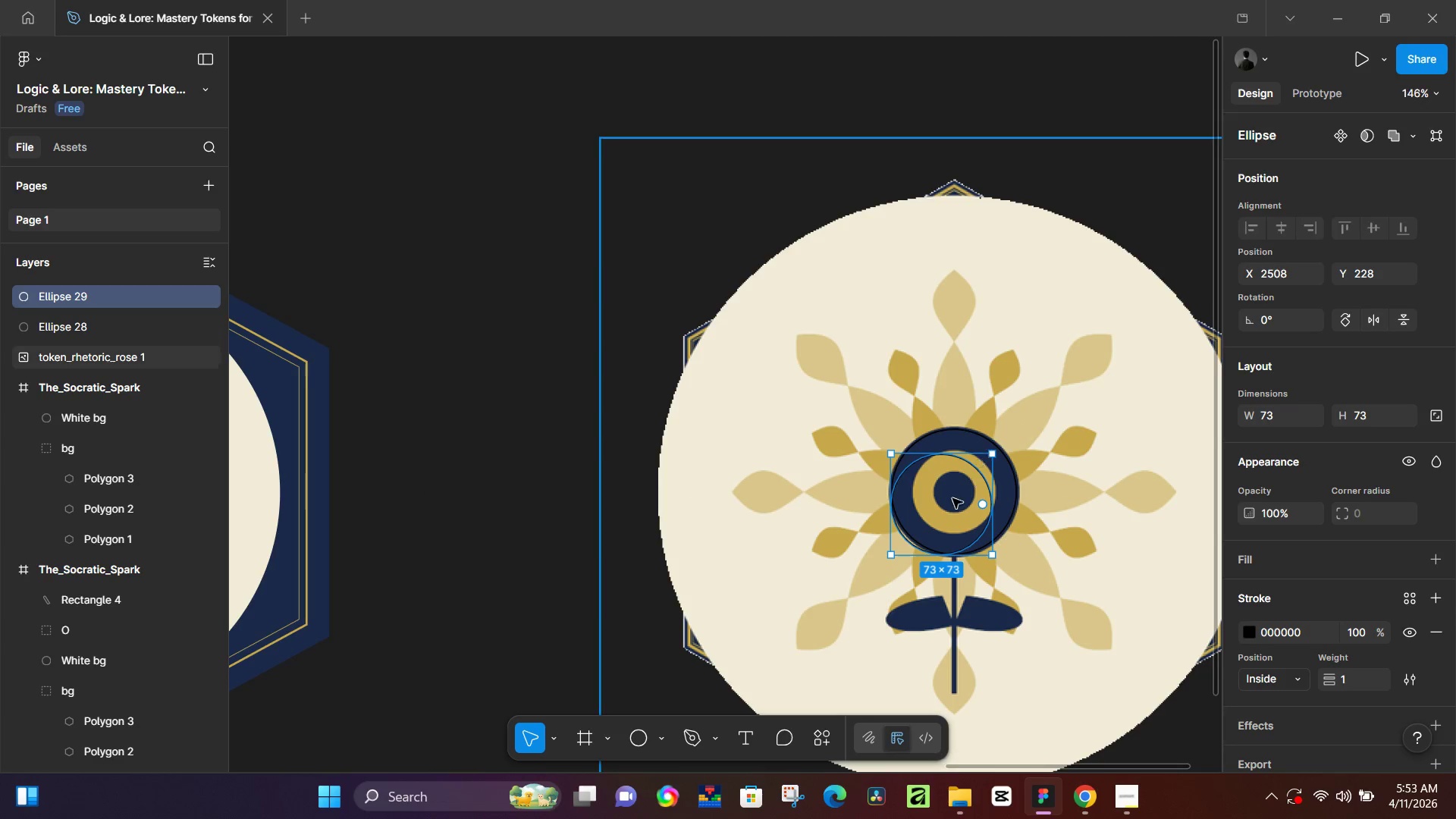 
left_click_drag(start_coordinate=[952, 498], to_coordinate=[968, 486])
 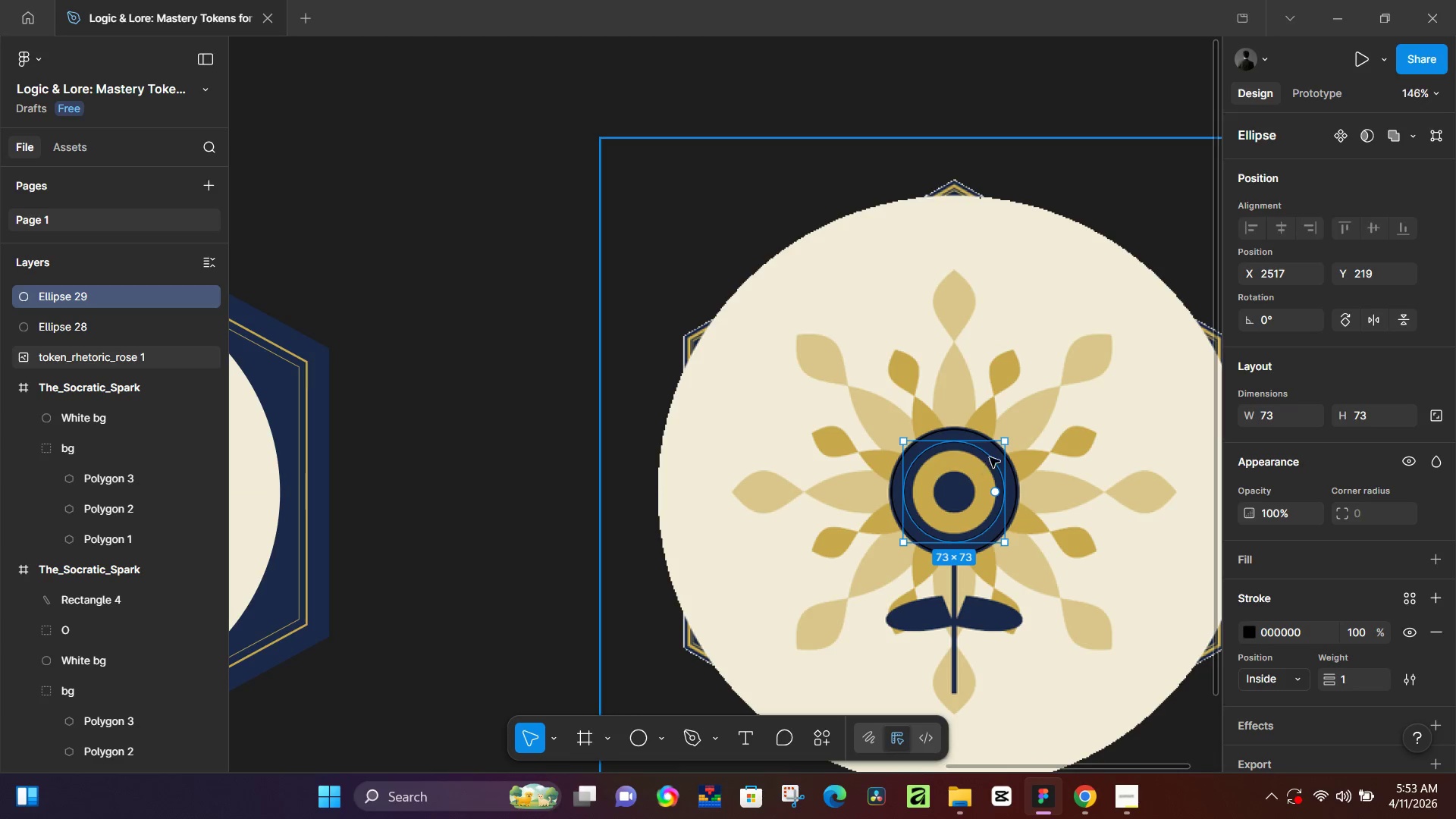 
hold_key(key=ShiftLeft, duration=1.22)
left_click_drag(start_coordinate=[1004, 441], to_coordinate=[993, 457])
 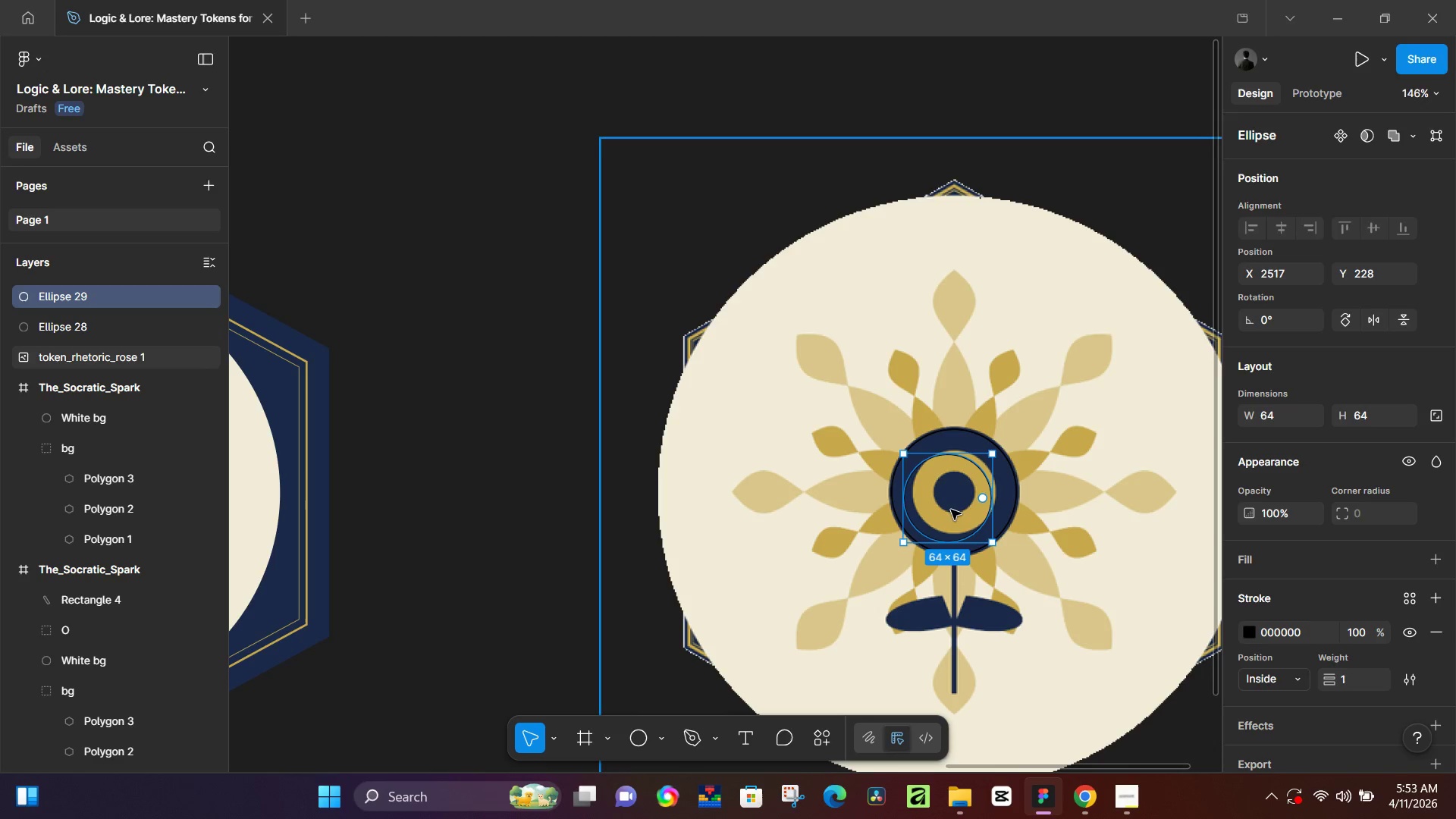 
left_click_drag(start_coordinate=[951, 510], to_coordinate=[958, 504])
 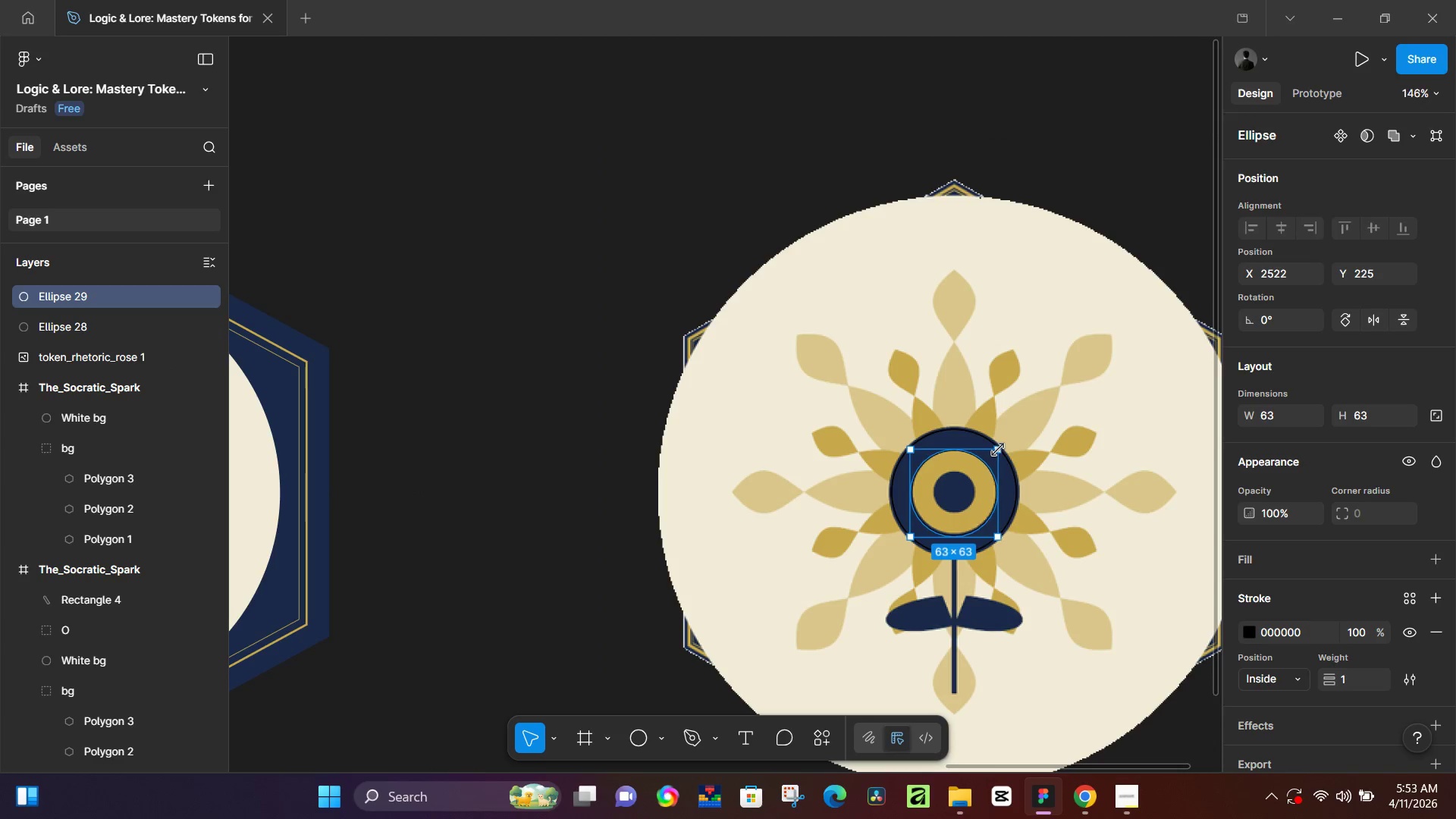 
left_click_drag(start_coordinate=[981, 499], to_coordinate=[981, 493])
 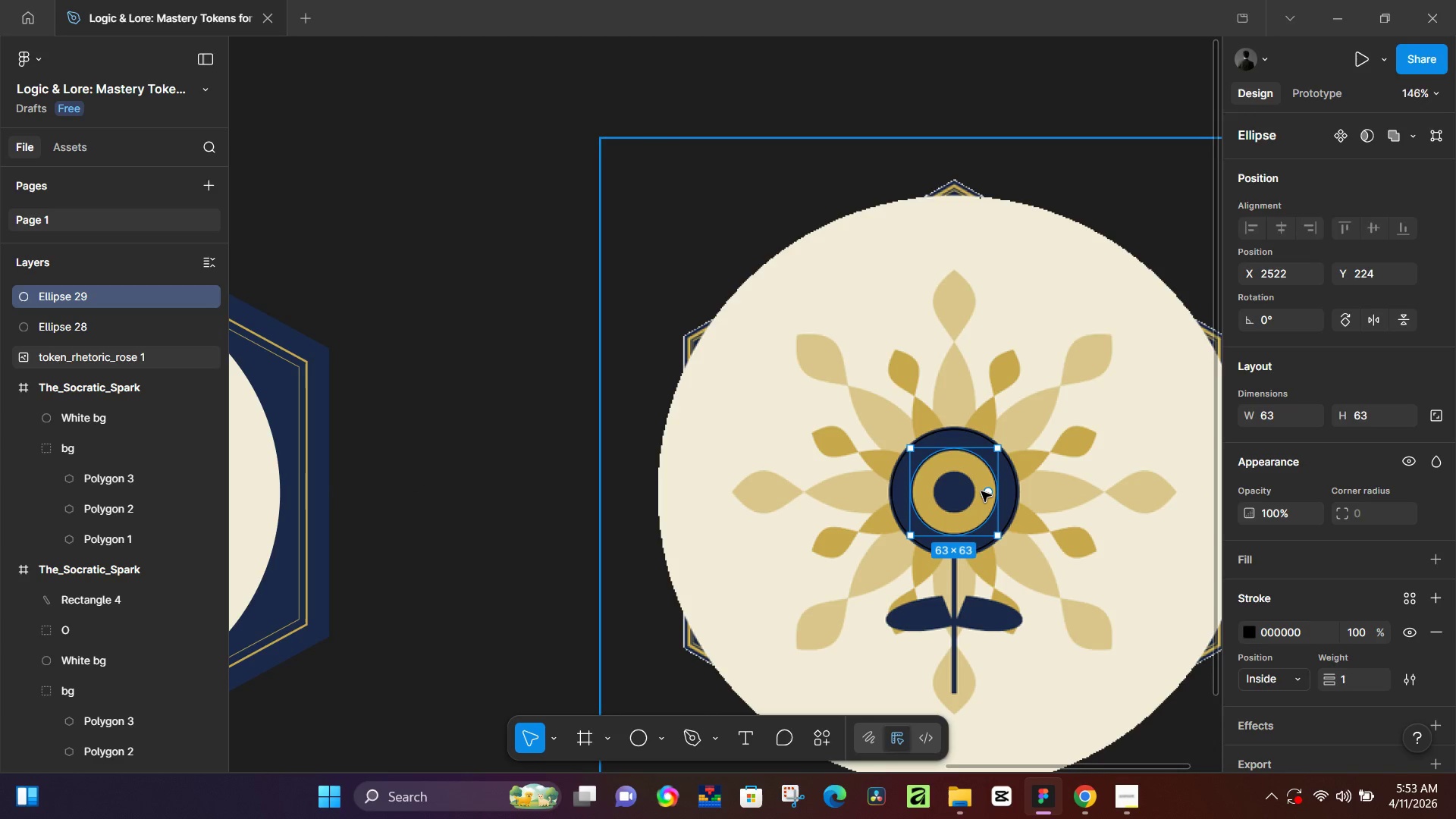 
key(Control+ControlLeft)
 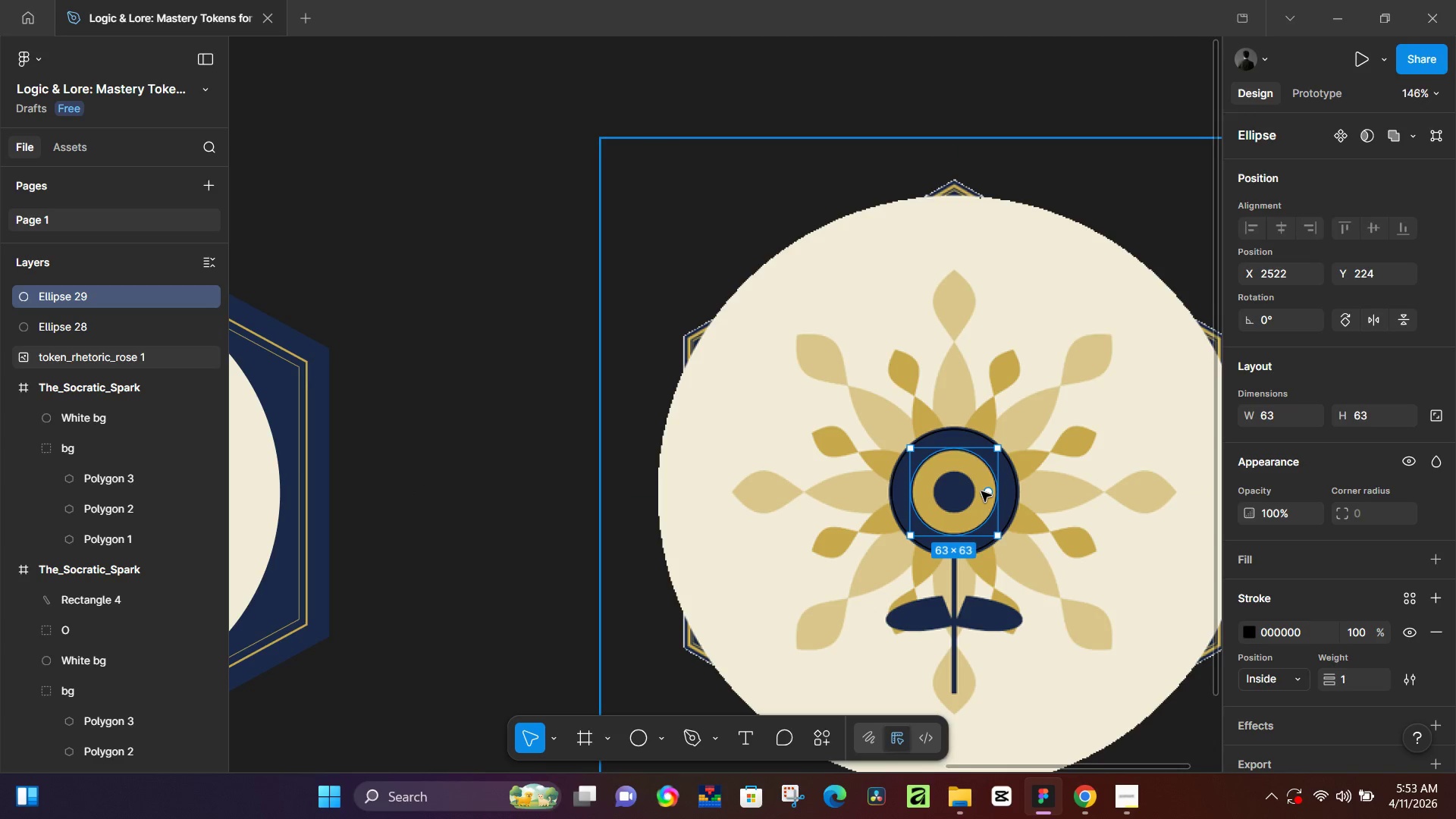 
key(Control+D)
 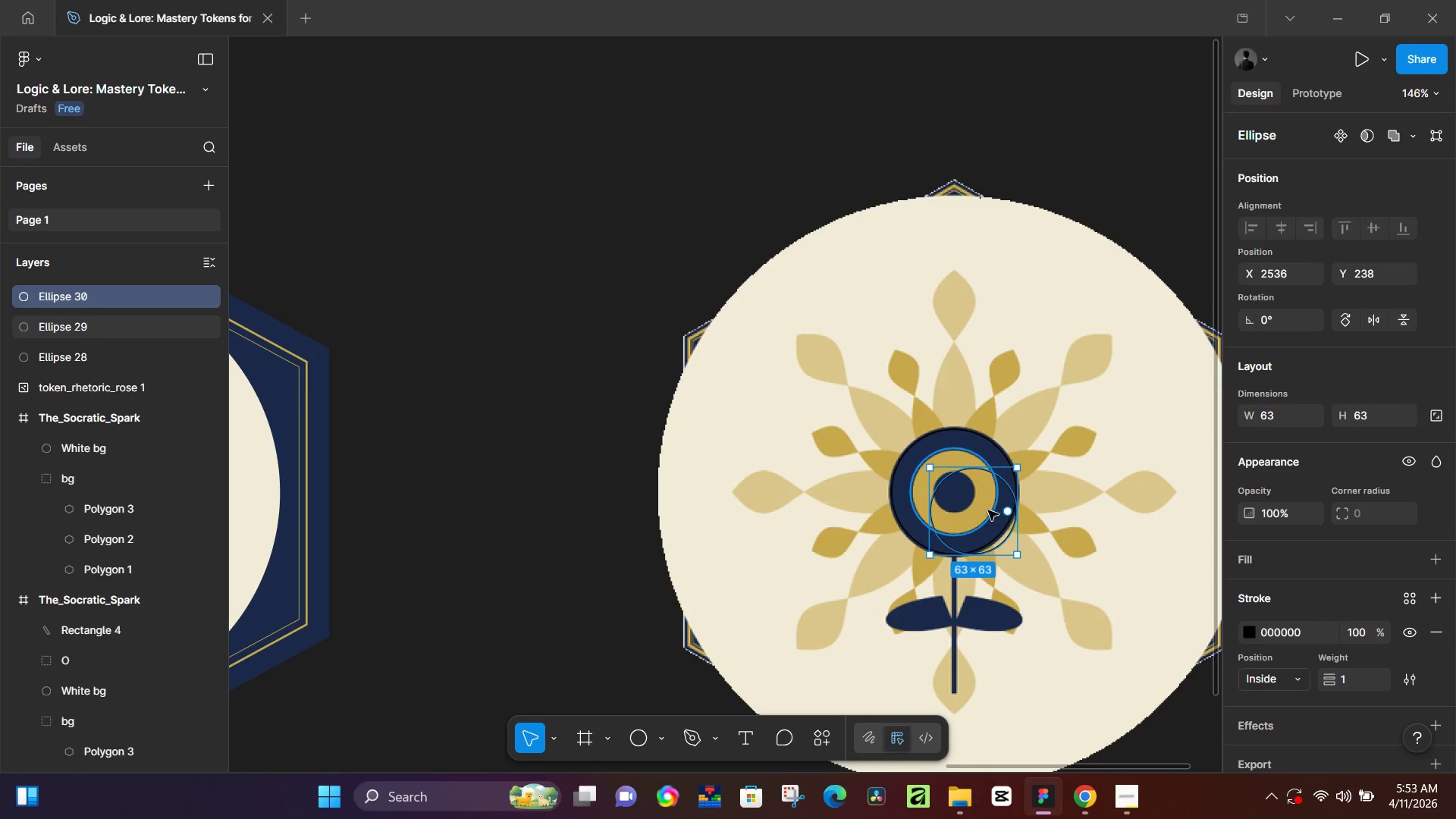 
hold_key(key=ShiftLeft, duration=1.52)
left_click_drag(start_coordinate=[1015, 470], to_coordinate=[978, 512])
 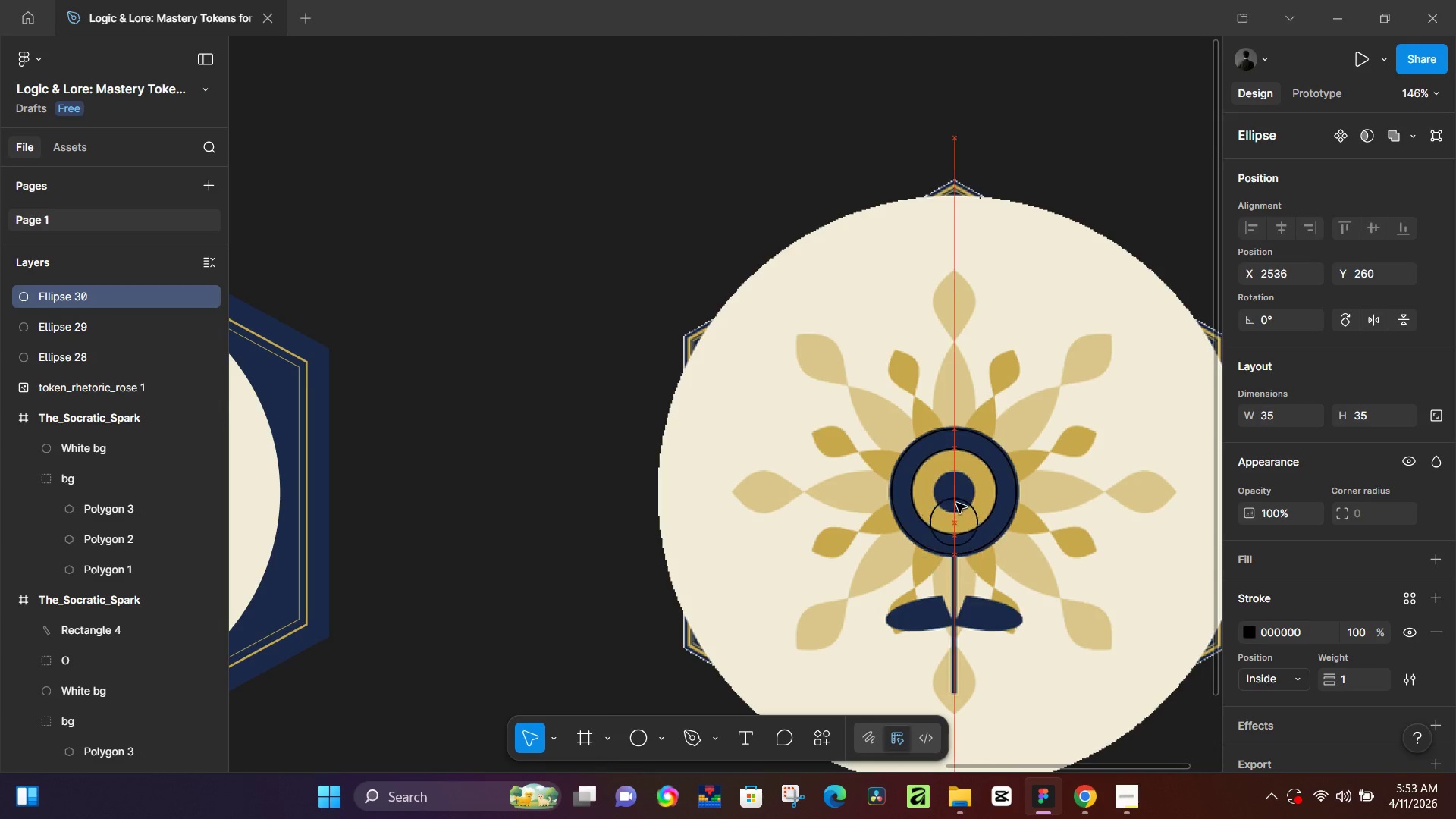 
key(Shift+ShiftLeft)
 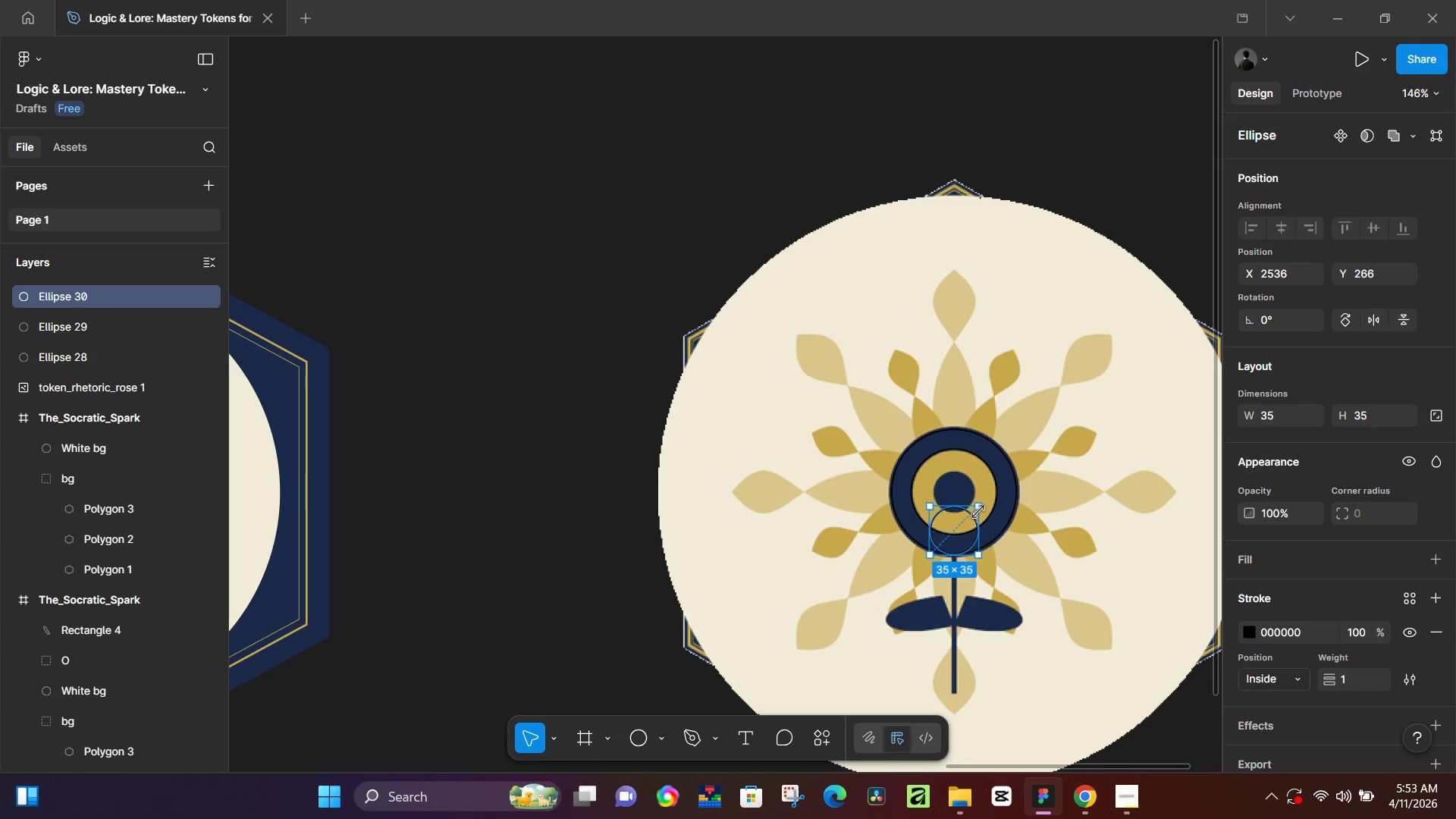 
key(Shift+ShiftLeft)
 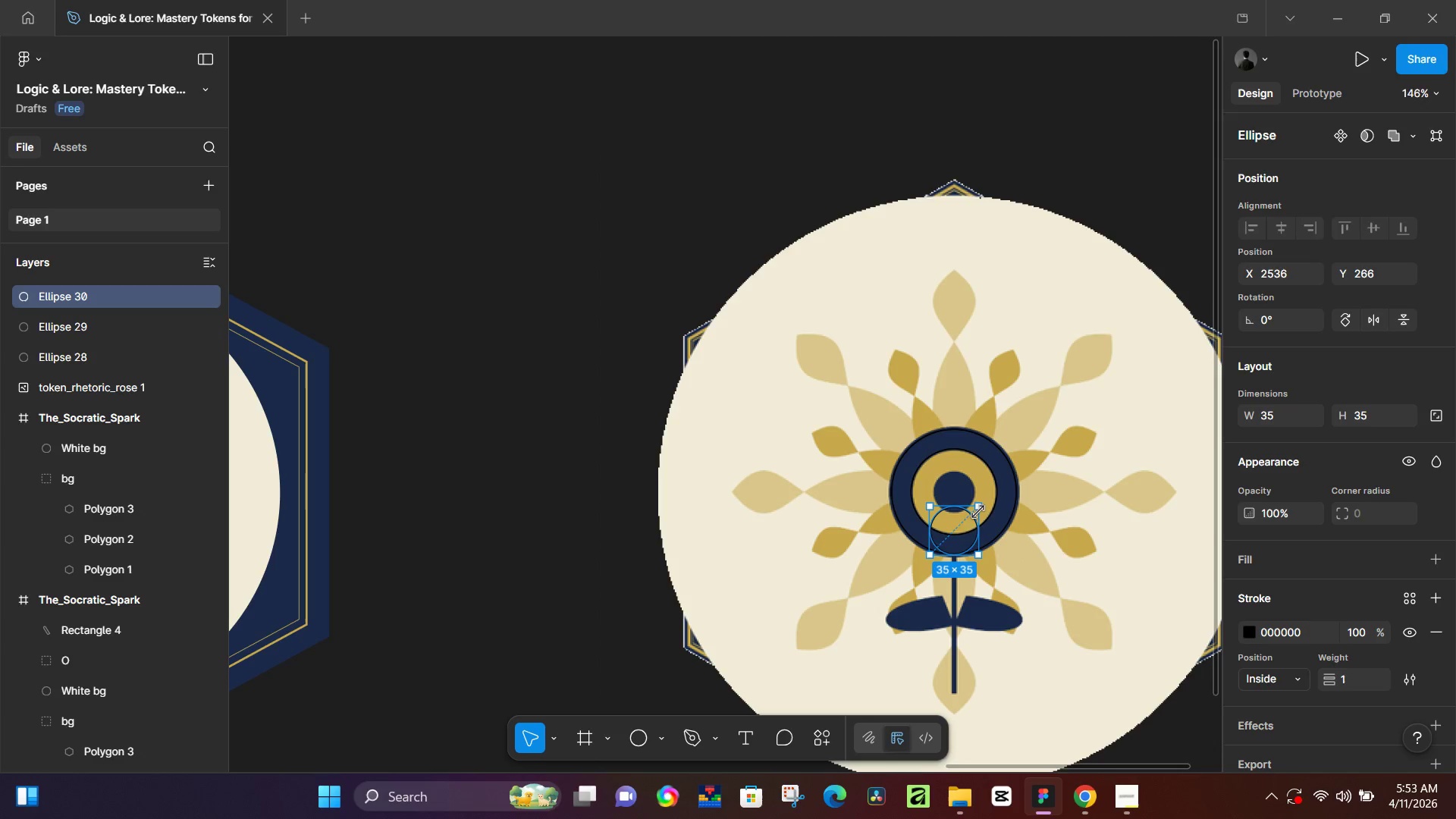 
key(Shift+ShiftLeft)
 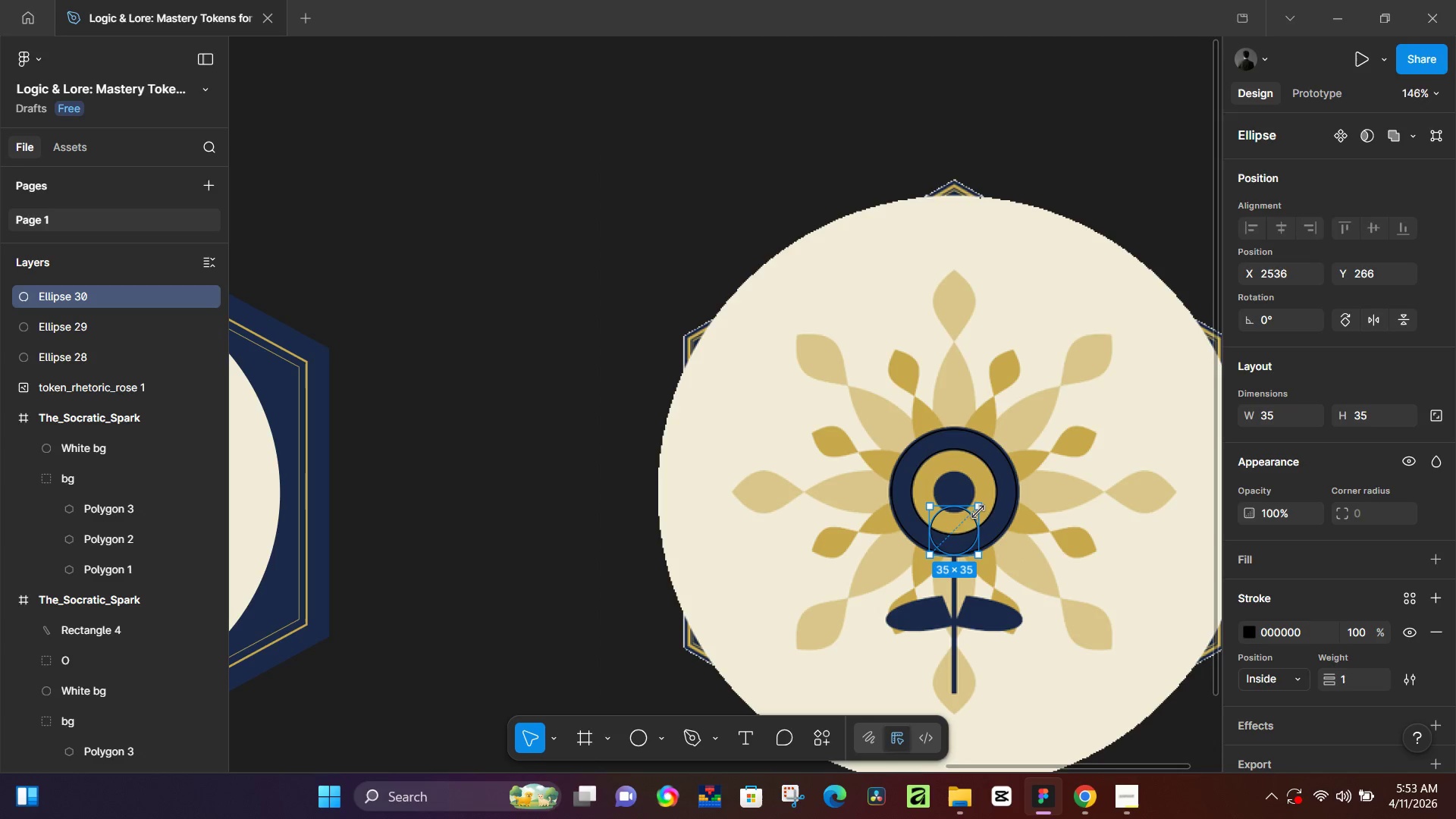 
key(Shift+ShiftLeft)
 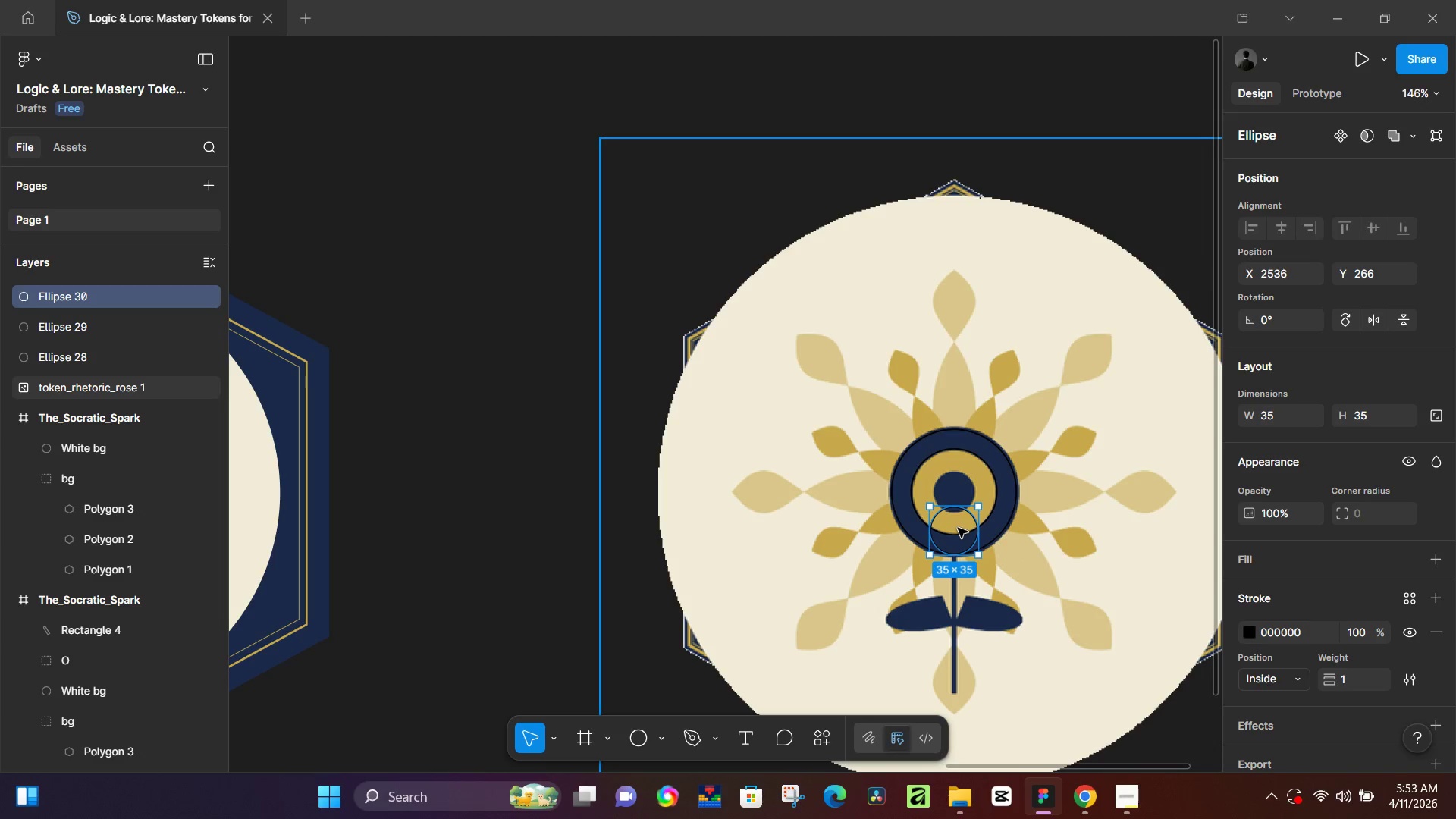 
left_click_drag(start_coordinate=[958, 529], to_coordinate=[956, 489])
 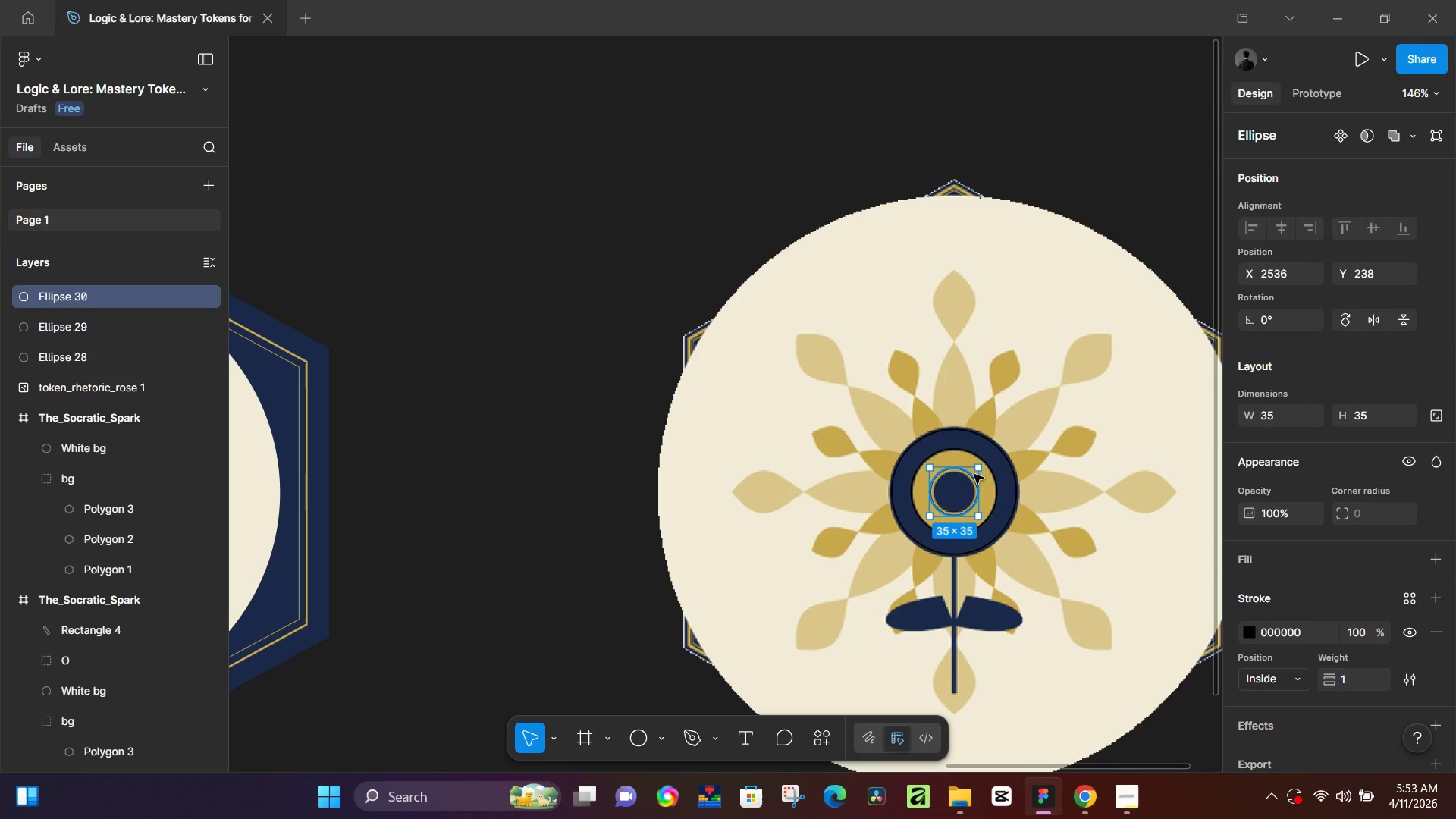 
hold_key(key=ShiftLeft, duration=1.52)
left_click_drag(start_coordinate=[981, 467], to_coordinate=[977, 481])
 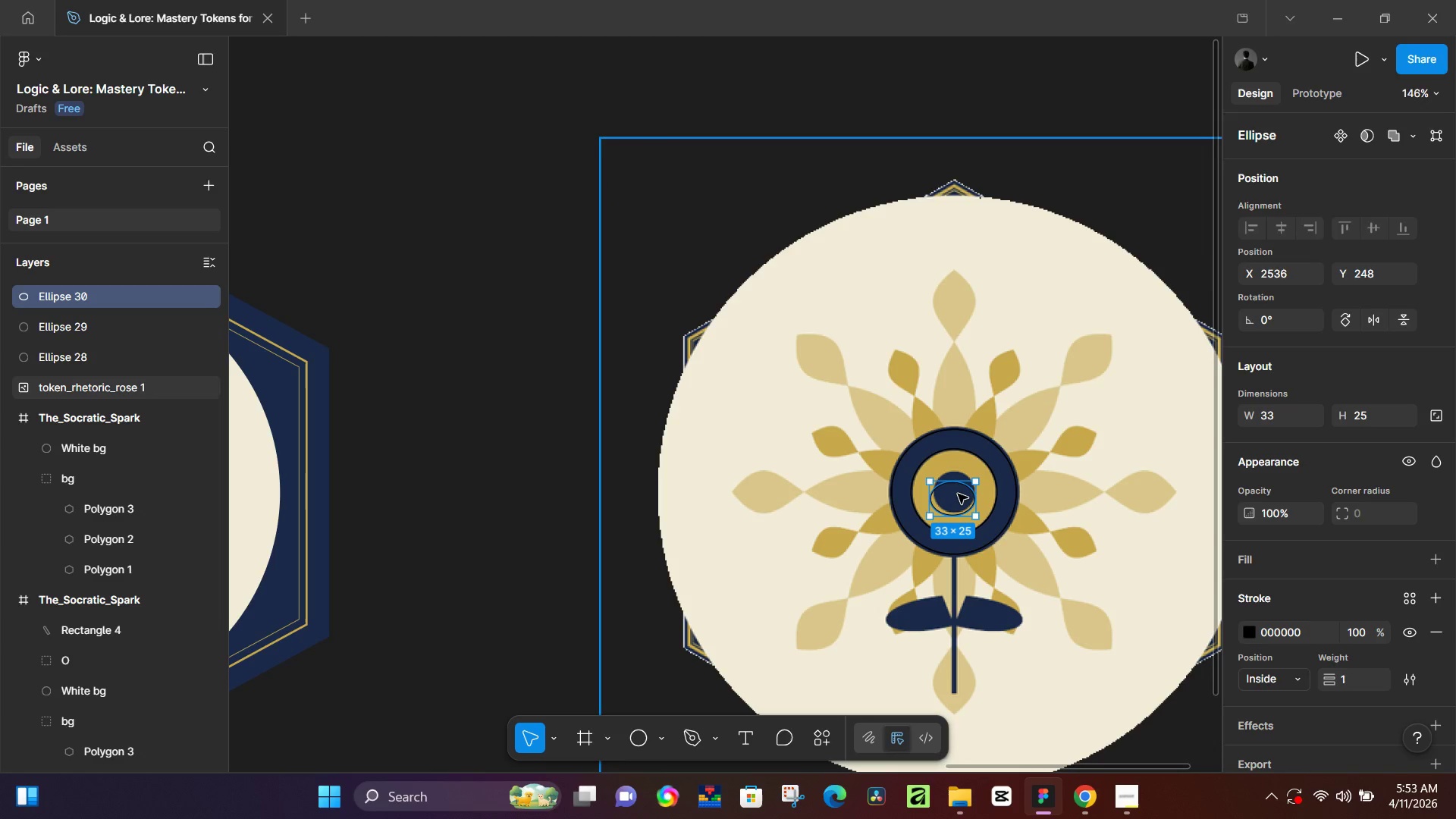 
hold_key(key=ShiftLeft, duration=0.89)
 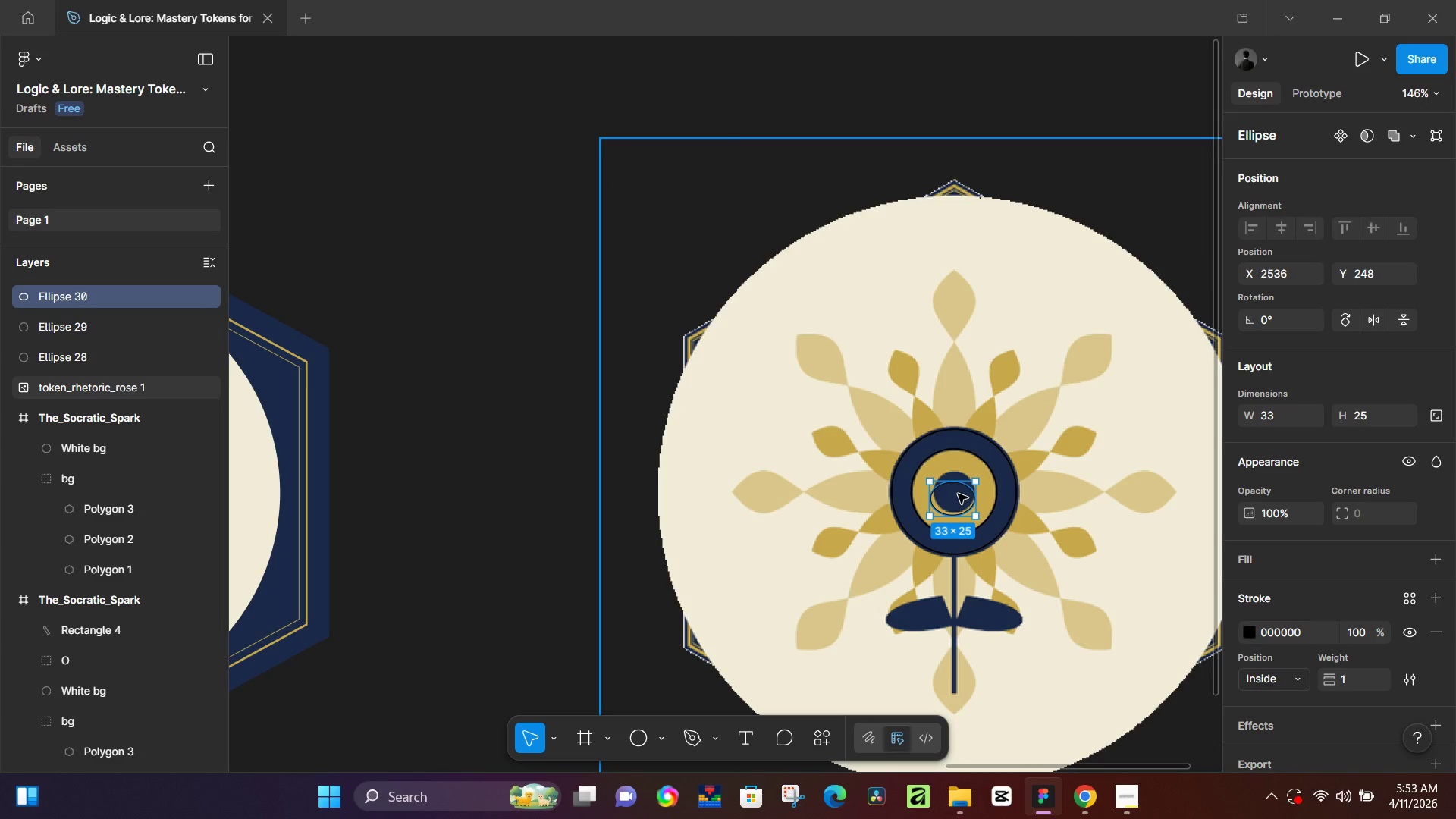 
left_click([958, 494])
 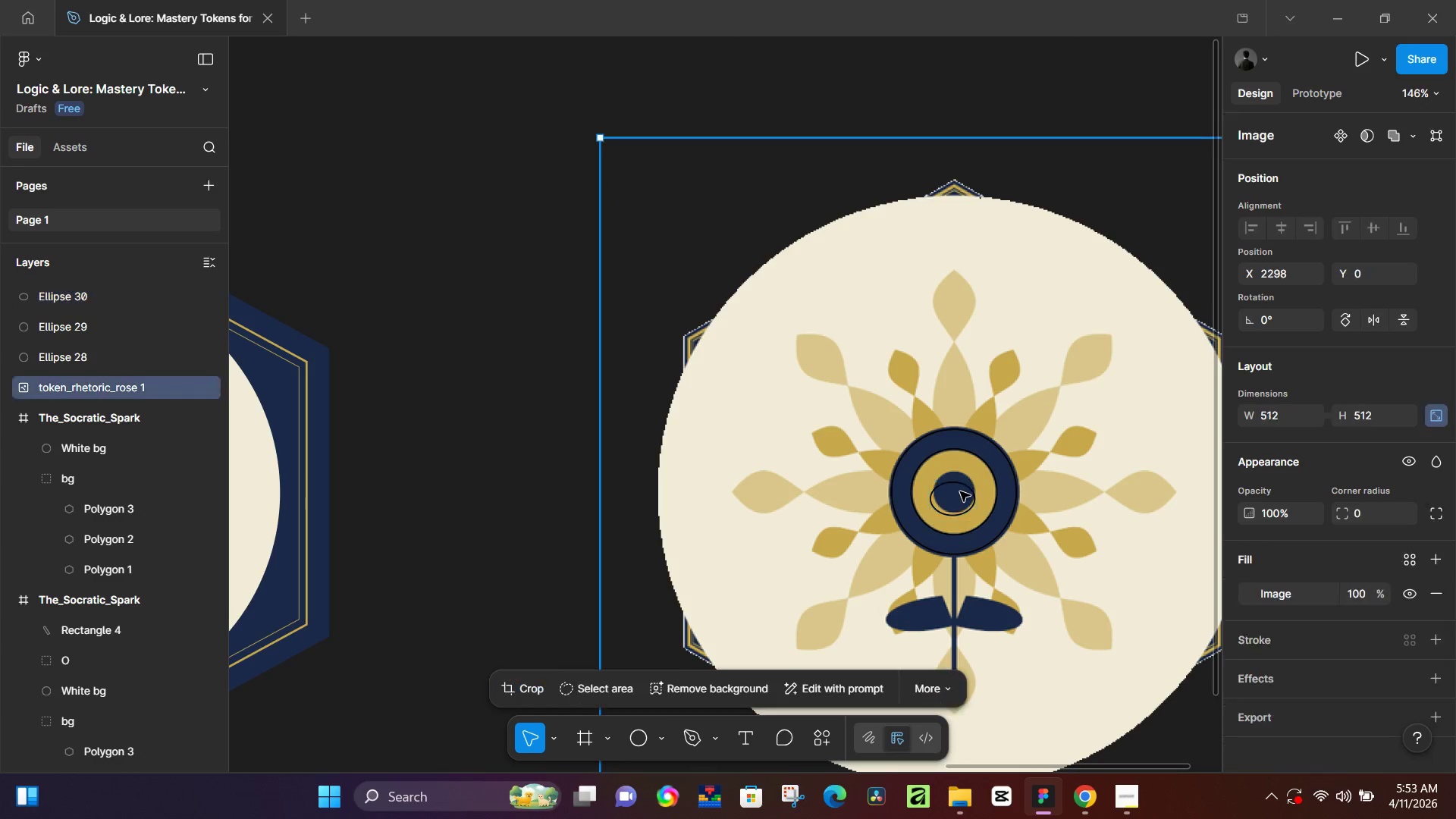 
key(Control+Z)
 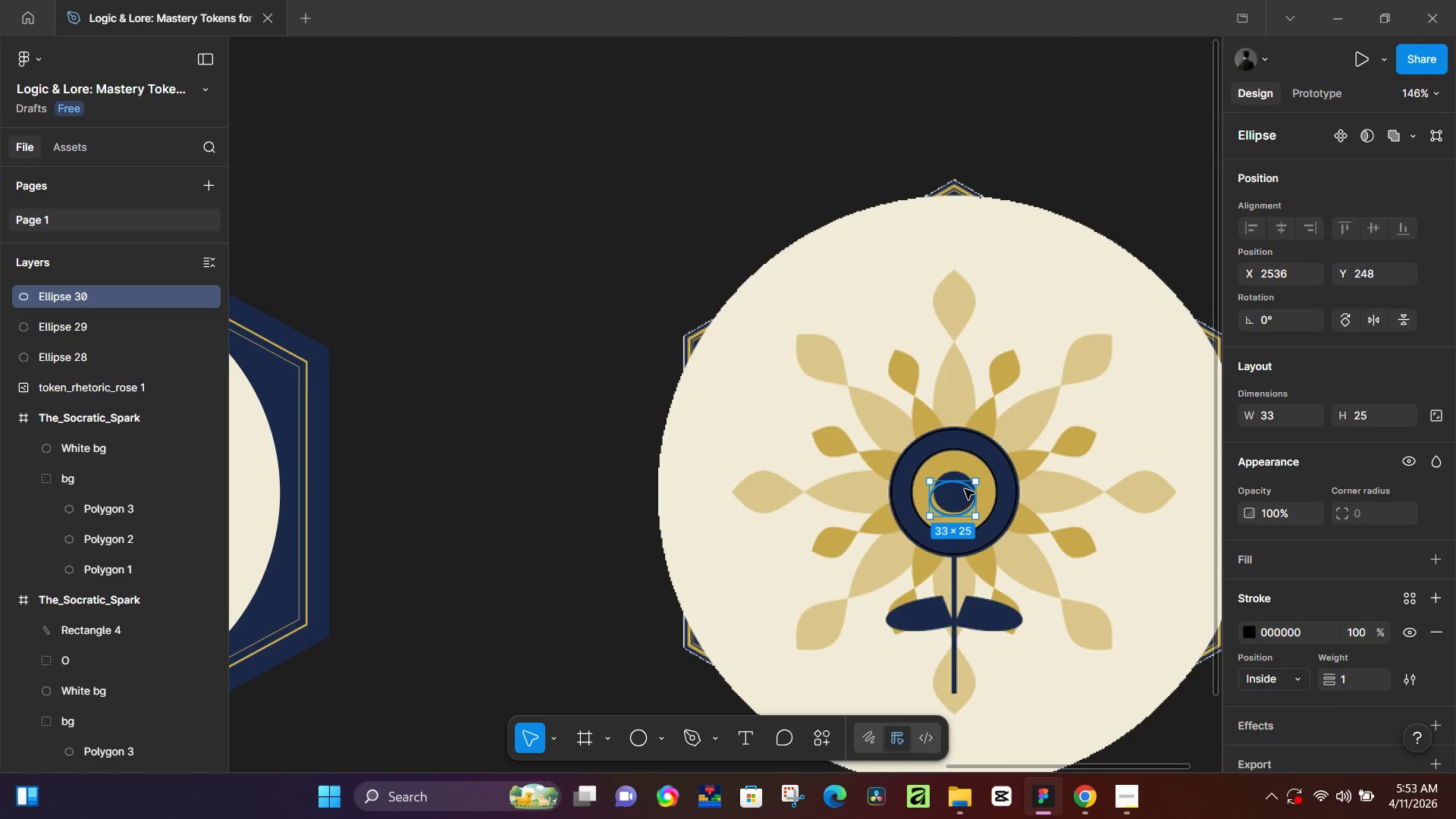 
key(Control+Z)
 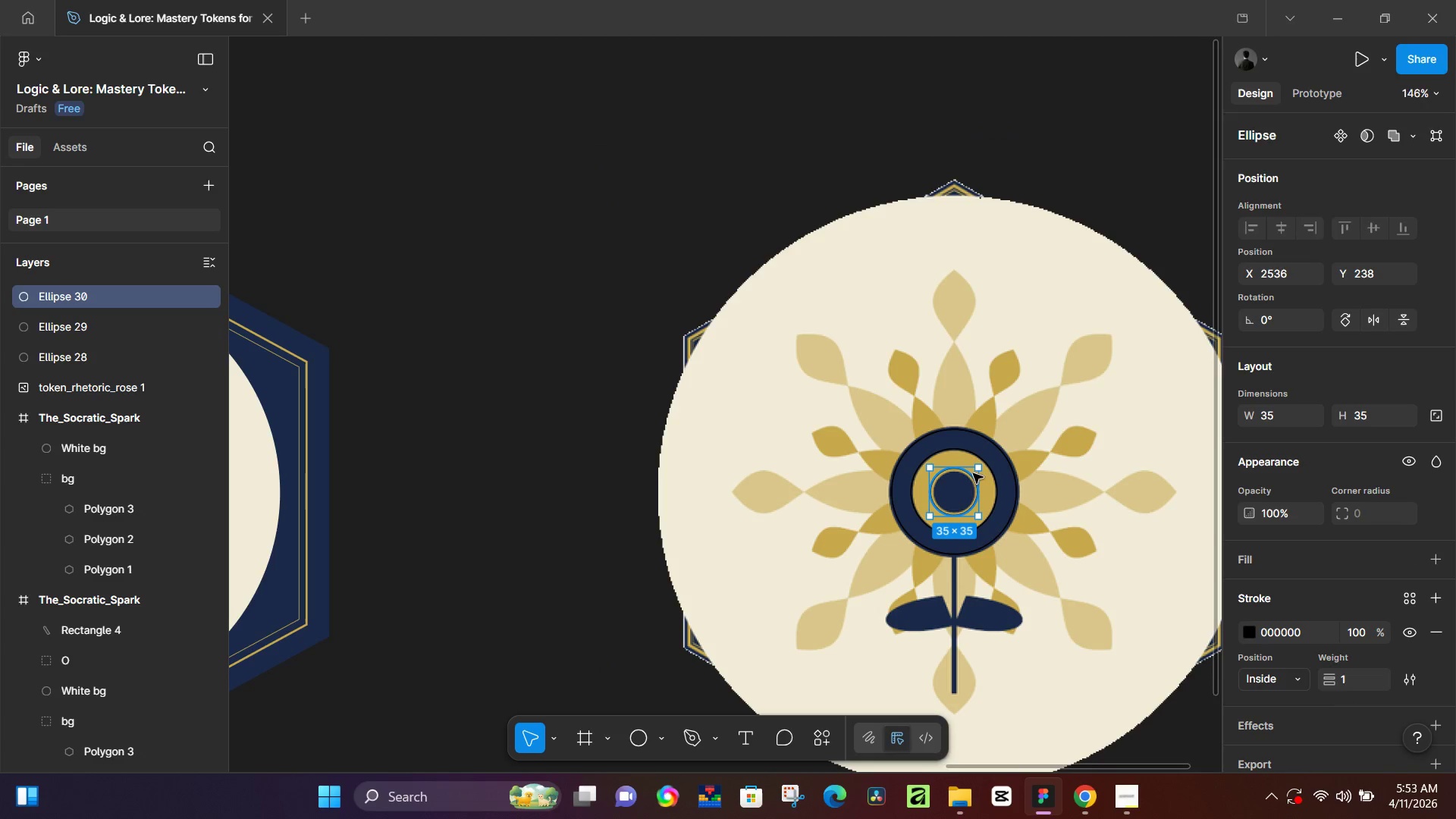 
hold_key(key=ControlLeft, duration=0.5)
 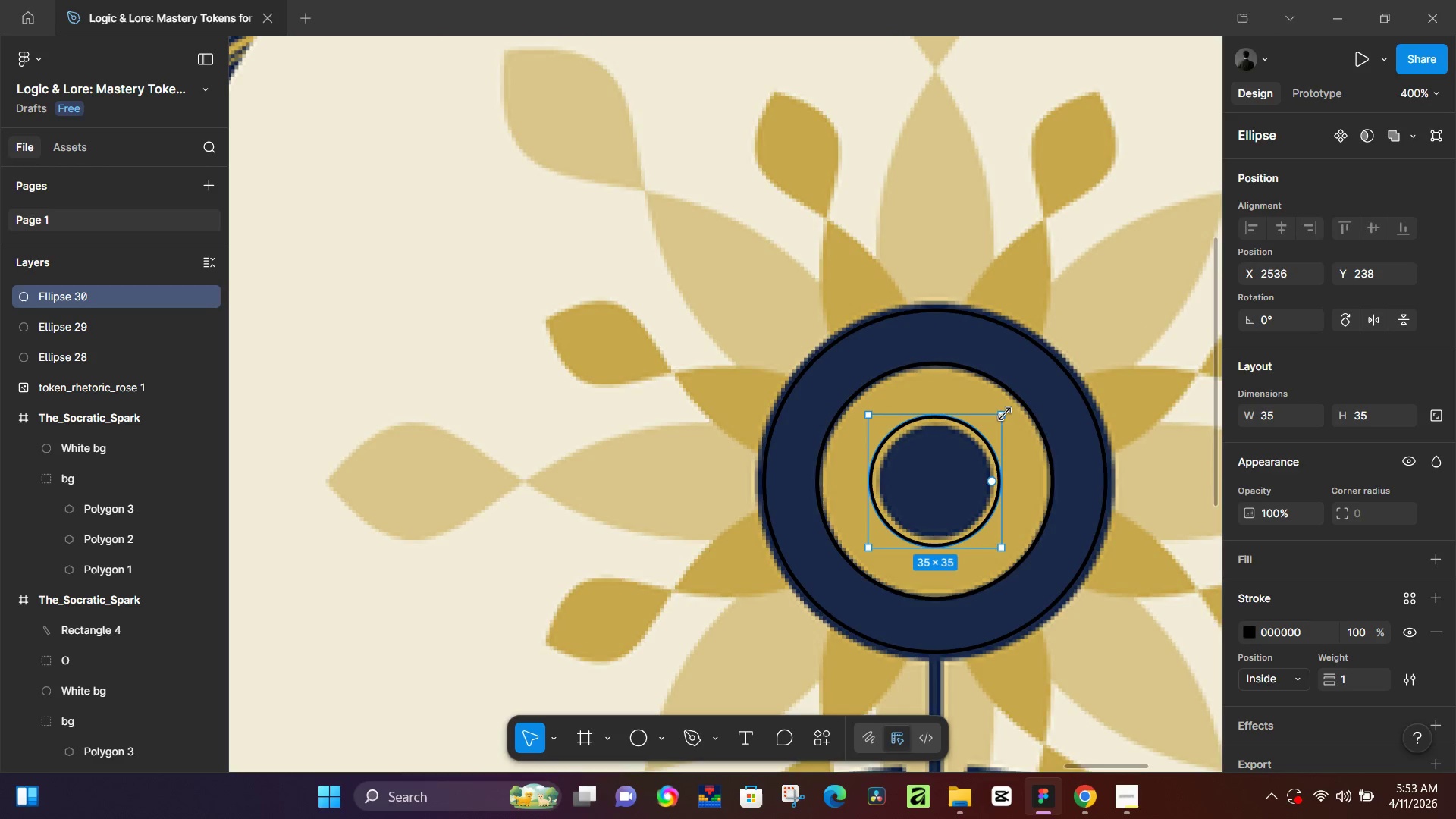 
hold_key(key=ShiftLeft, duration=1.08)
 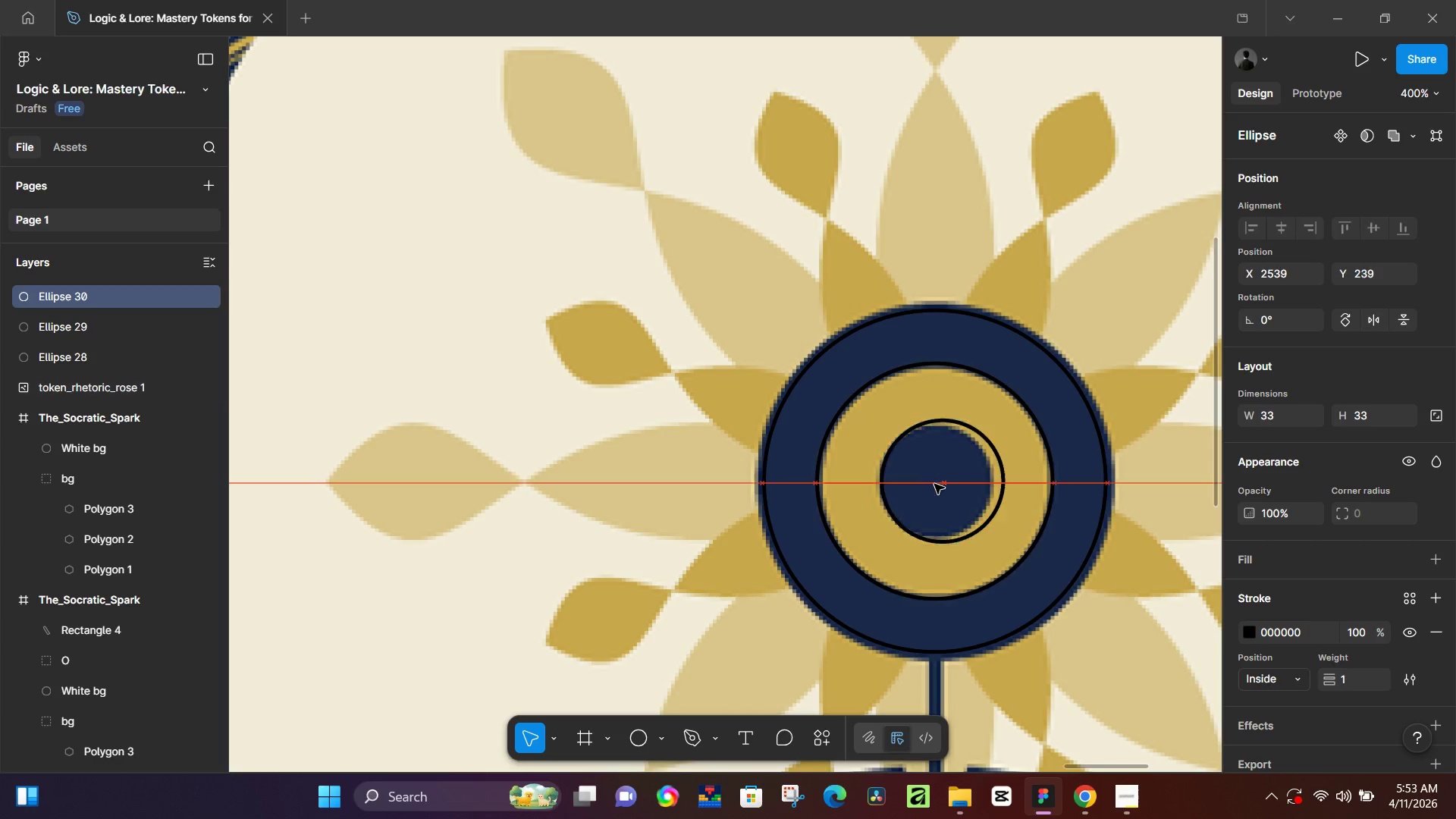 
scroll: coordinate [975, 499], scroll_direction: up, amount: 8.0
 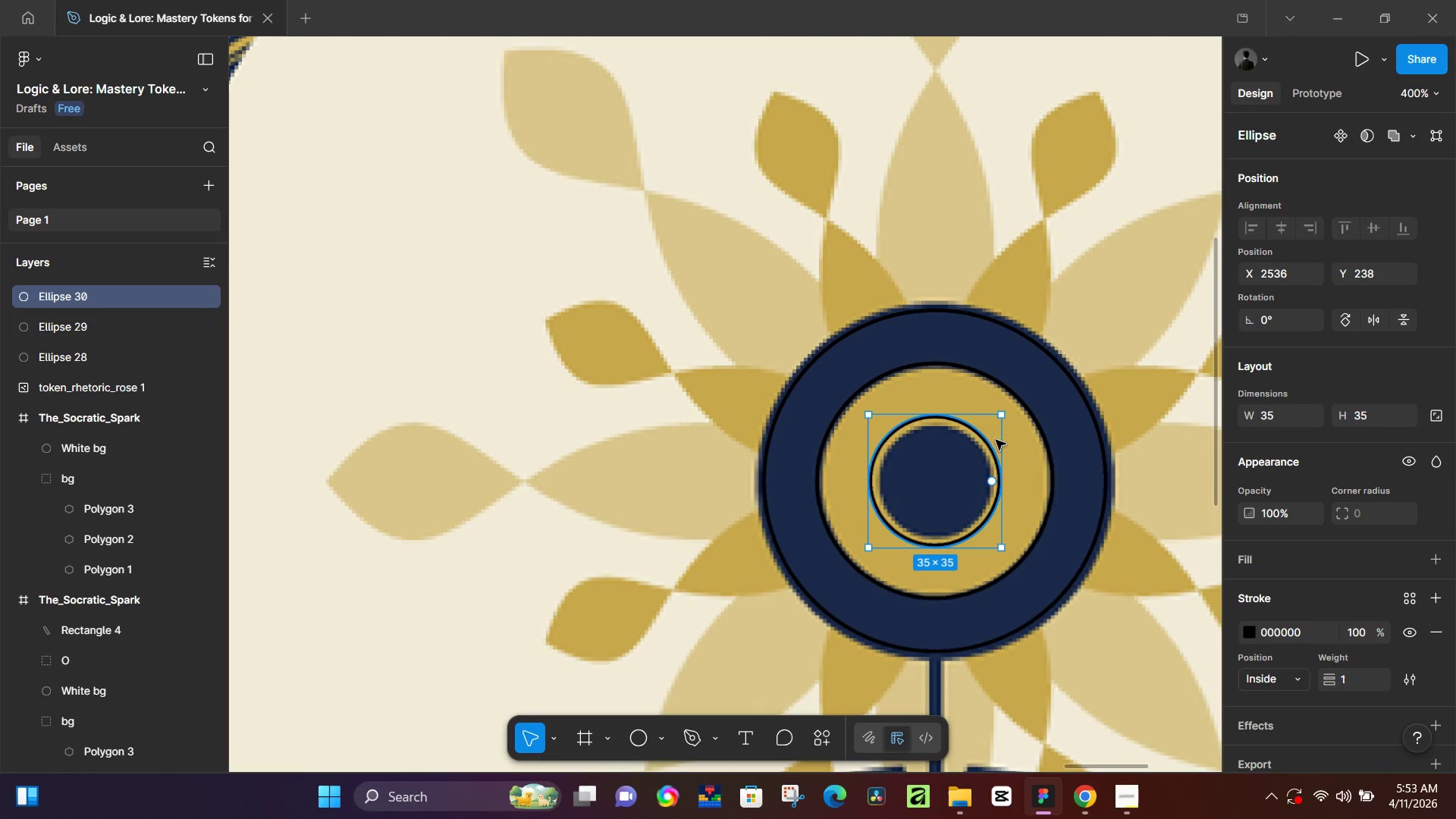 
left_click_drag(start_coordinate=[1003, 412], to_coordinate=[994, 430])
 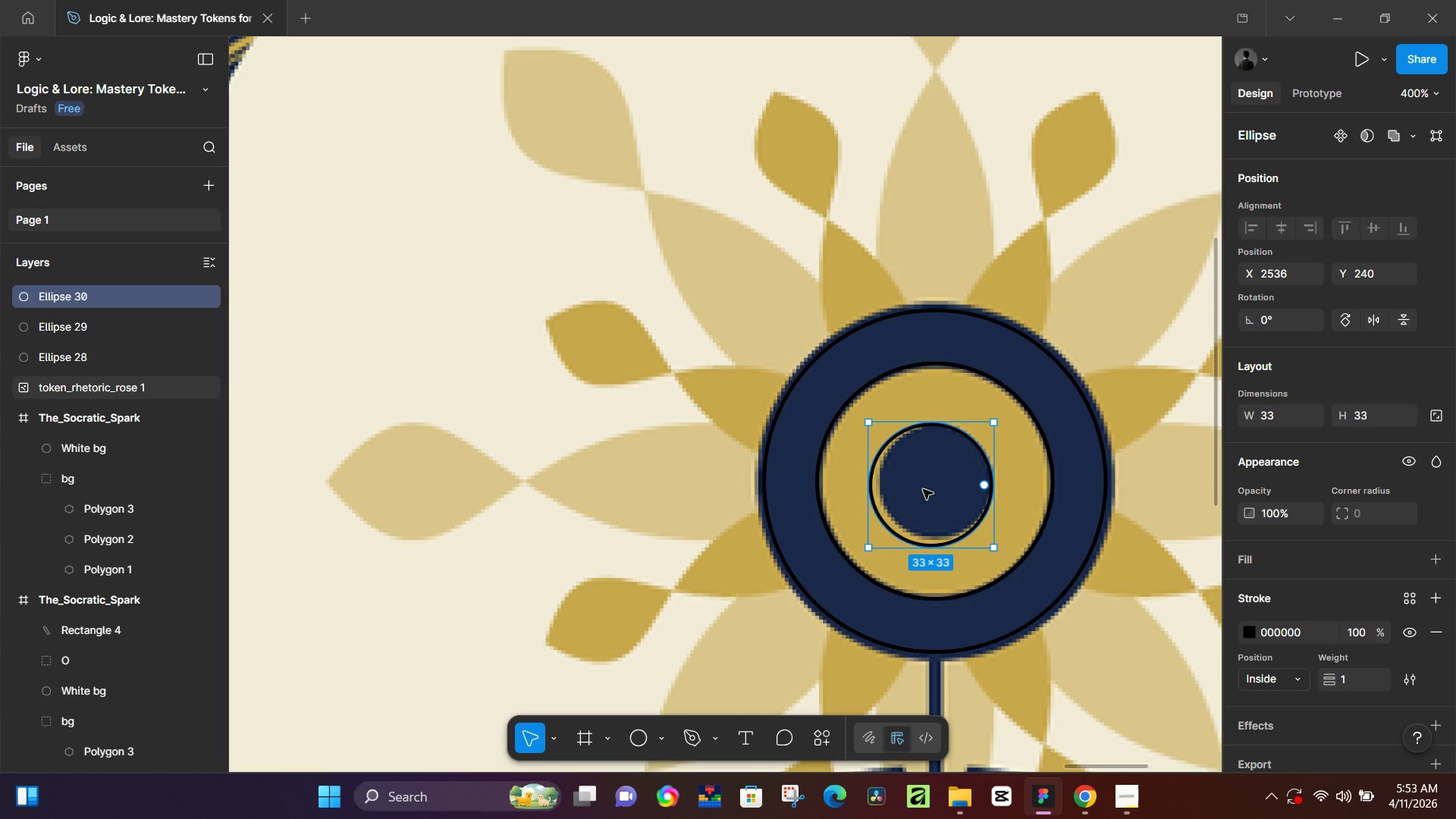 
left_click_drag(start_coordinate=[923, 490], to_coordinate=[928, 484])
 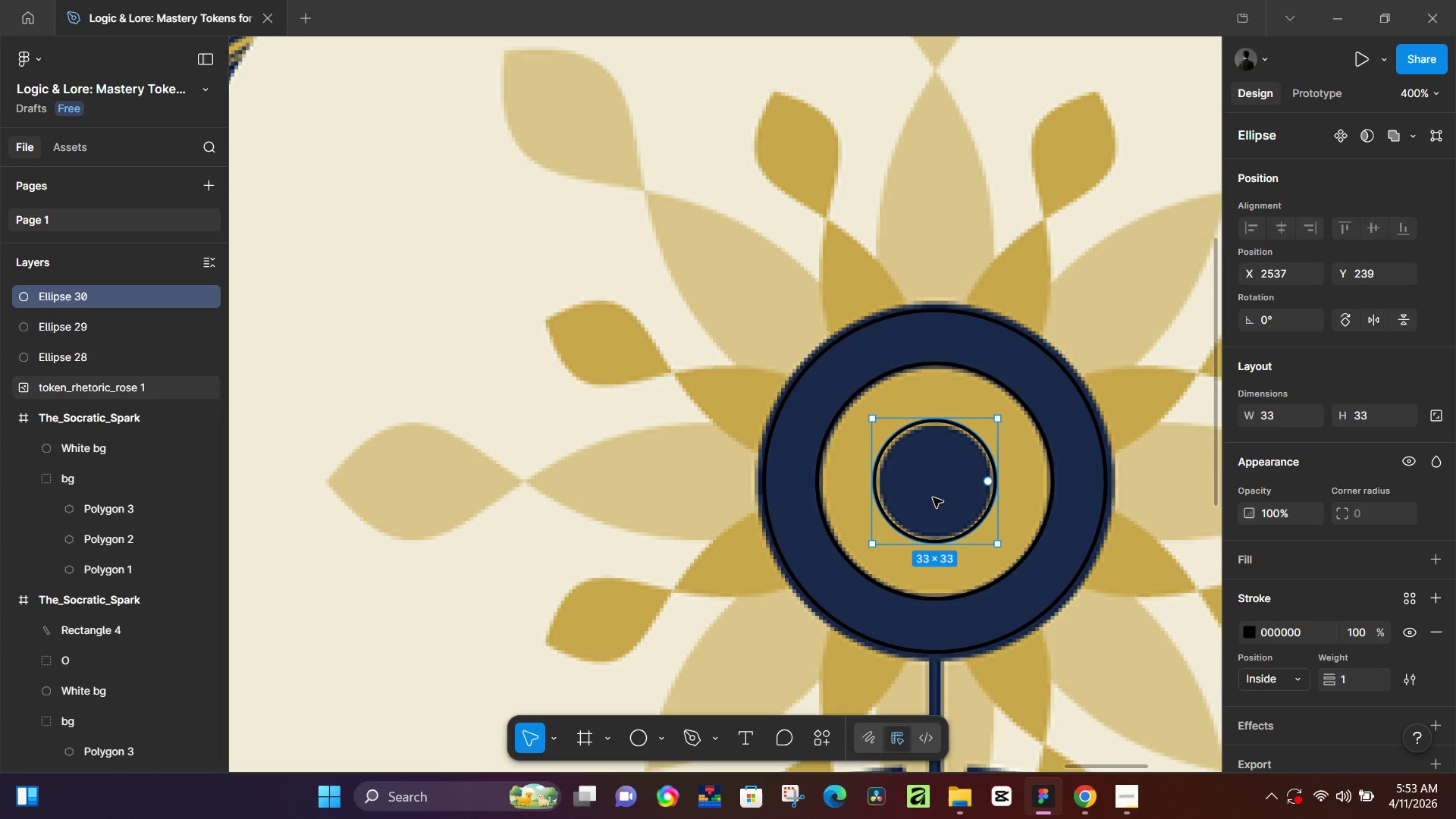 
hold_key(key=ControlLeft, duration=0.83)
scroll: coordinate [950, 515], scroll_direction: down, amount: 13.0
 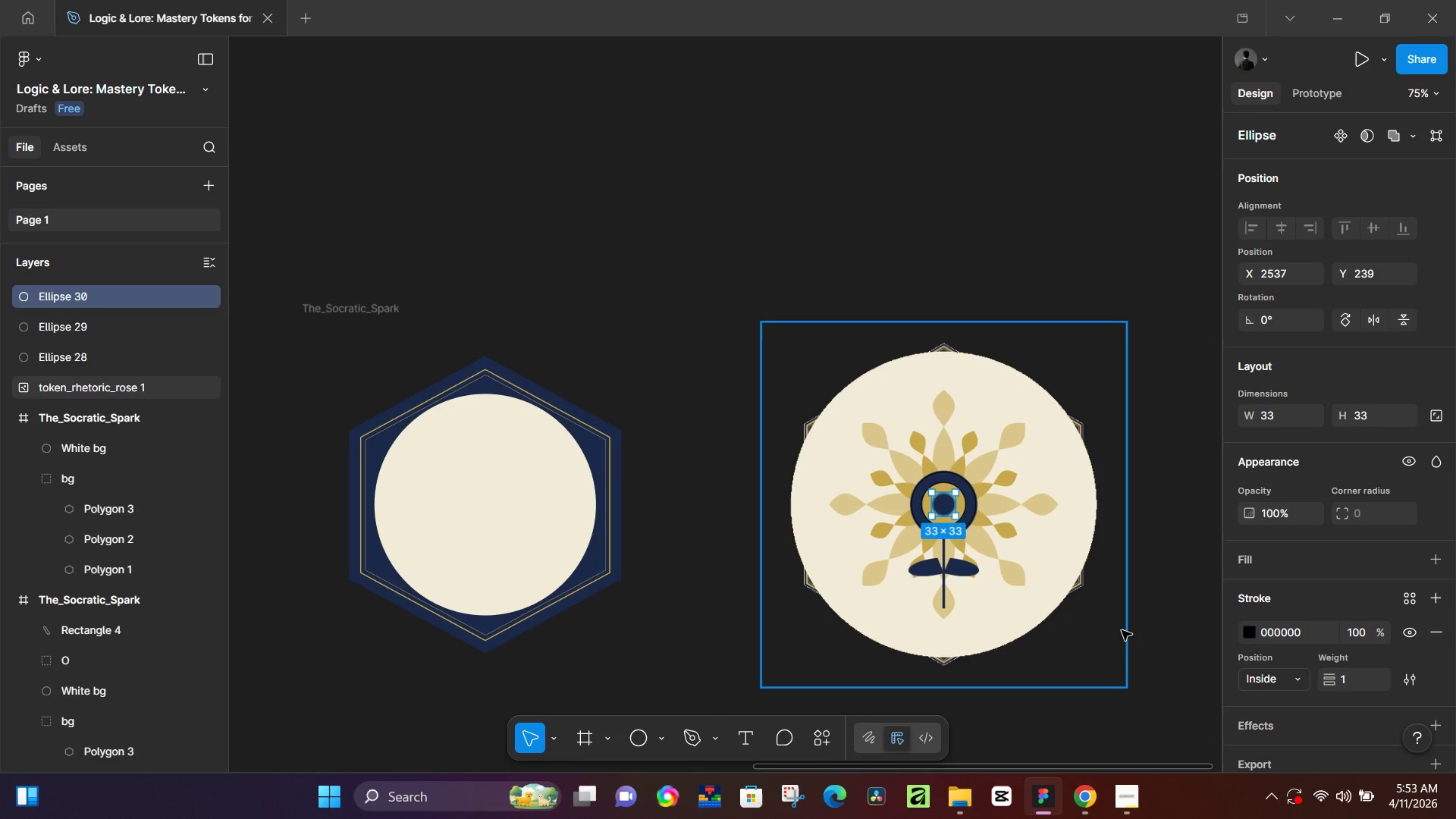 
left_click([1137, 626])
 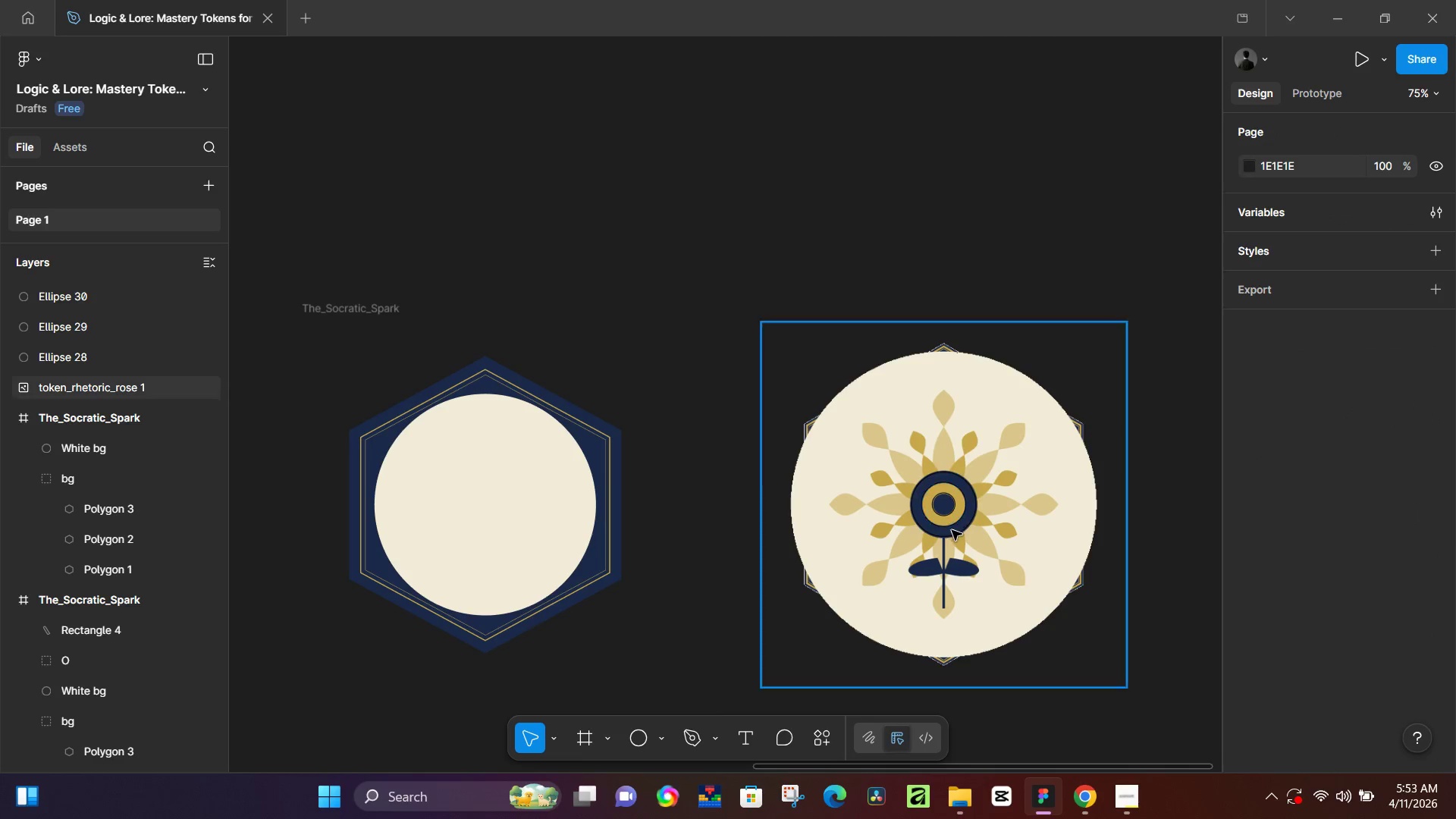 
hold_key(key=ControlLeft, duration=1.11)
scroll: coordinate [901, 500], scroll_direction: up, amount: 12.0
 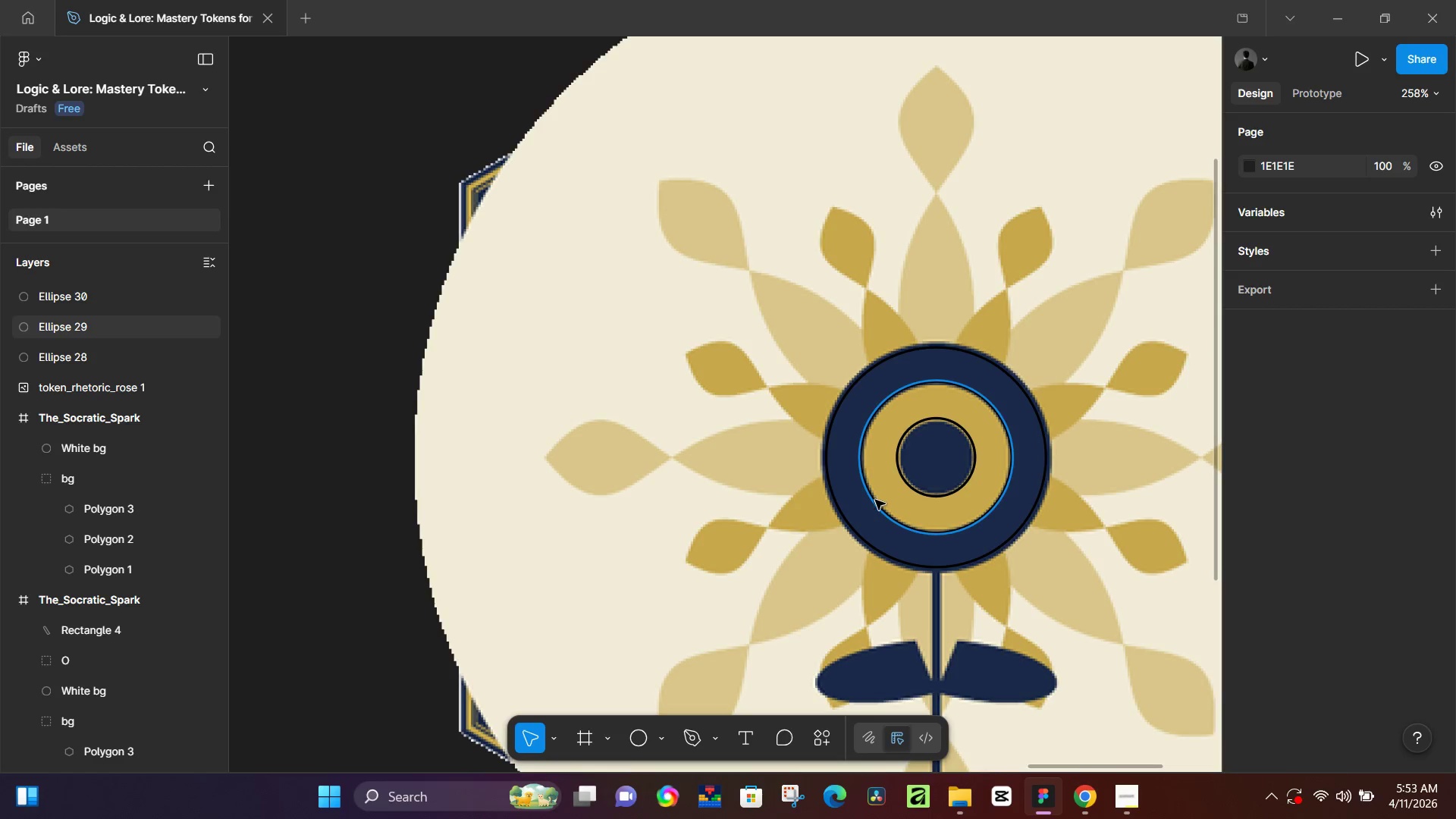 
left_click([875, 500])
 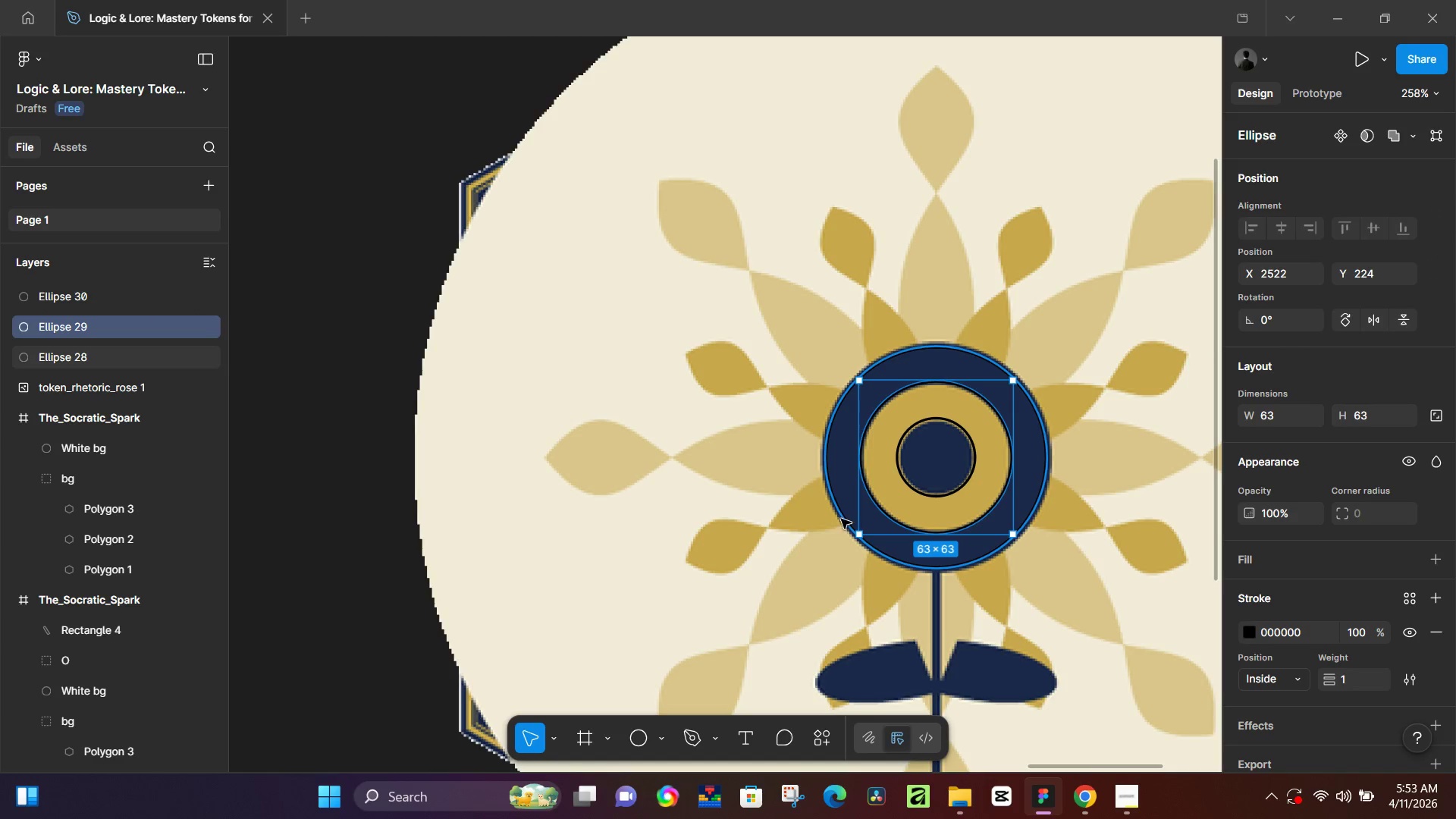 
left_click([844, 516])
 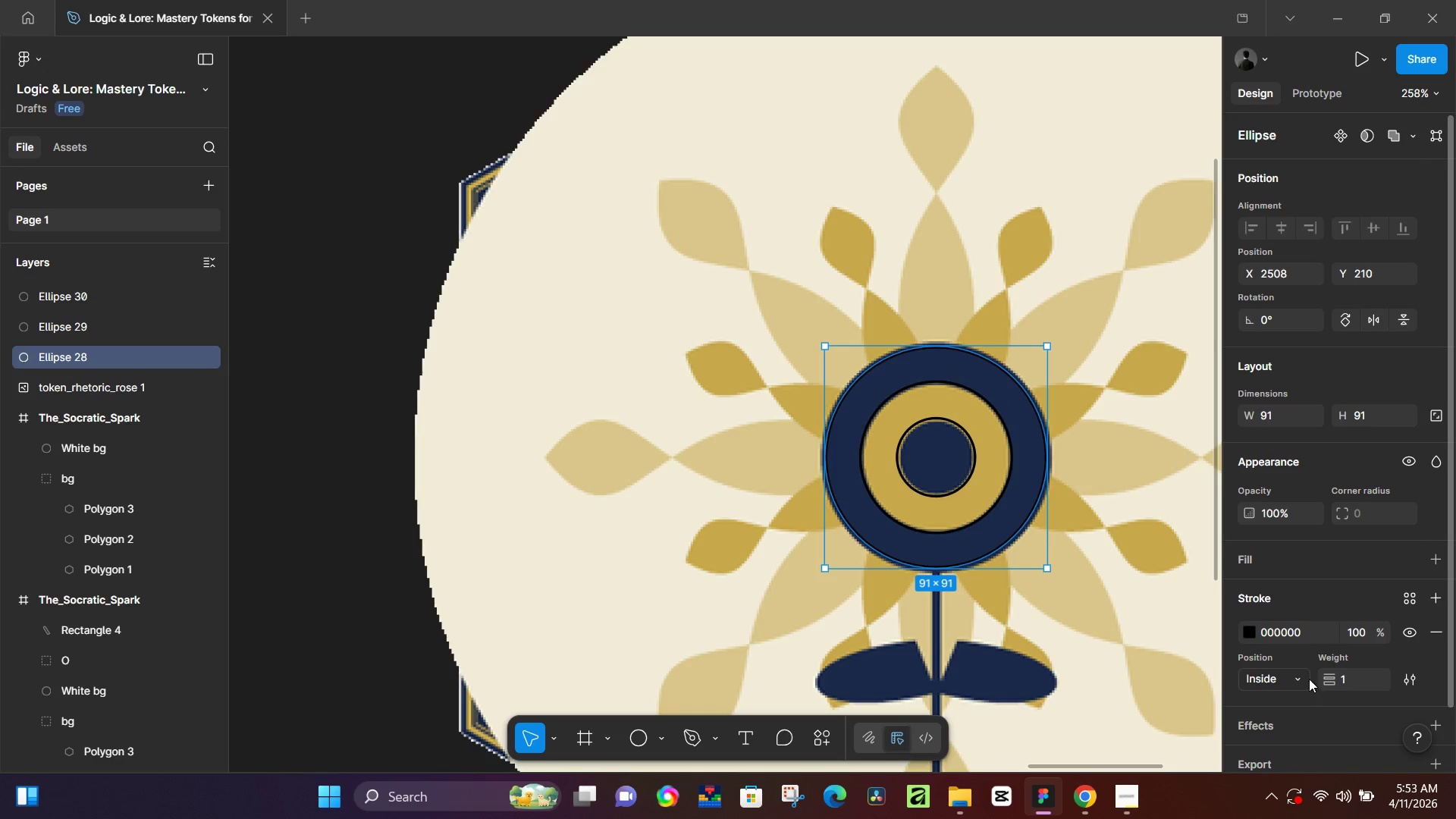 
left_click([1348, 679])
 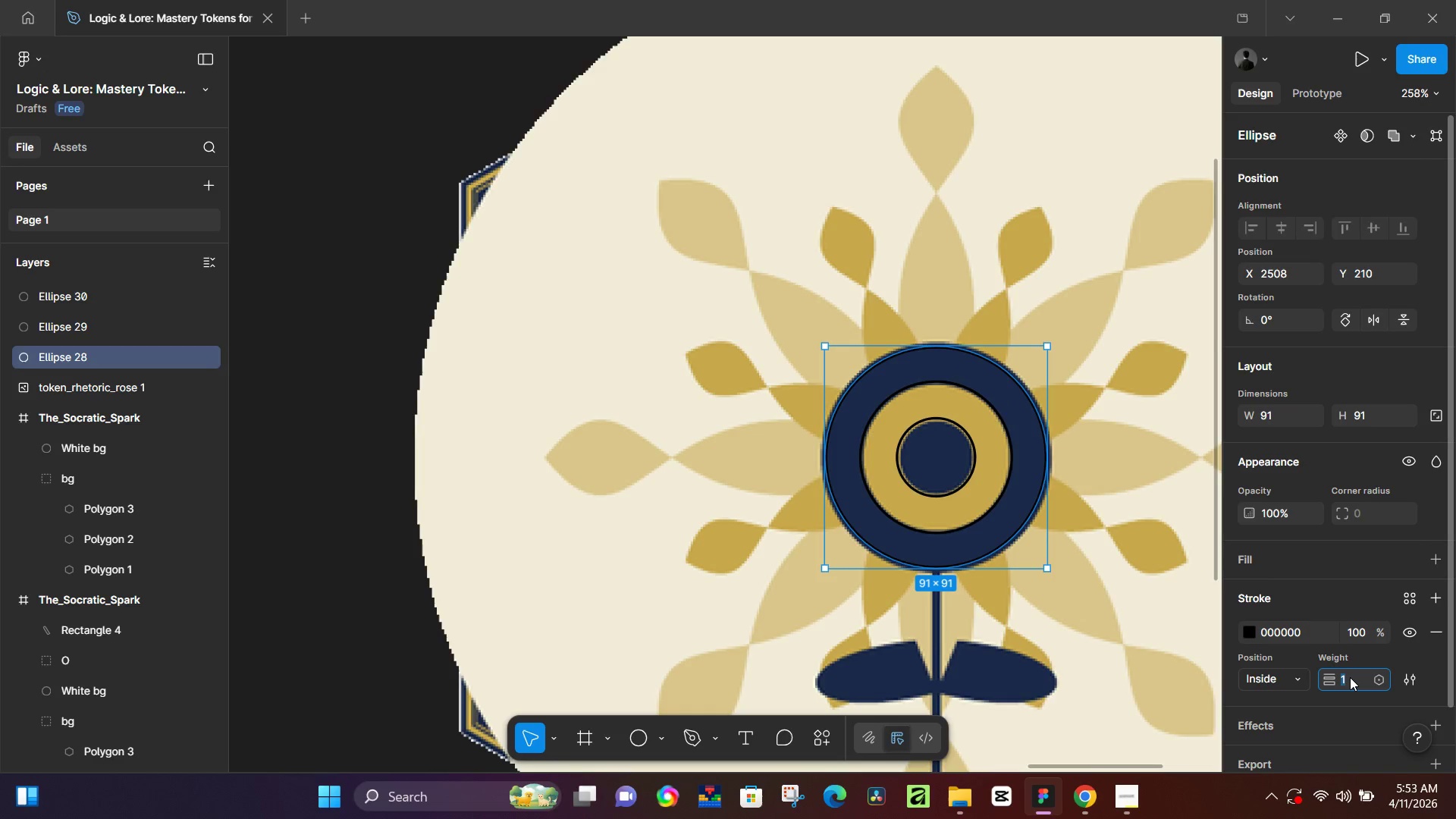 
type(10)
key(NumpadEnter)
 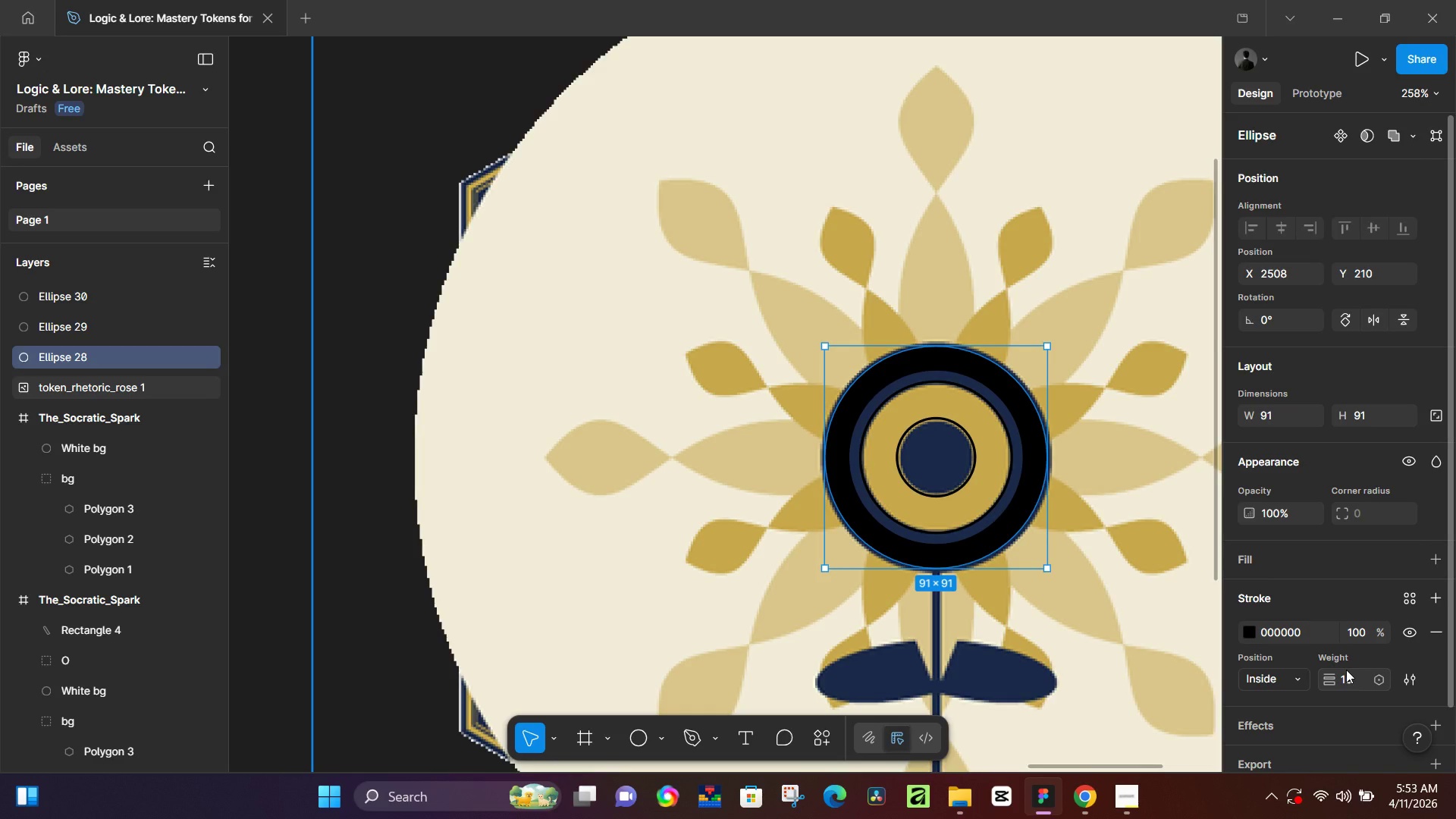 
left_click([1346, 670])
 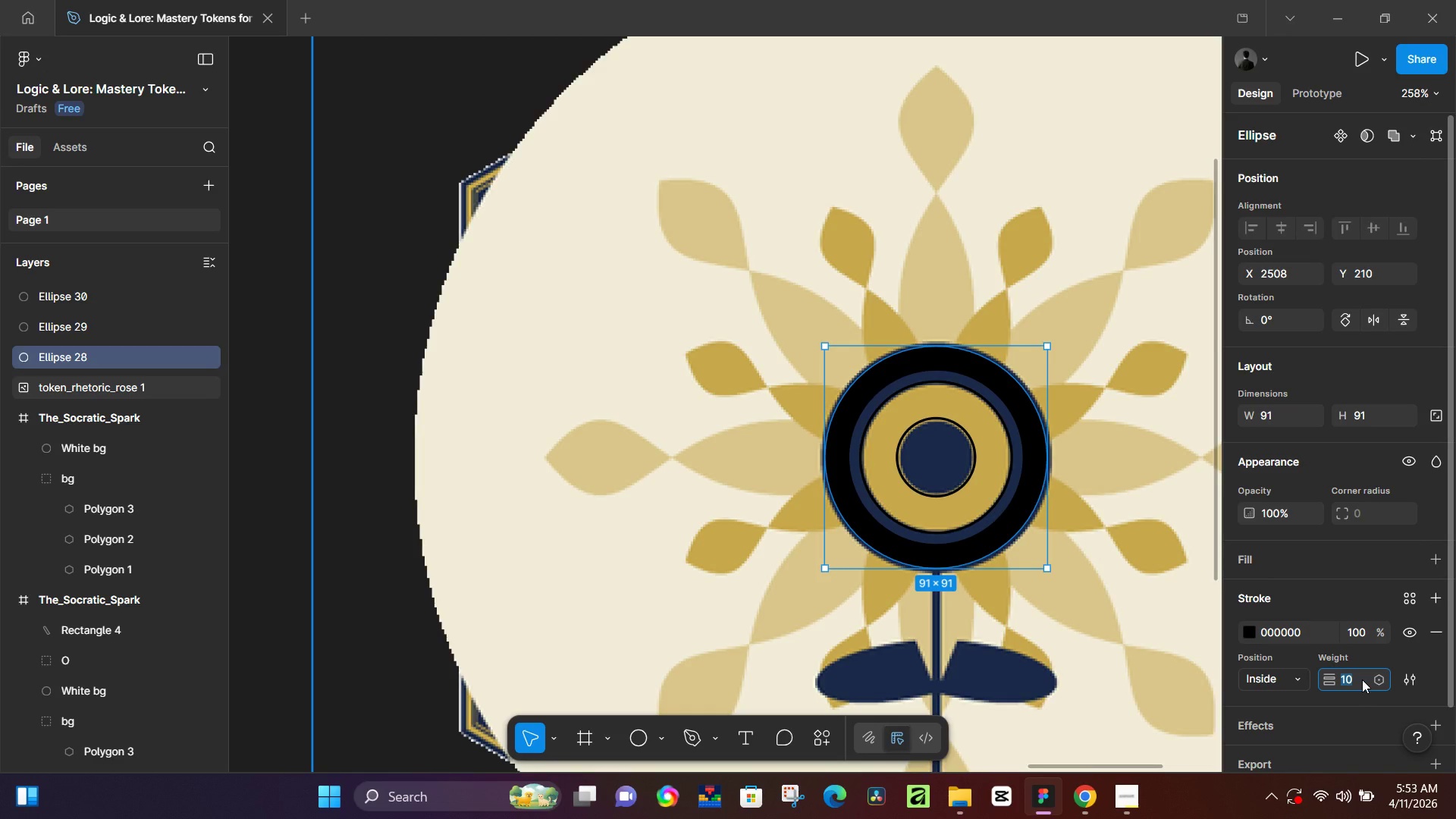 
type(15)
key(NumpadEnter)
 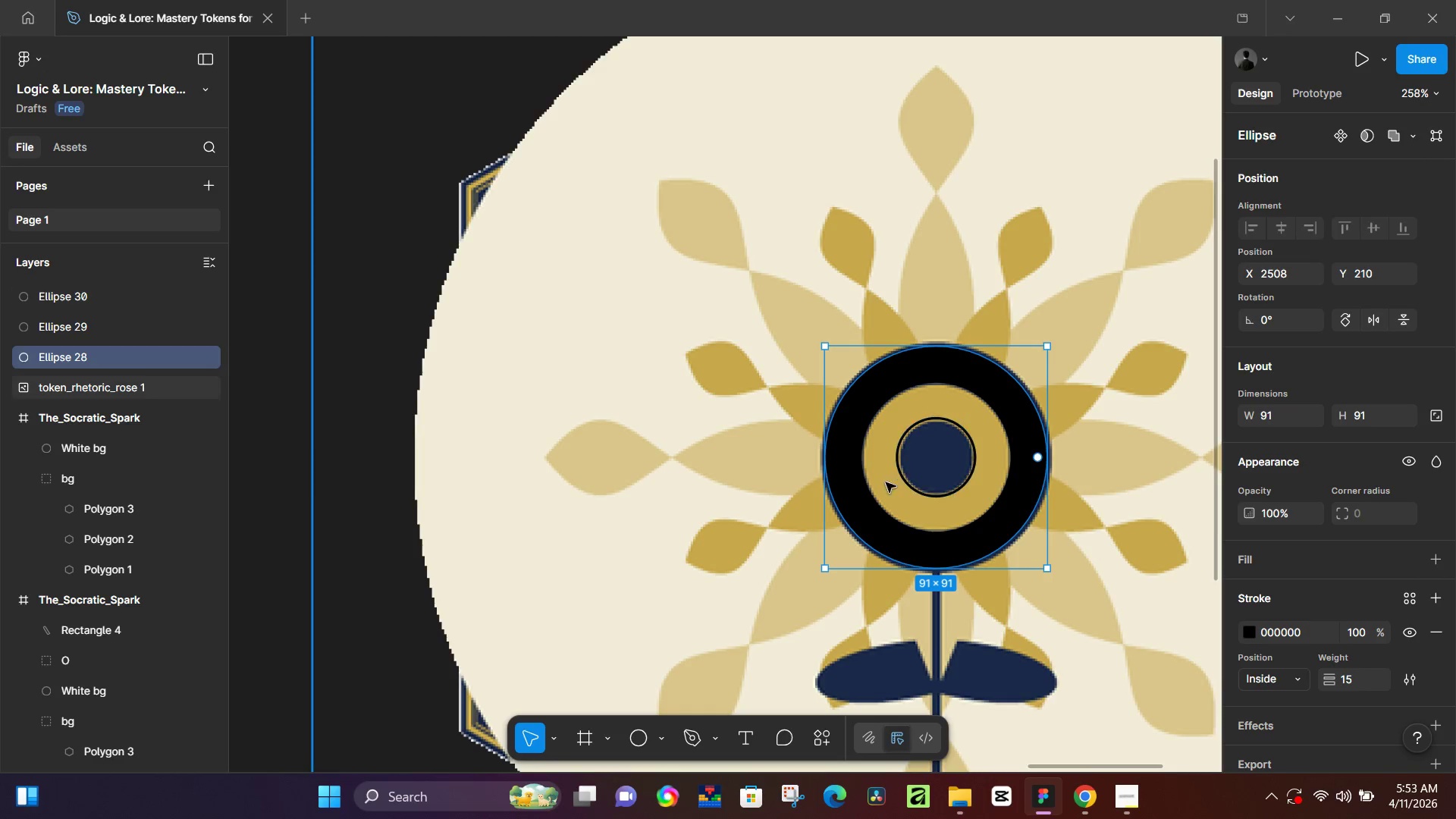 
left_click([872, 496])
 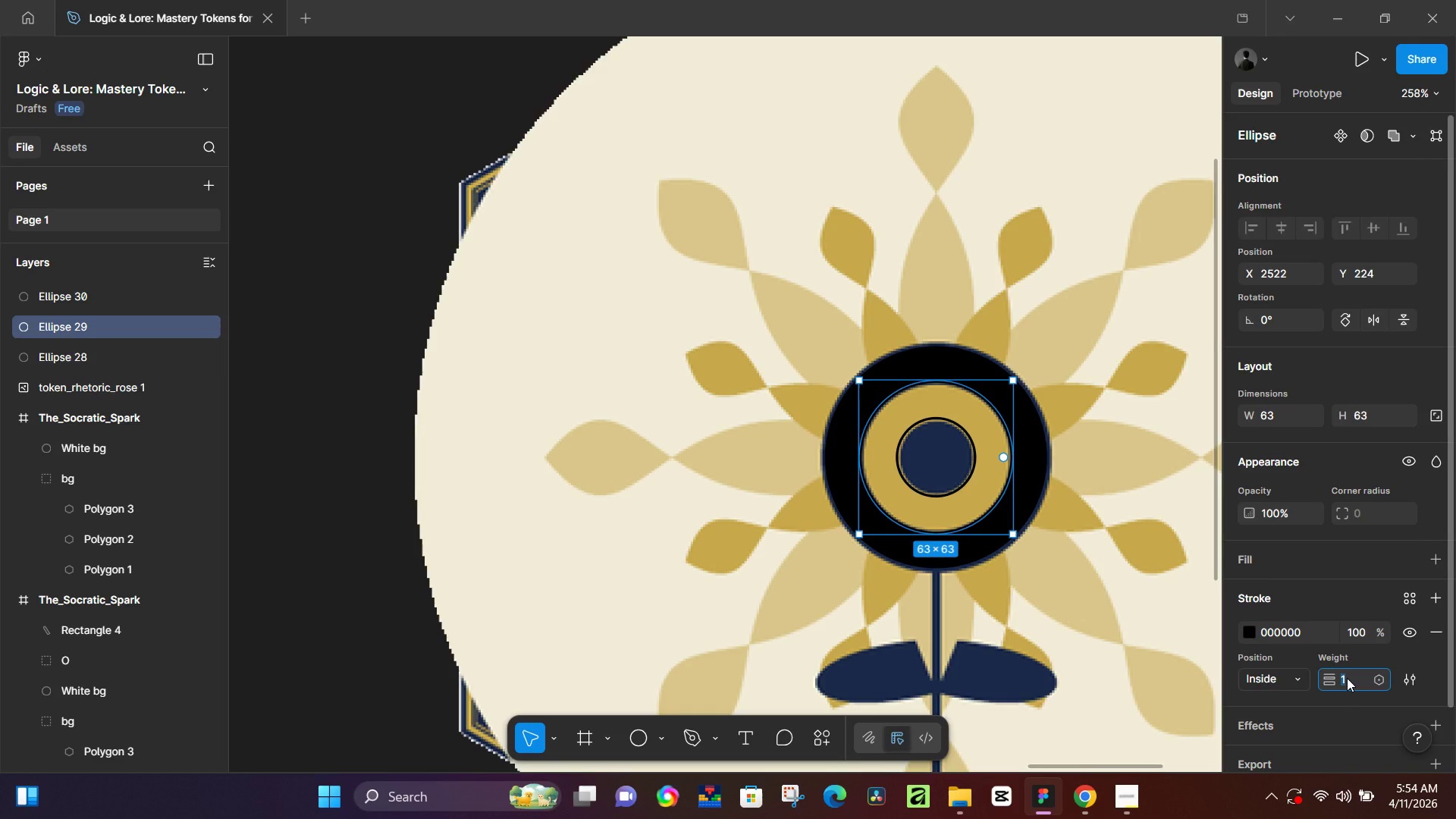 
type(10)
key(NumpadEnter)
 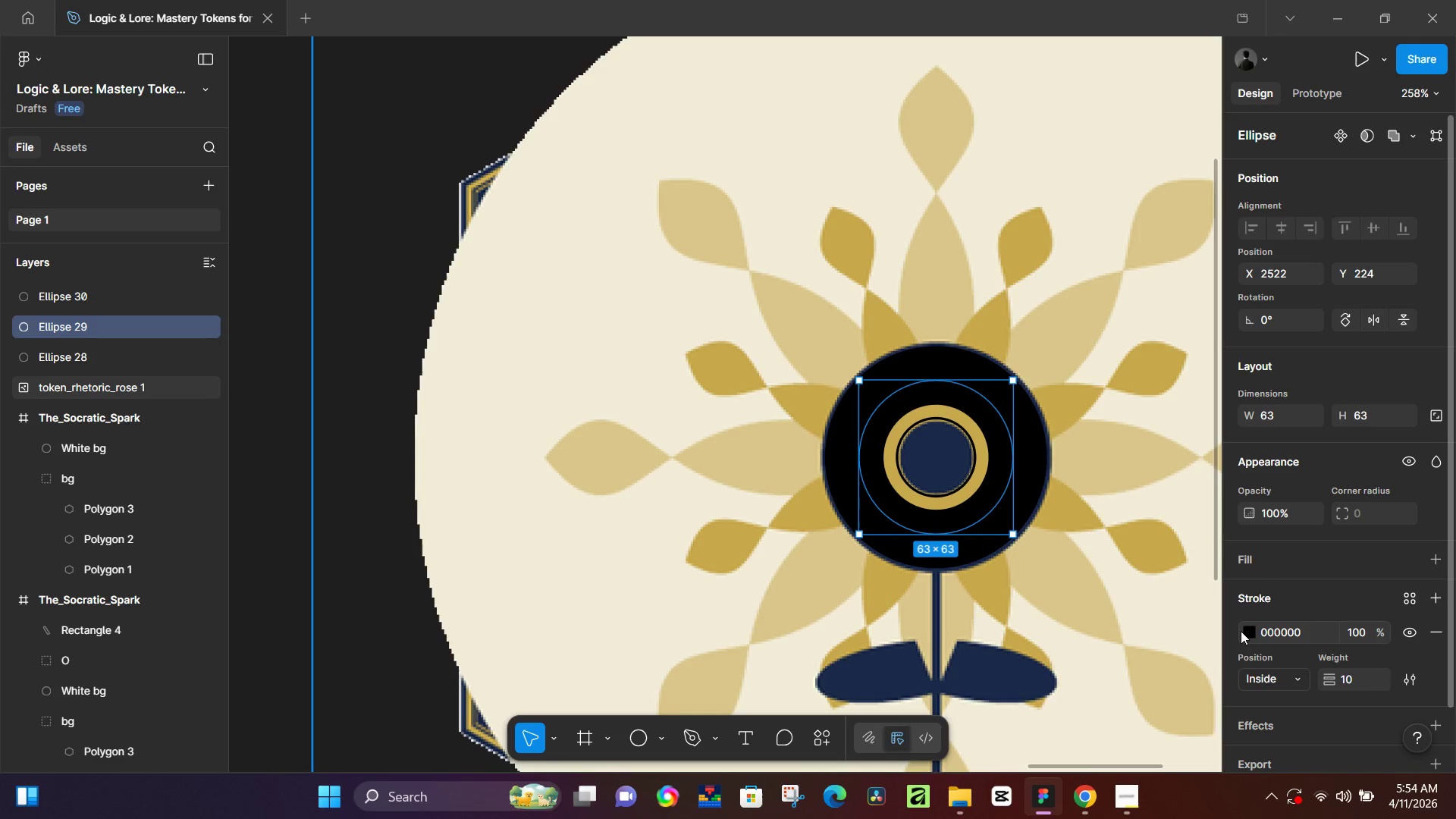 
left_click([1404, 633])
 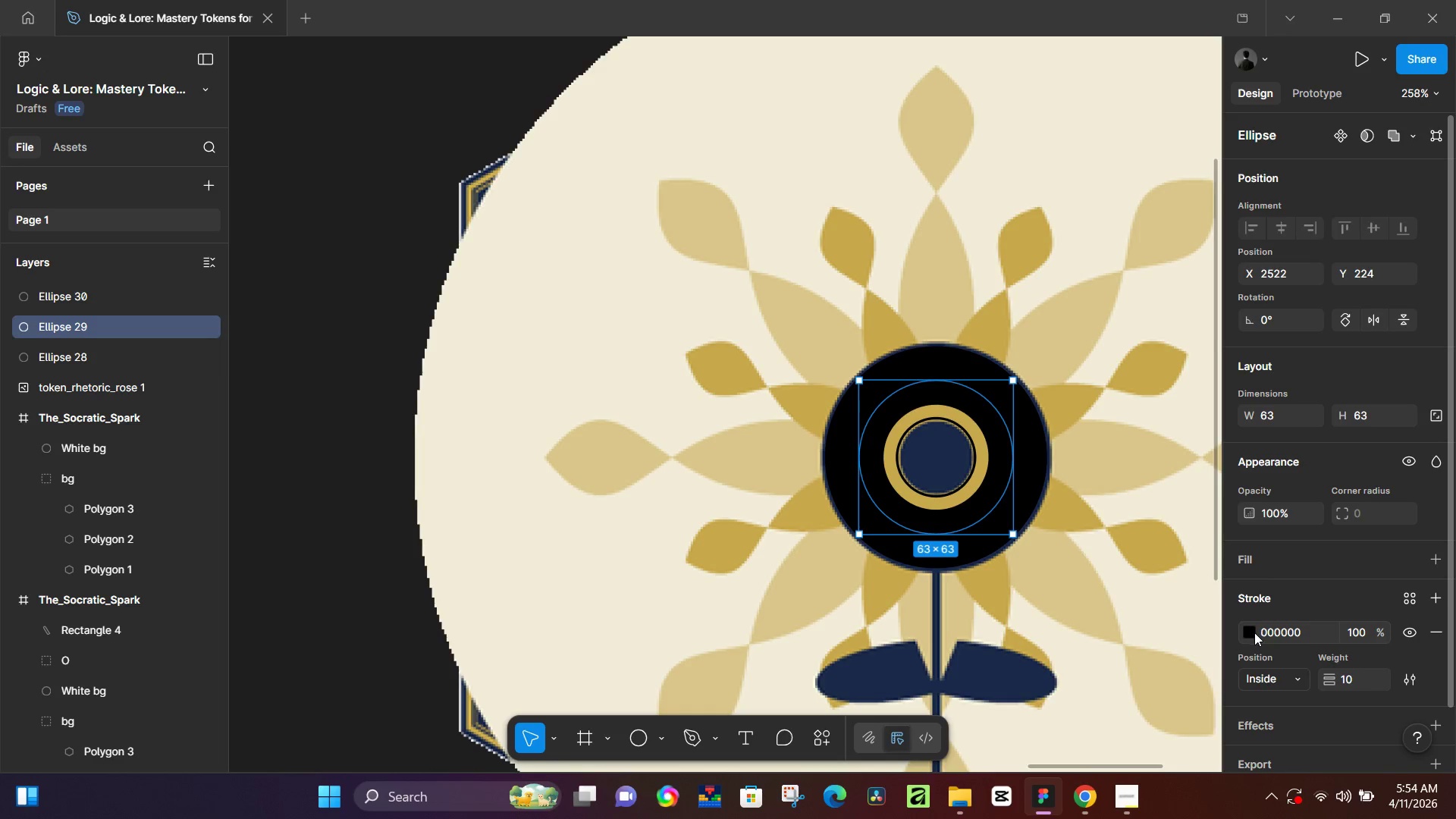 
left_click([1351, 680])
 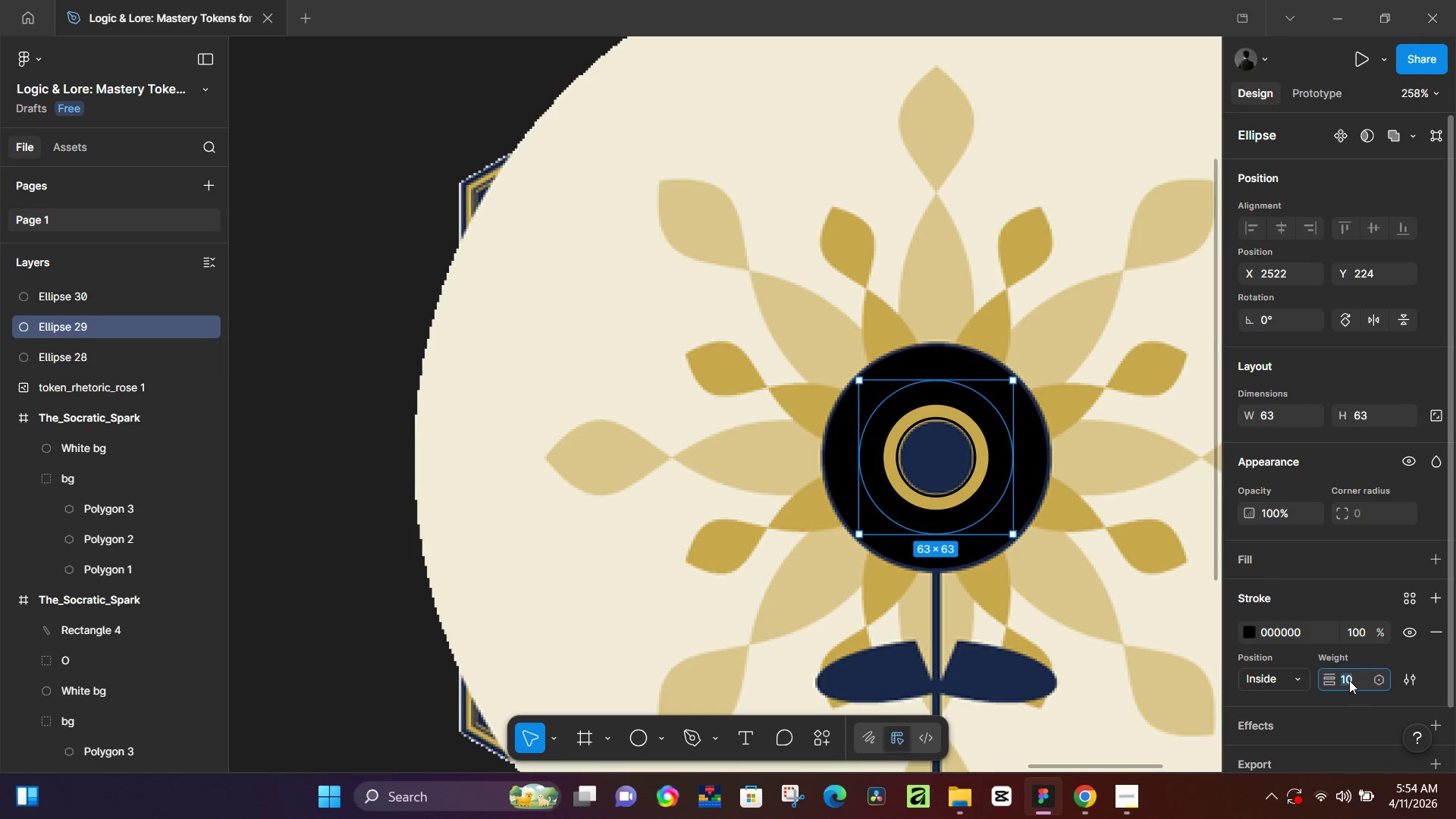 
type(15)
key(NumpadEnter)
 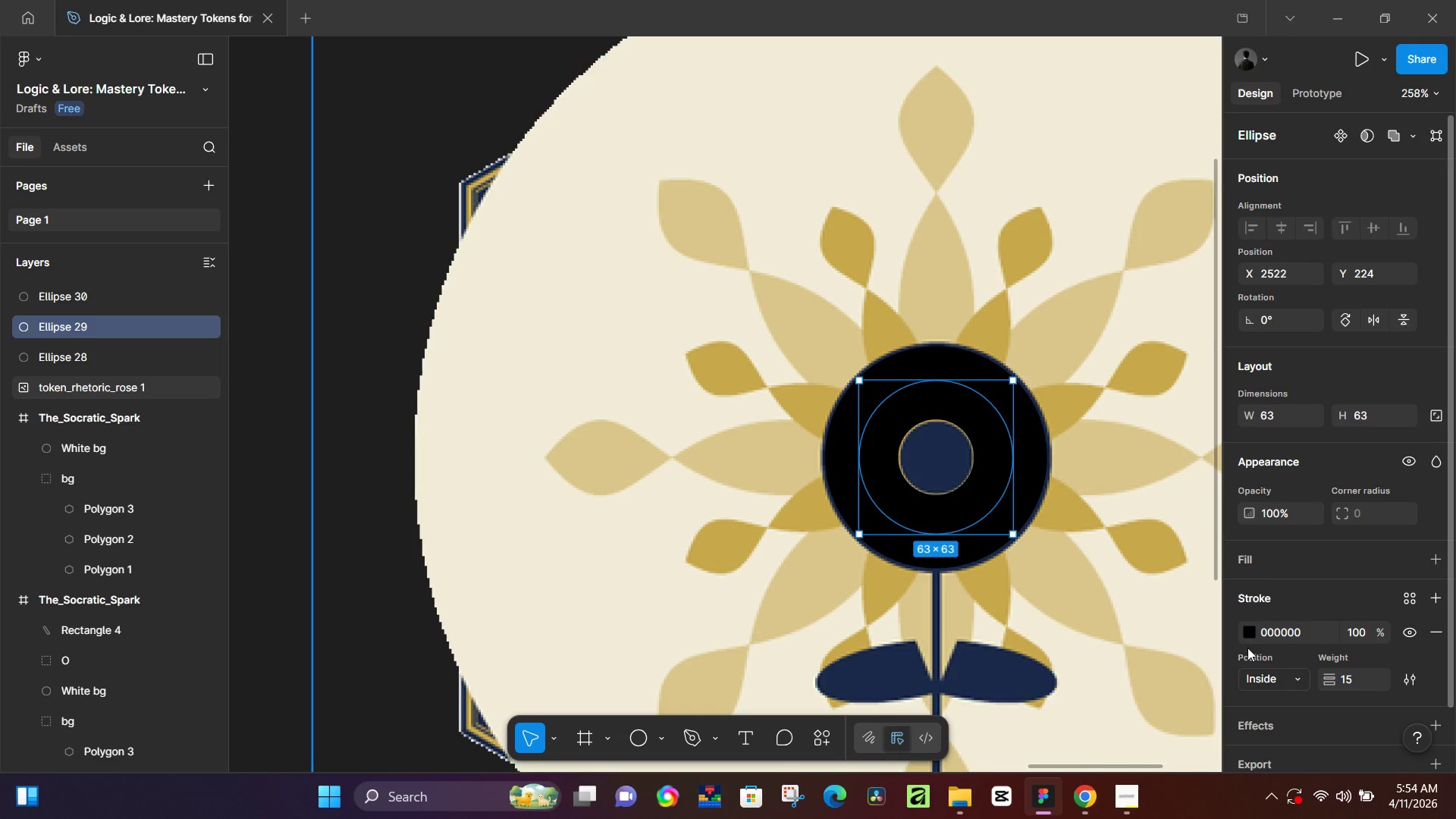 
left_click([1250, 632])
 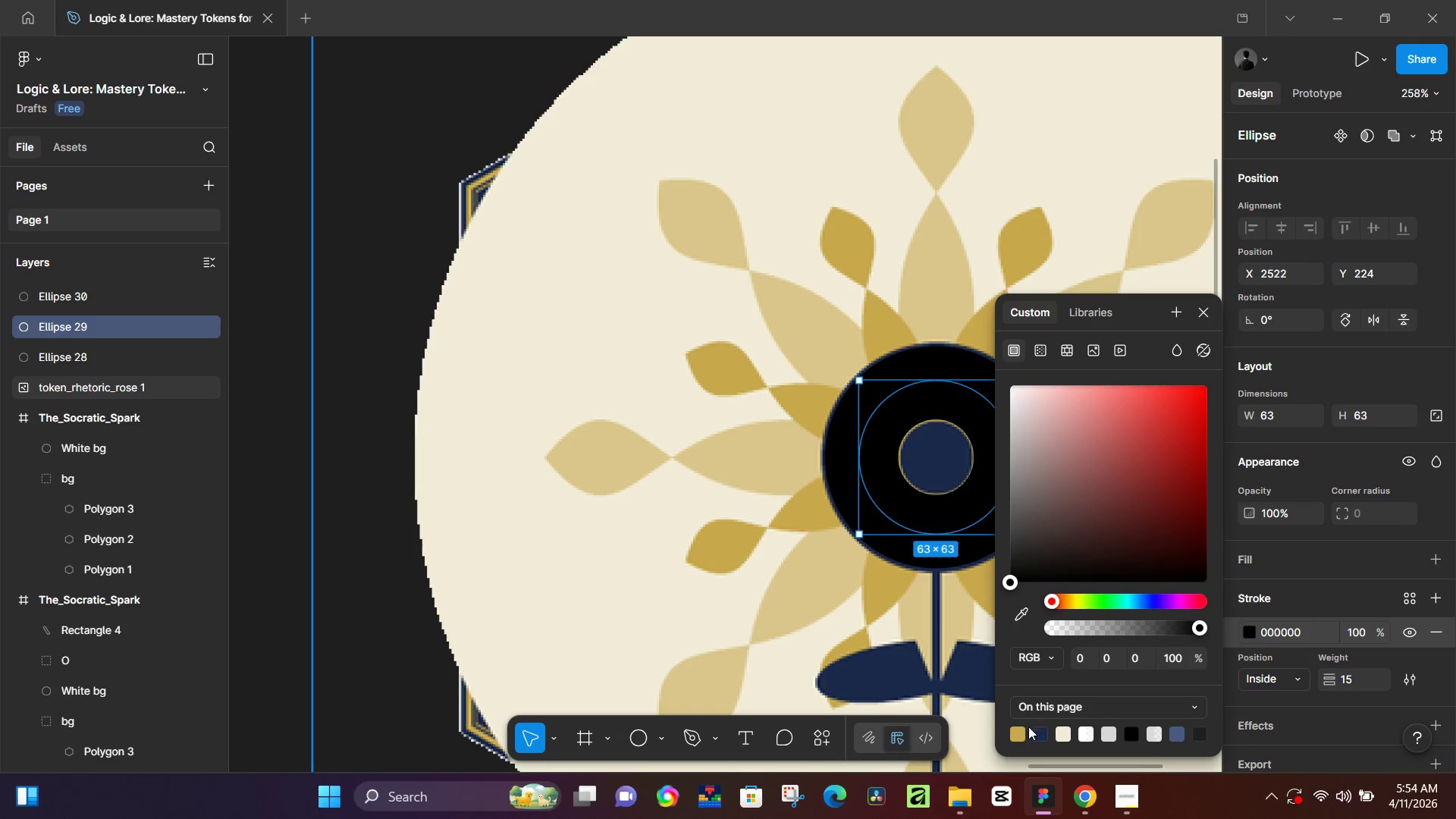 
left_click([1018, 730])
 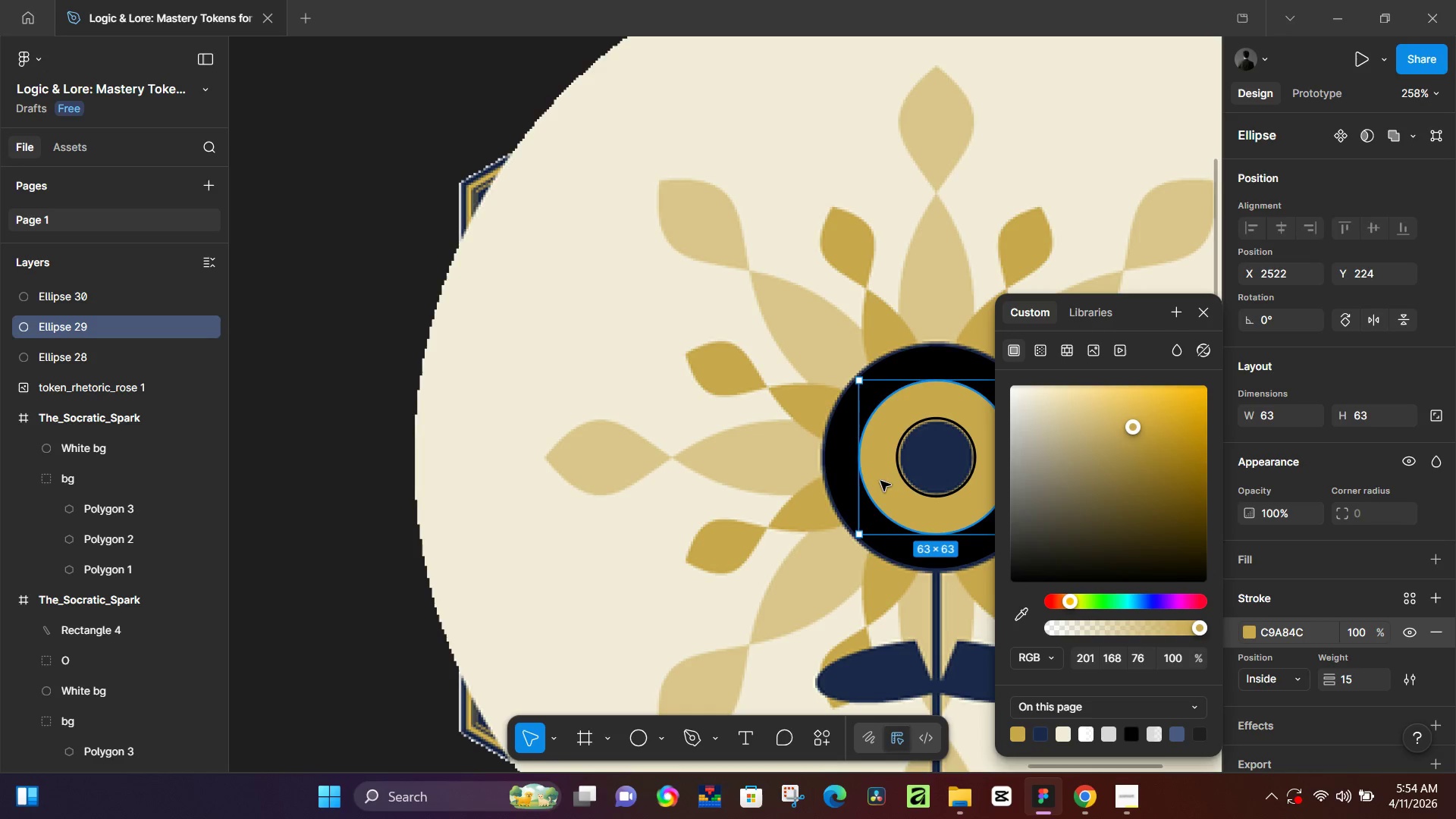 
left_click([848, 479])
 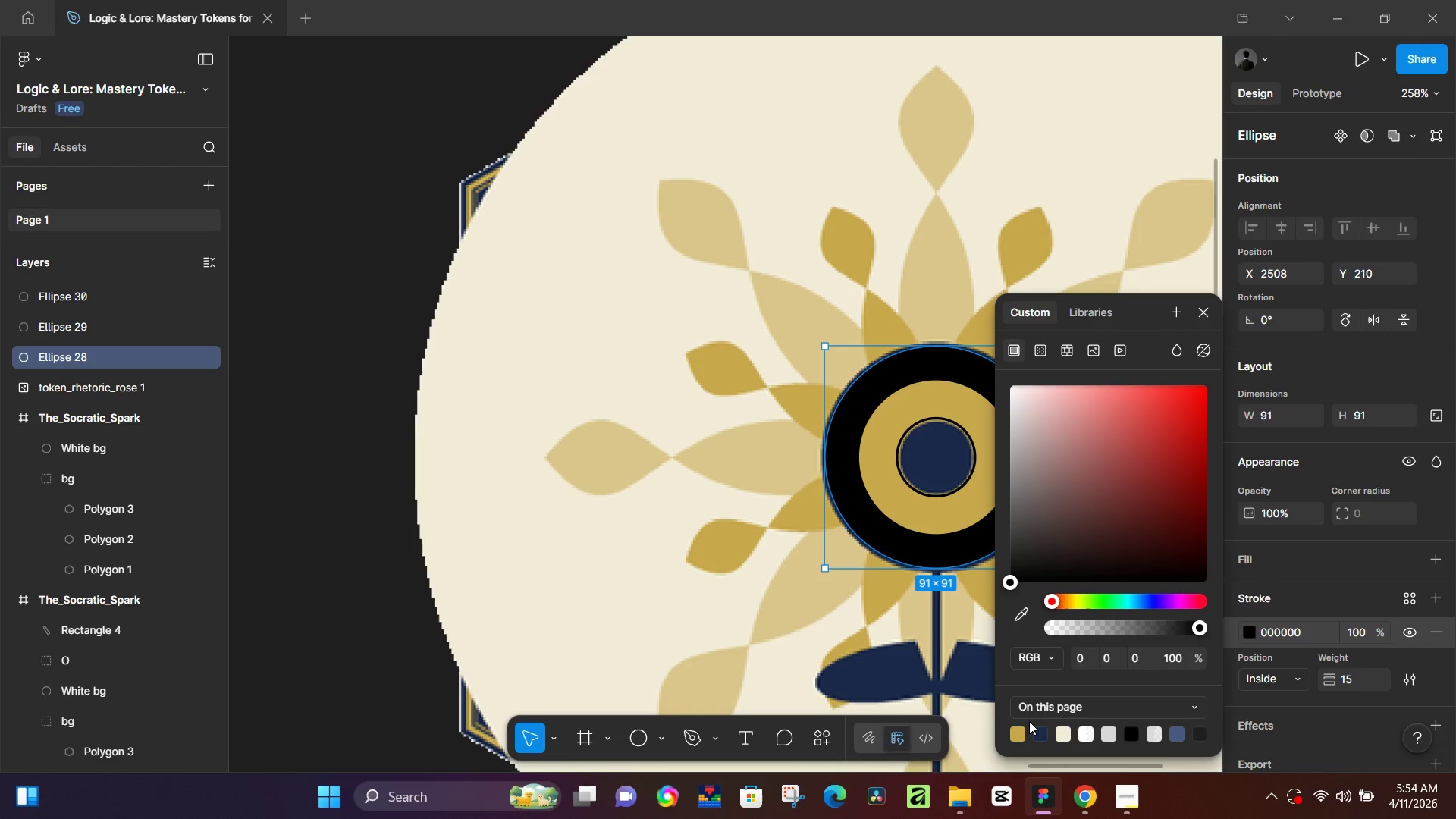 
left_click([1043, 734])
 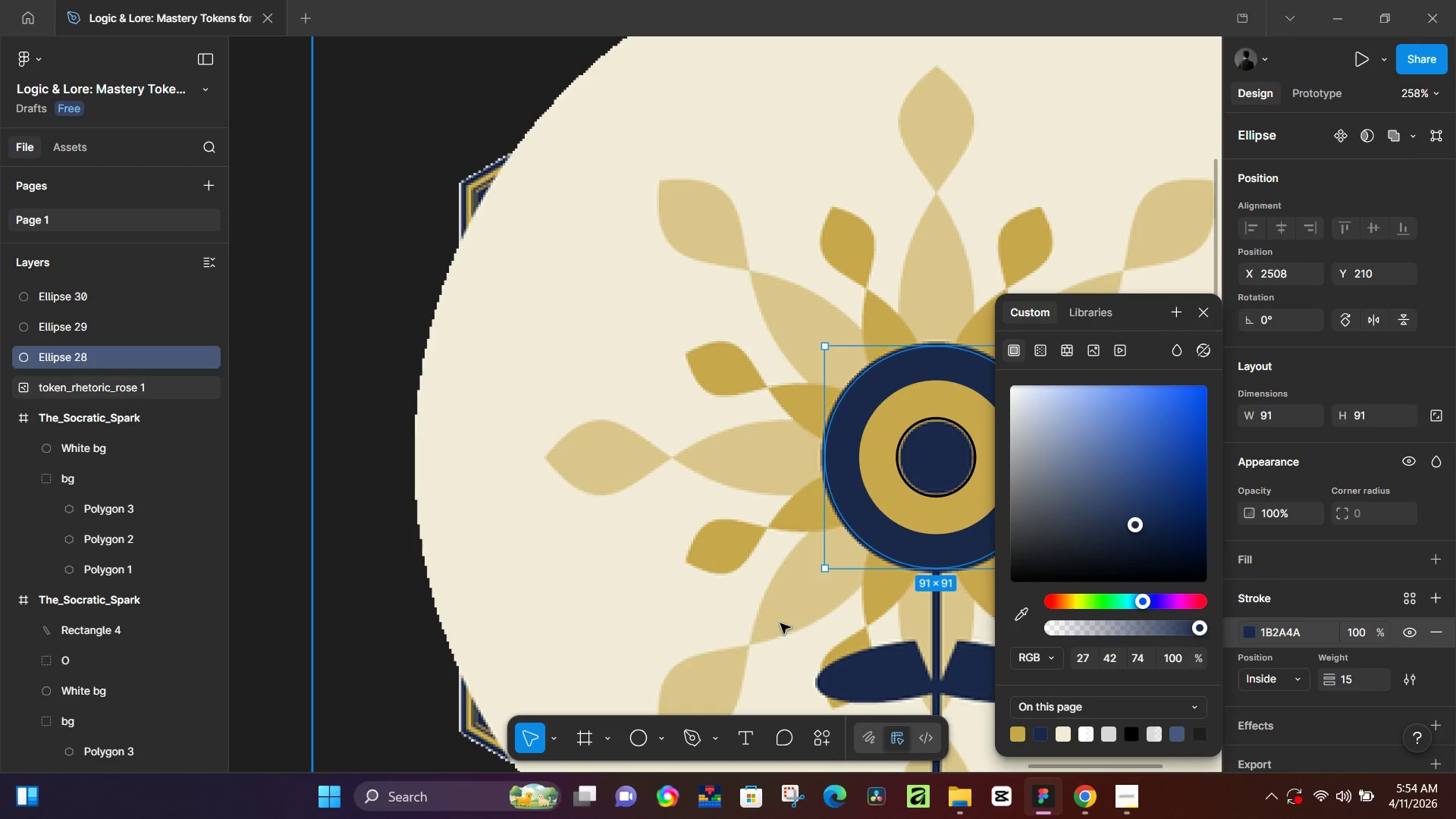 
left_click([780, 623])
 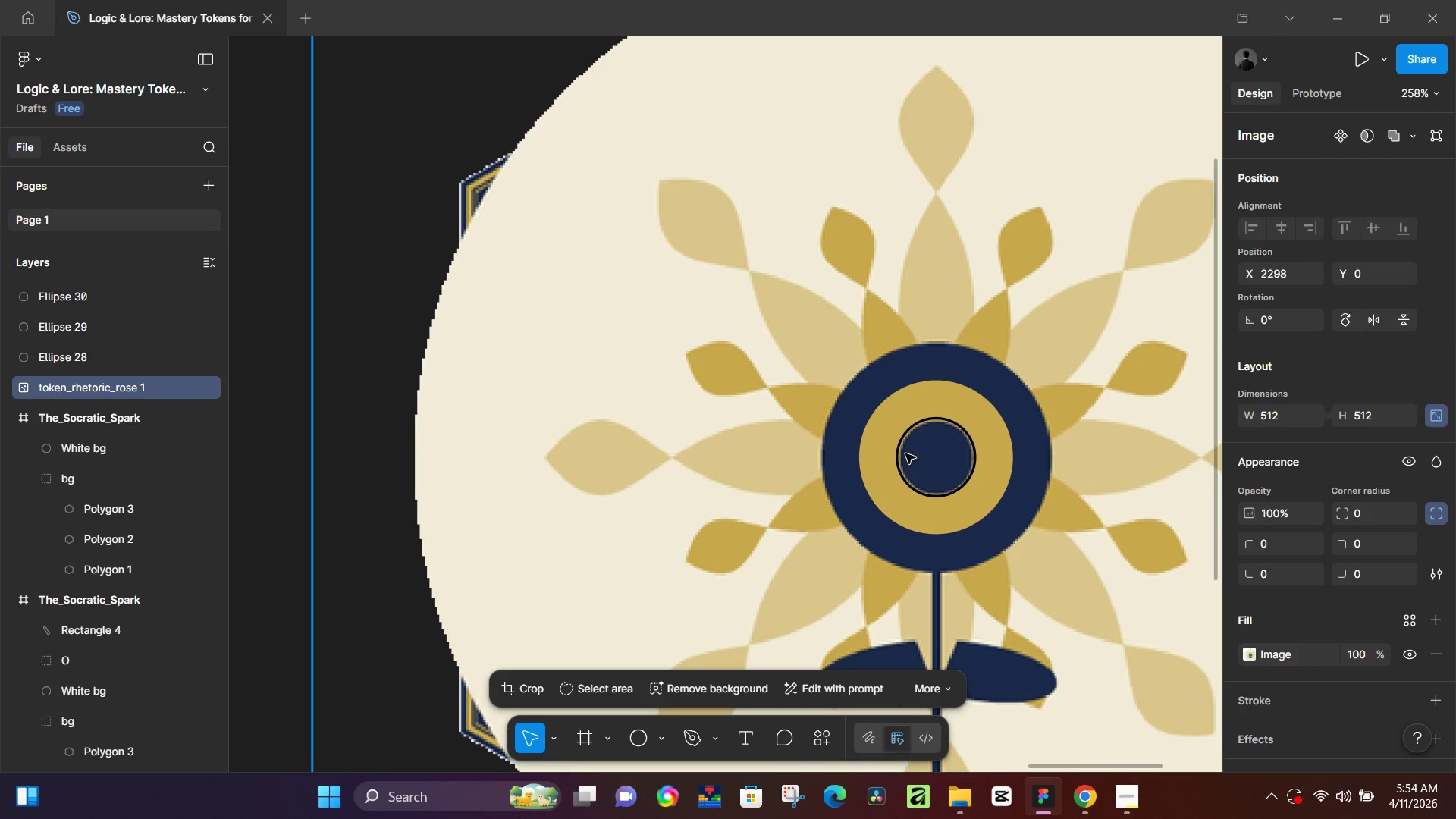 
left_click([899, 462])
 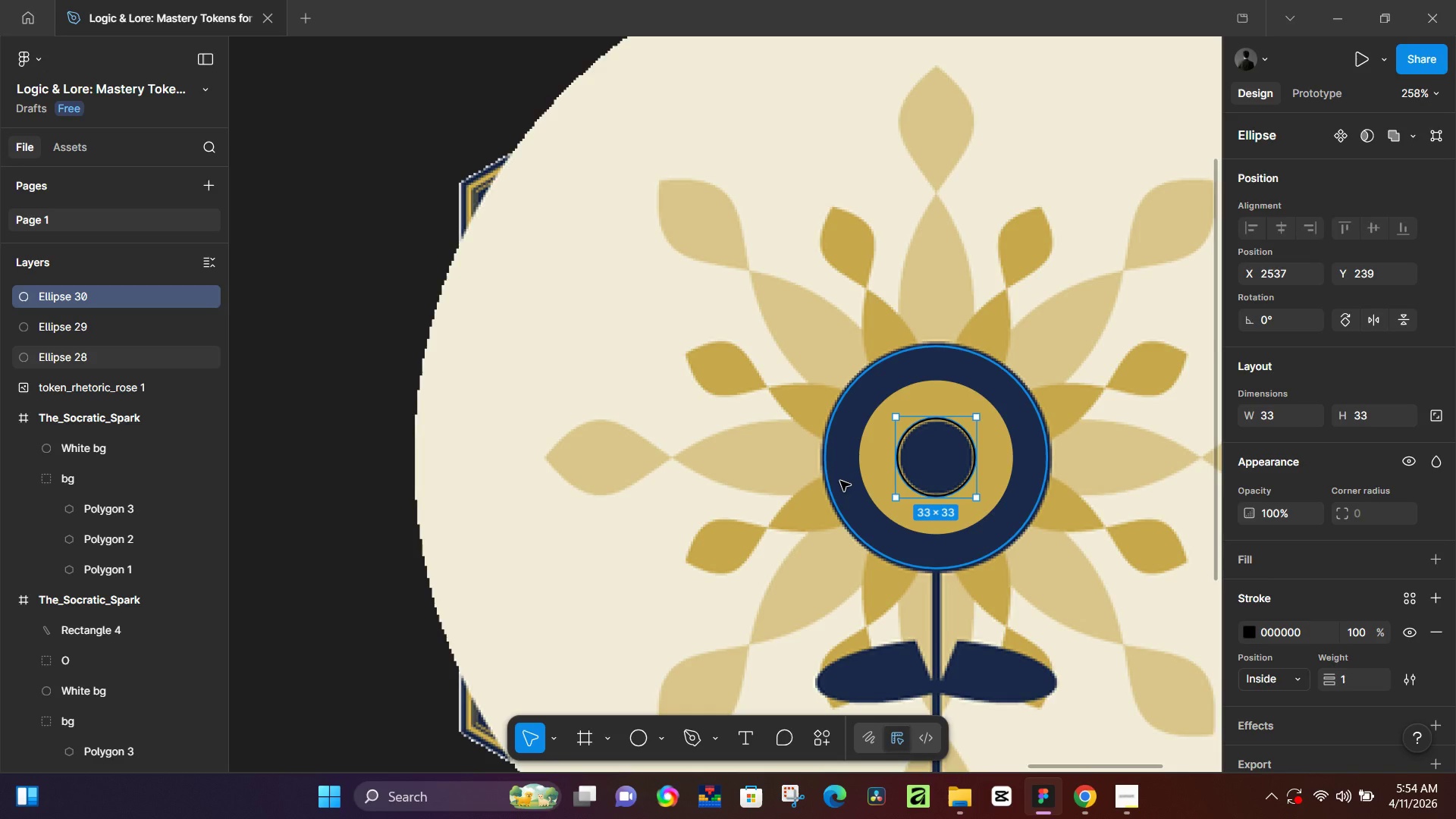 
left_click([840, 481])
 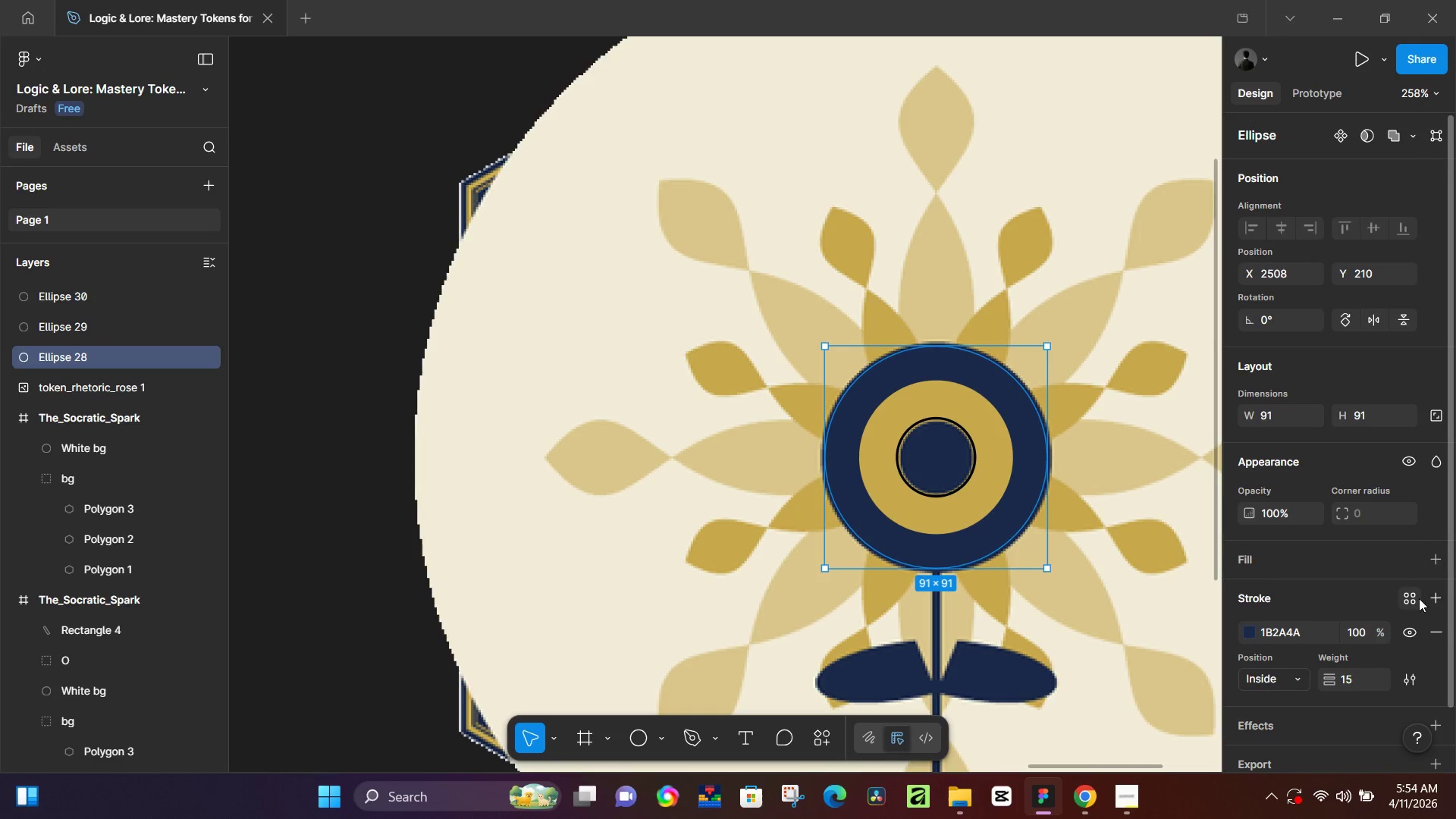 
left_click([1437, 557])
 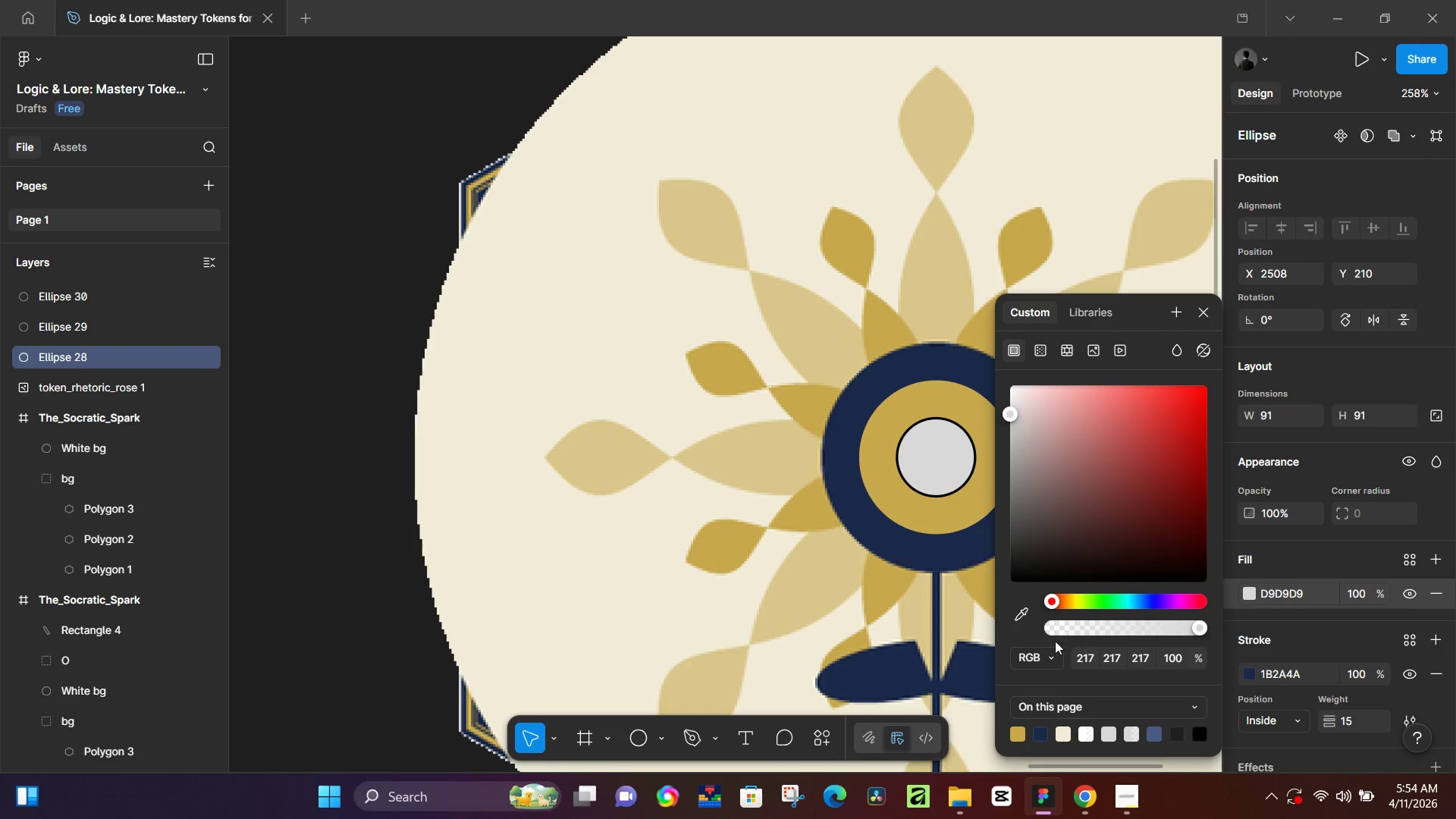 
left_click([1040, 730])
 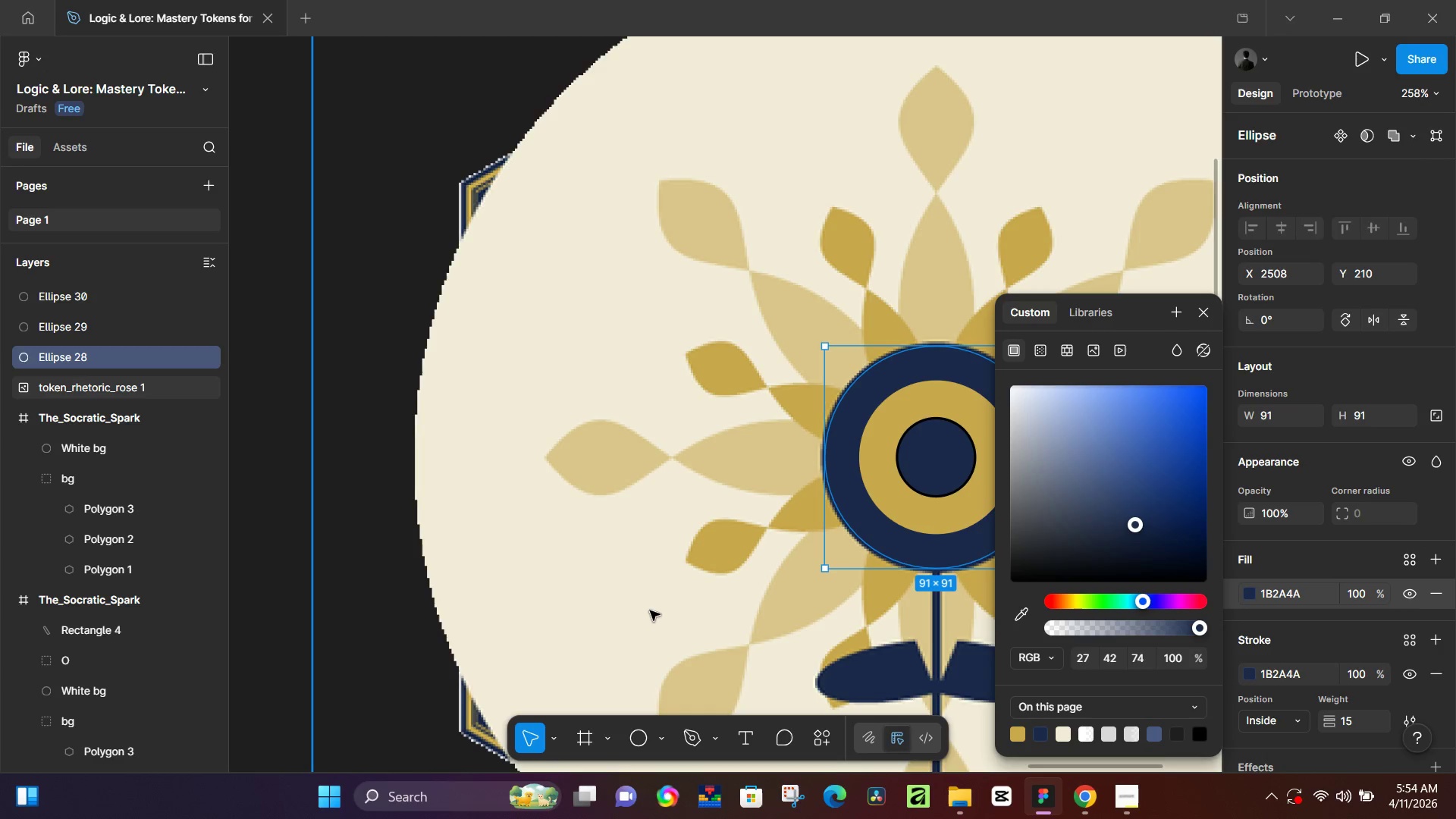 
left_click([648, 610])
 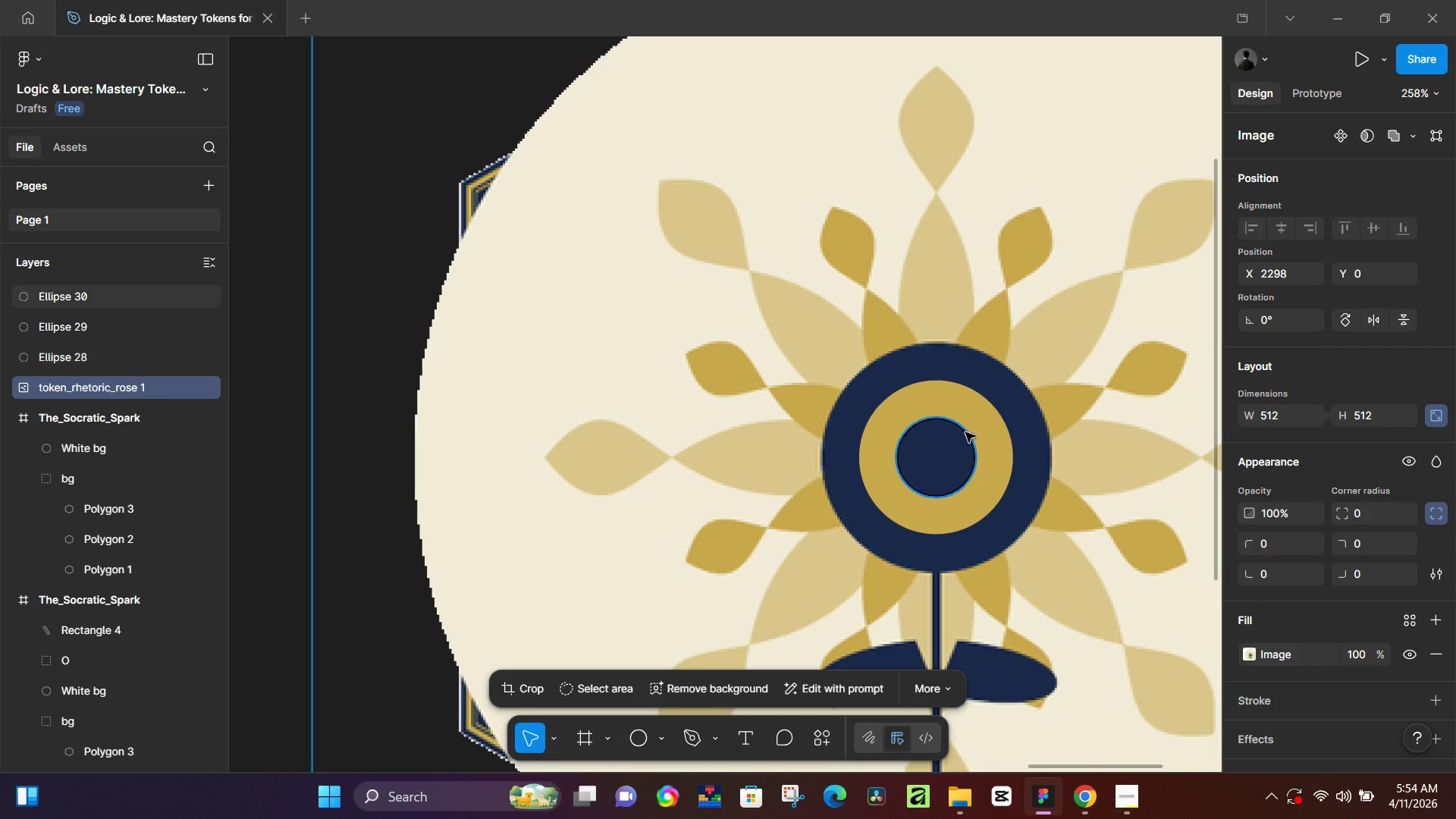 
left_click([968, 432])
 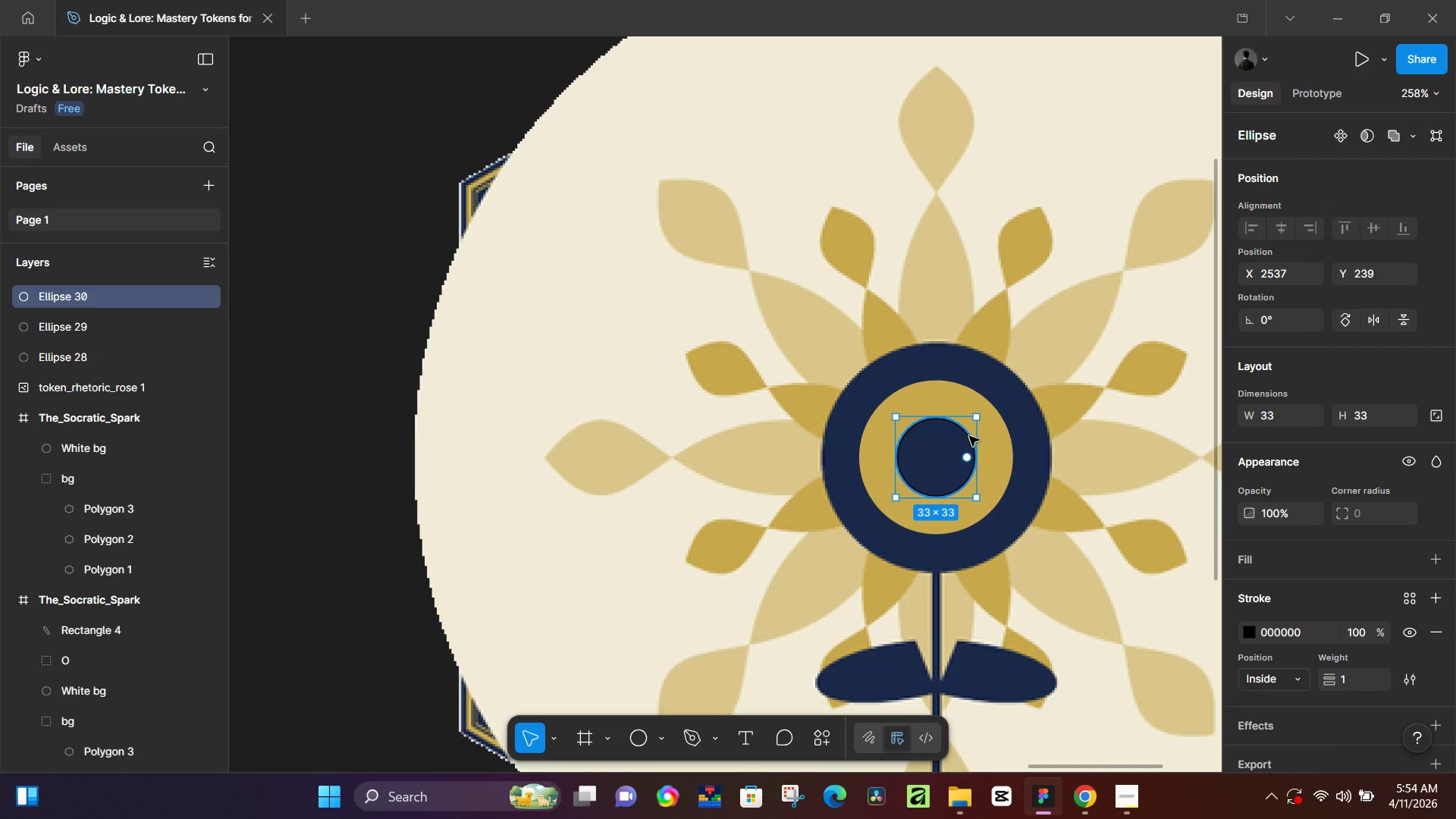 
left_click([969, 436])
 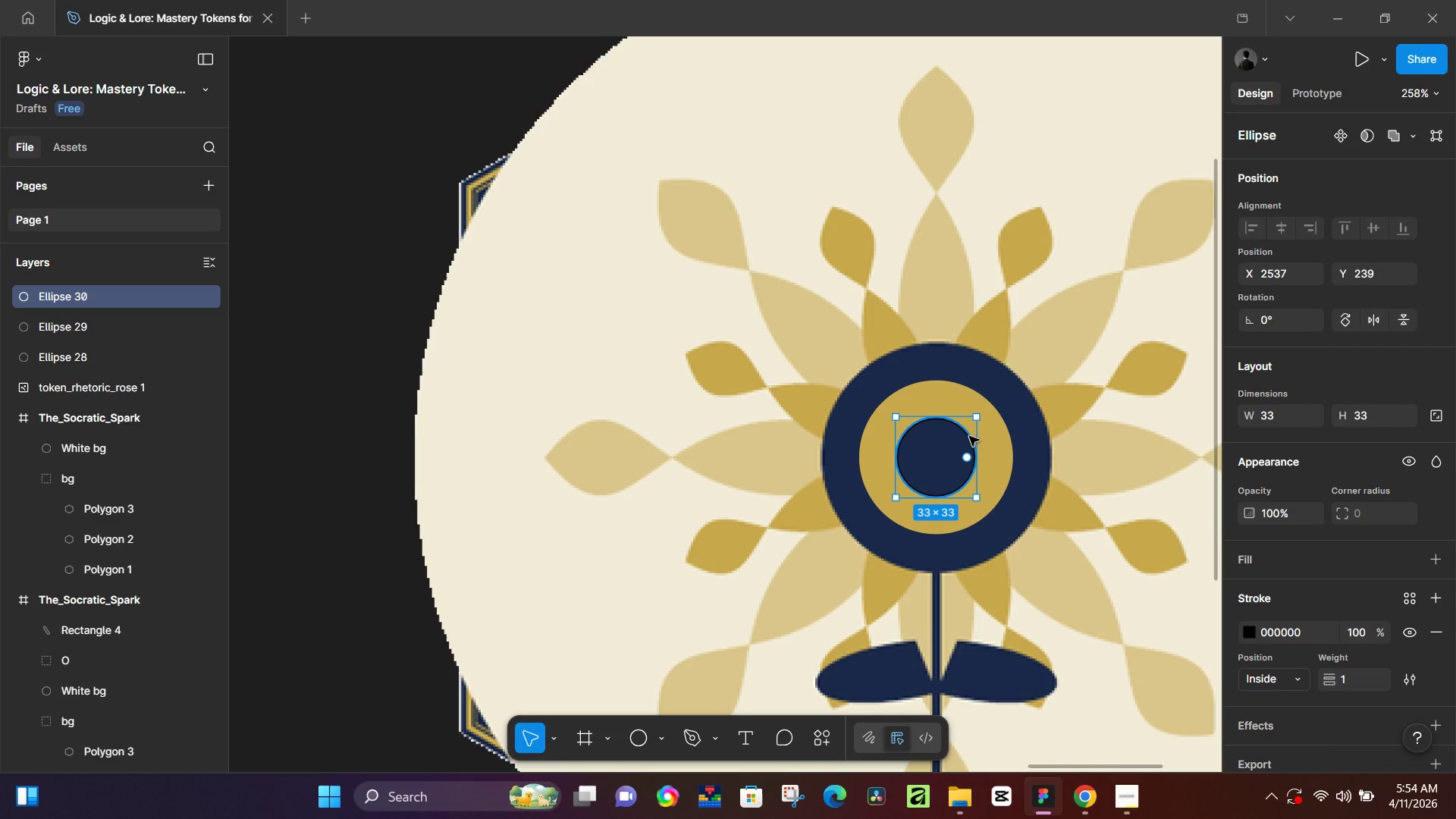 
key(Backspace)
 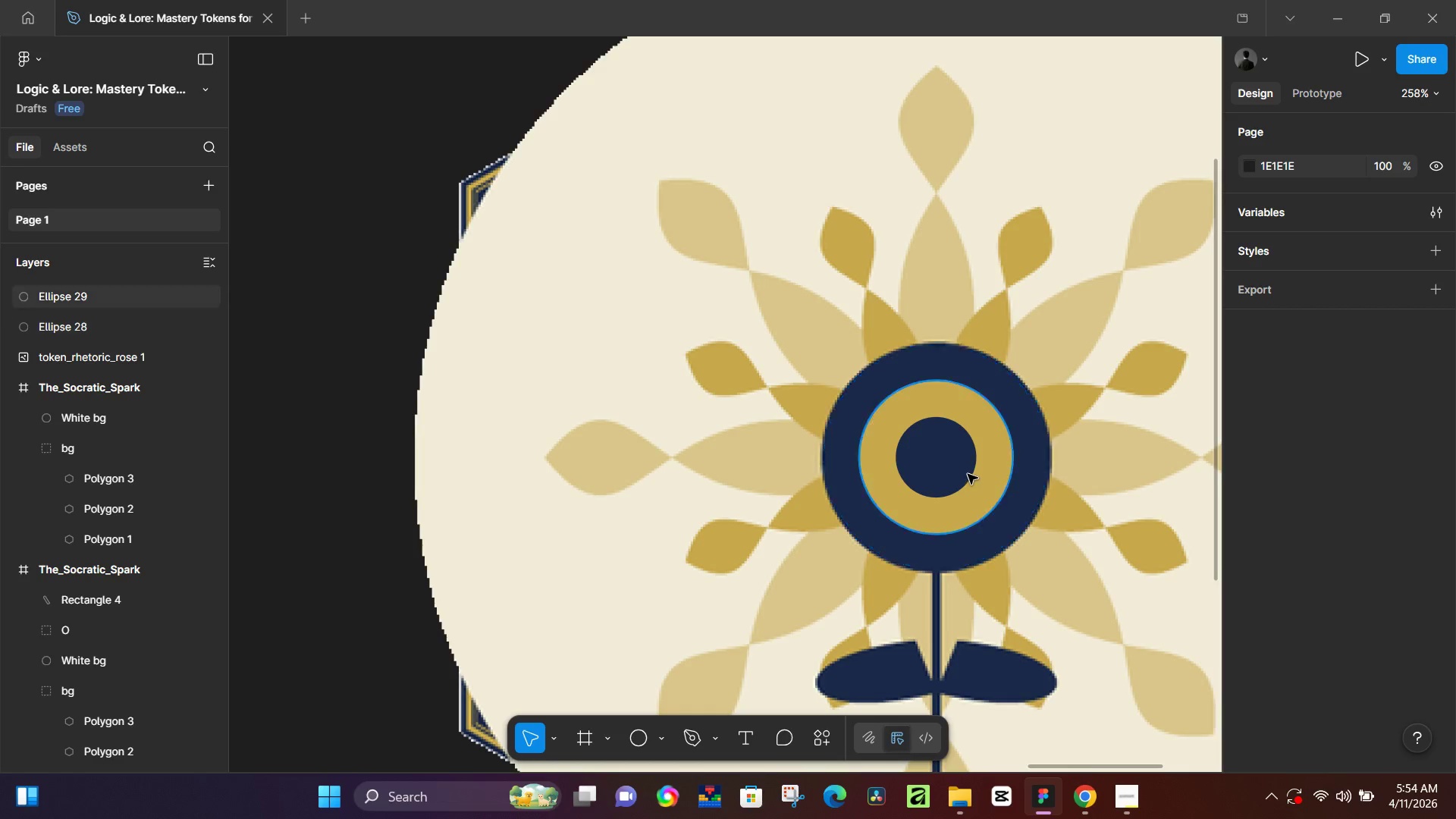 
left_click([1020, 457])
 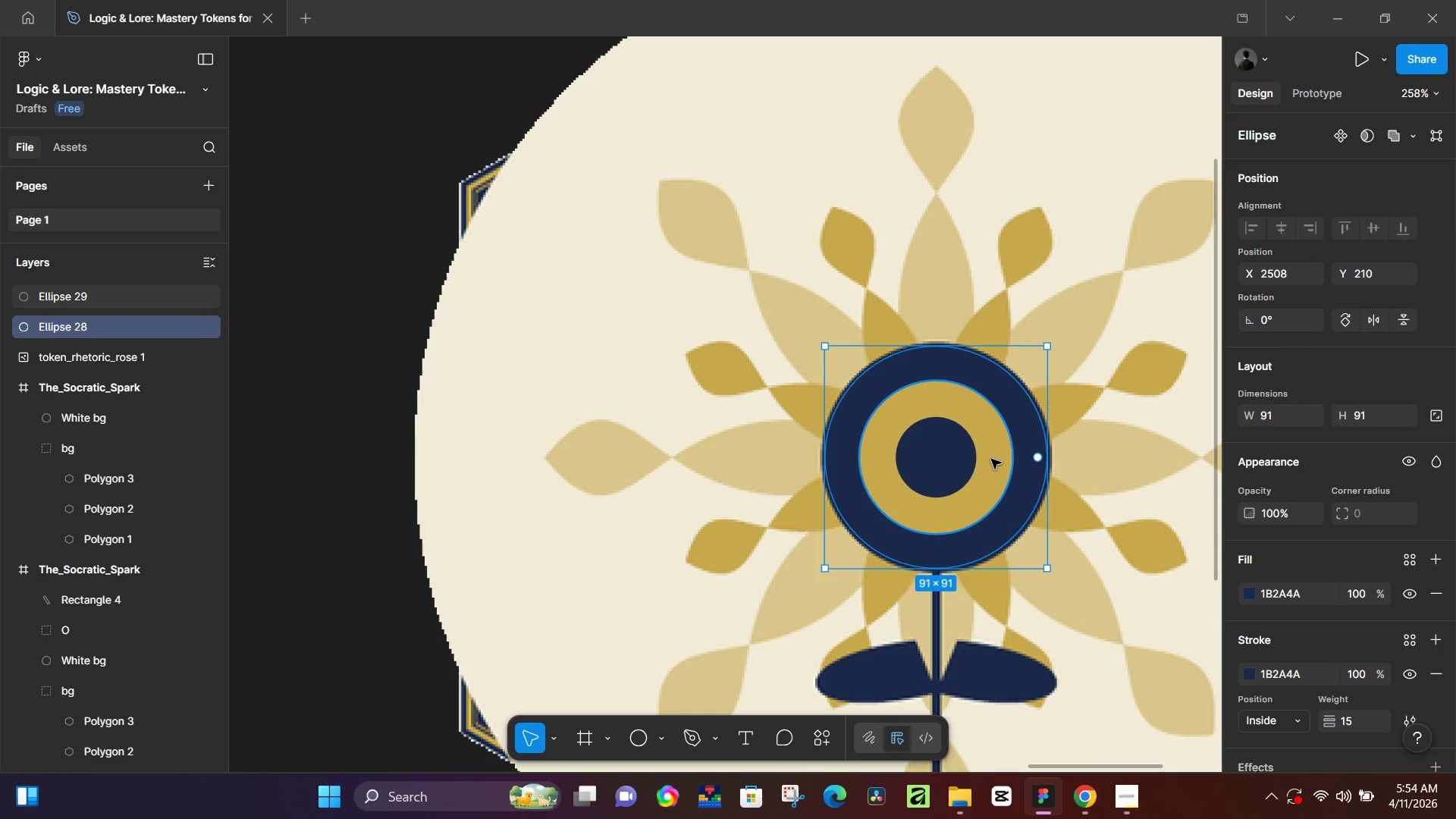 
left_click([991, 459])
 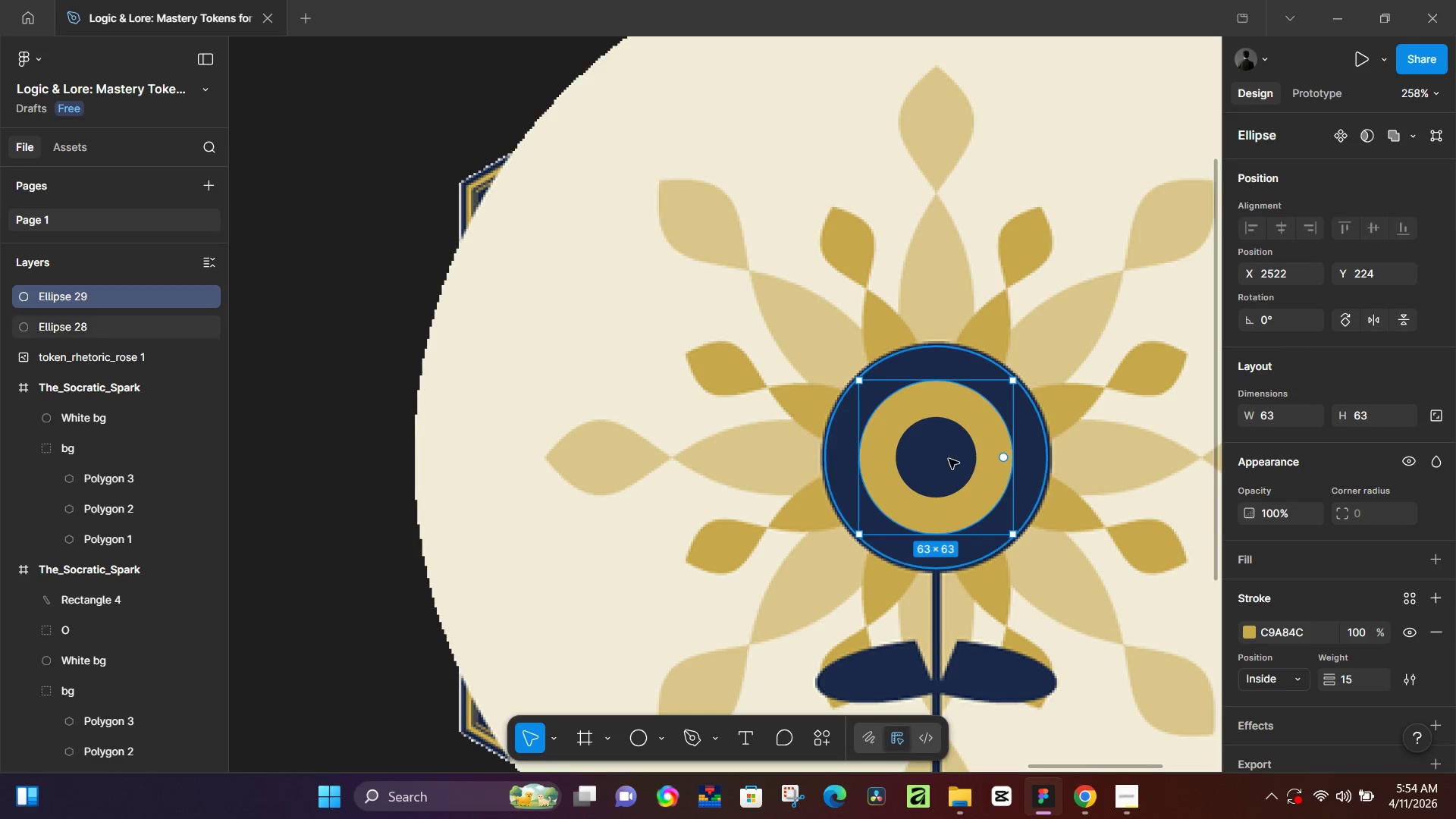 
left_click([939, 459])
 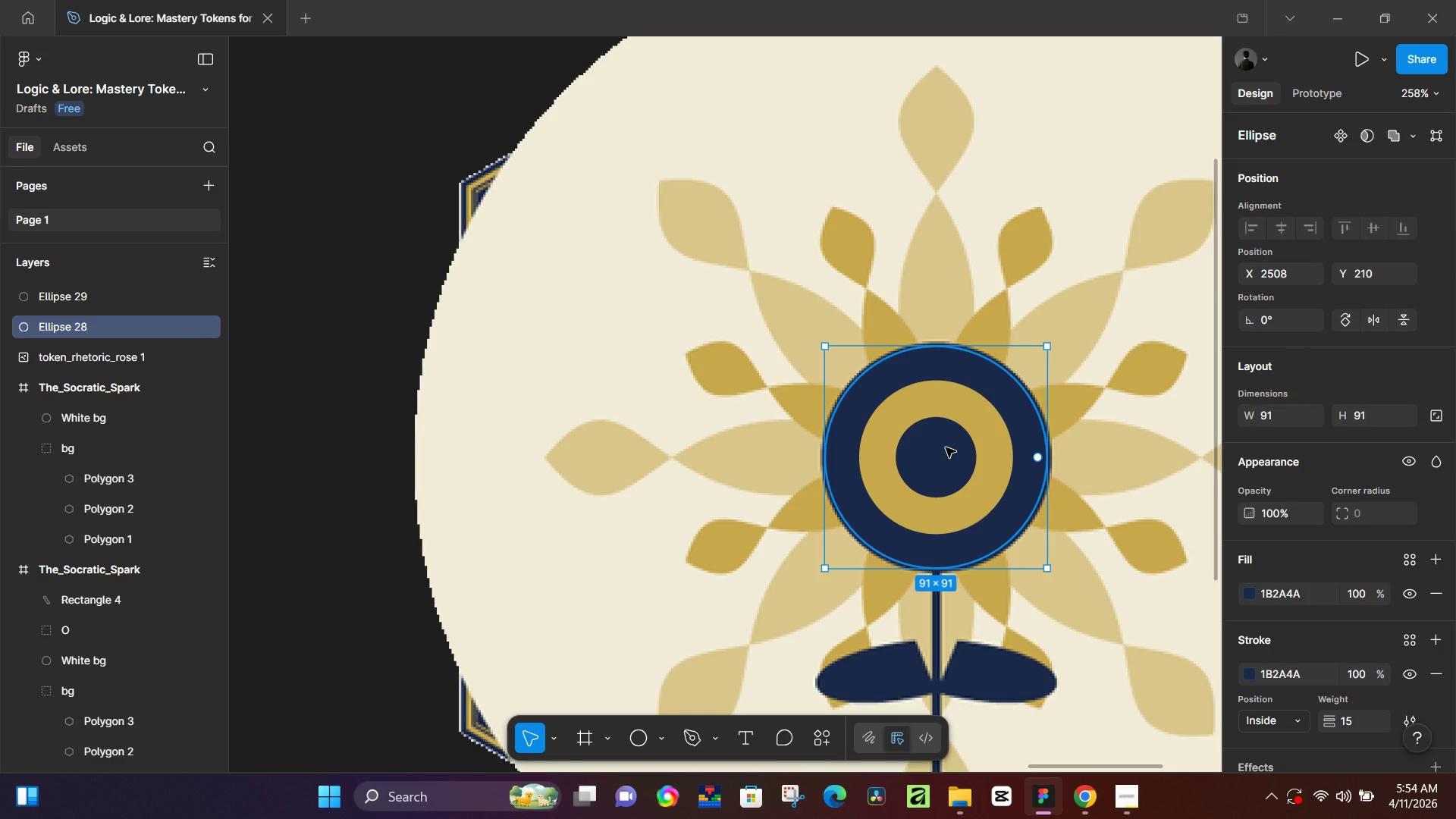 
key(Control+Z)
 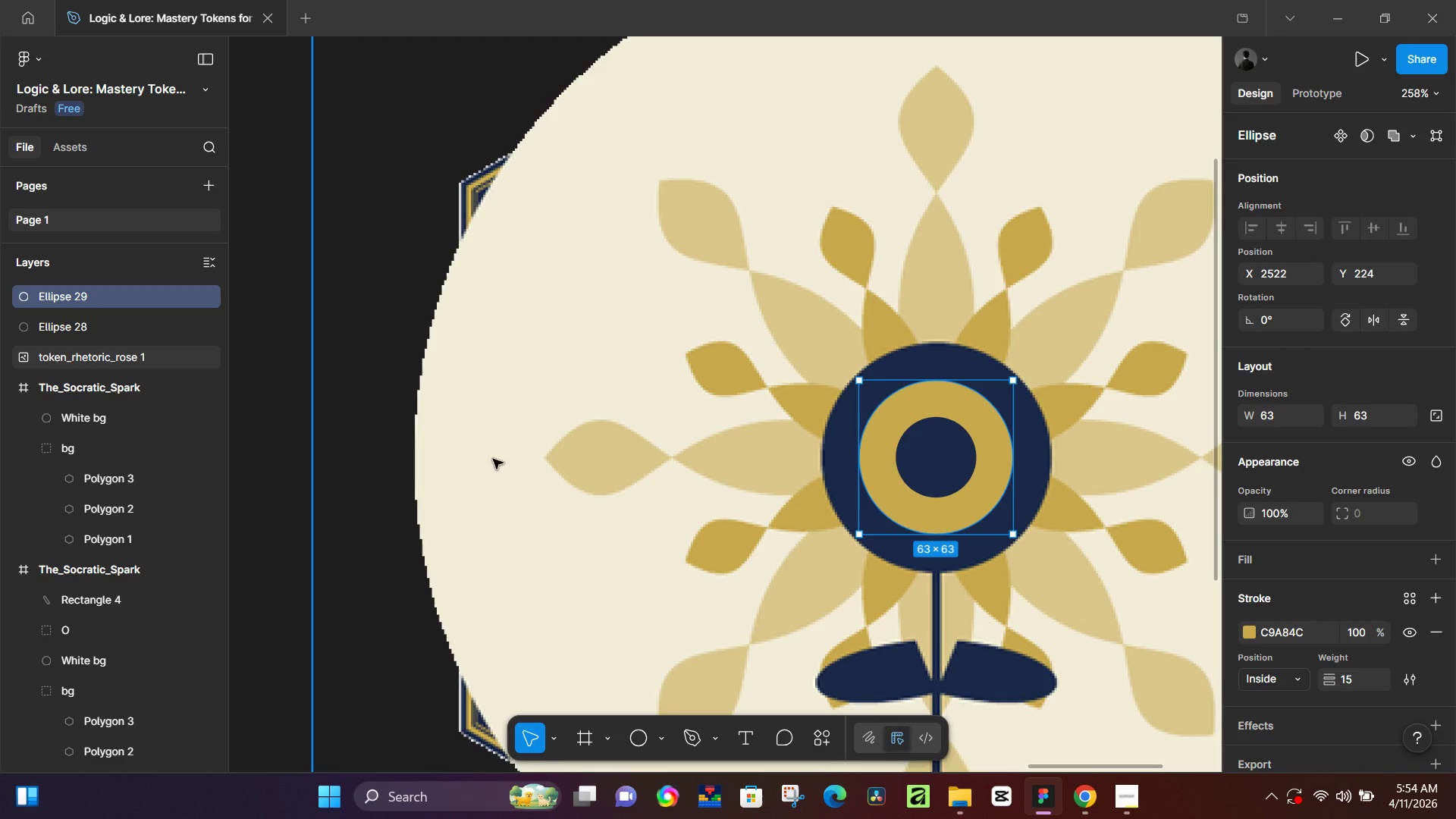 
hold_key(key=ControlLeft, duration=0.8)
 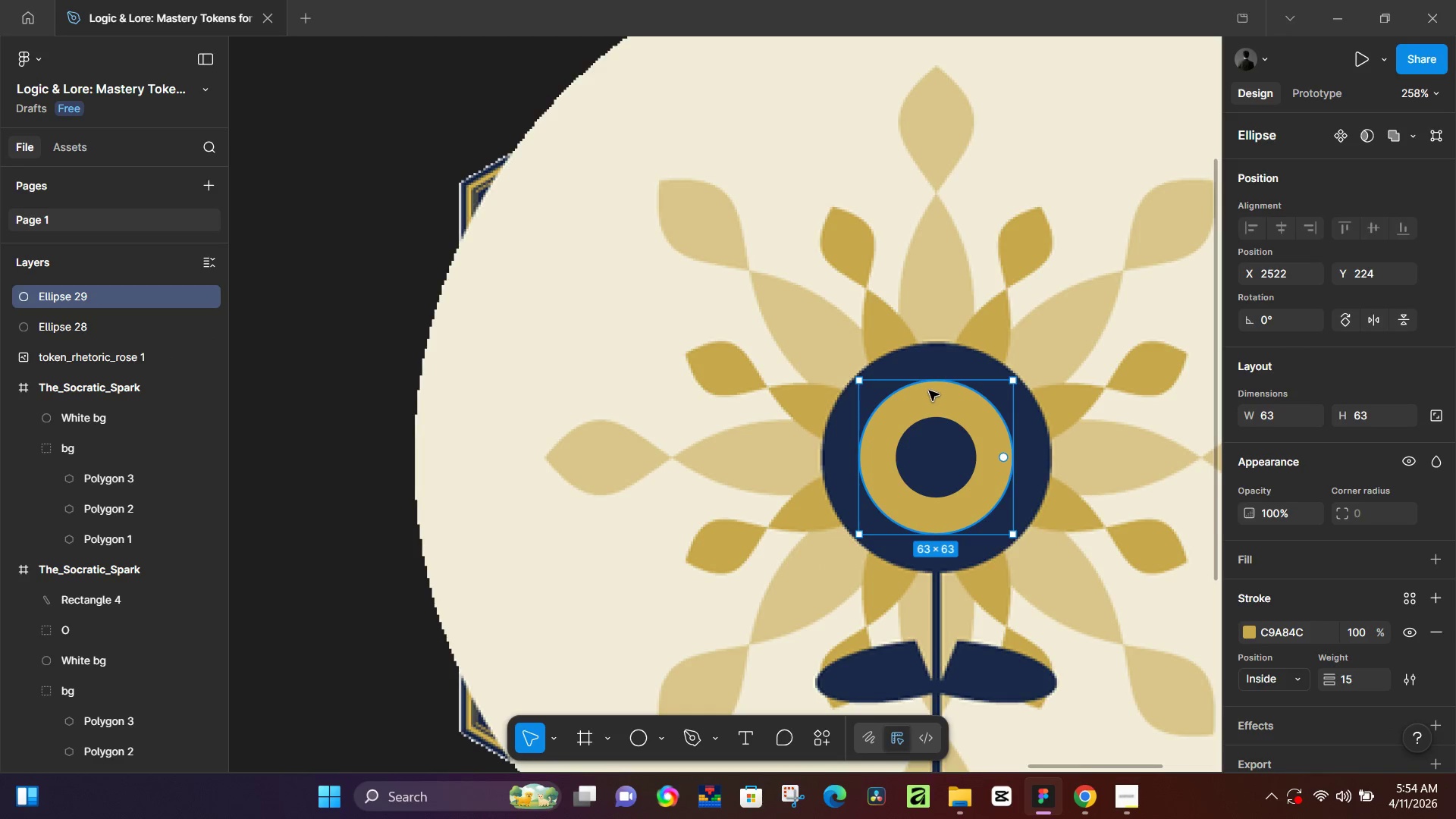 
left_click_drag(start_coordinate=[929, 391], to_coordinate=[932, 384])
 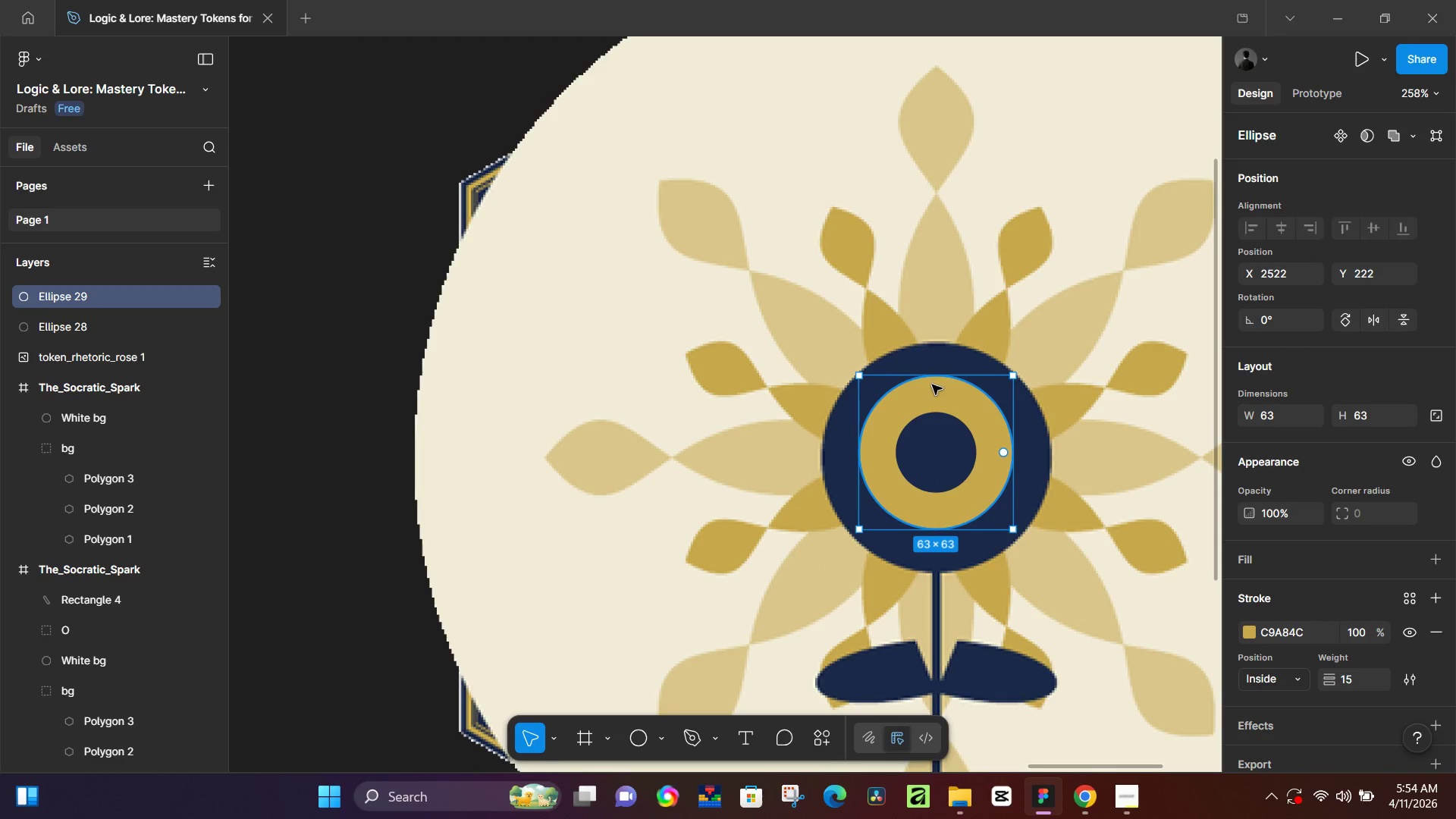 
key(Control+Z)
 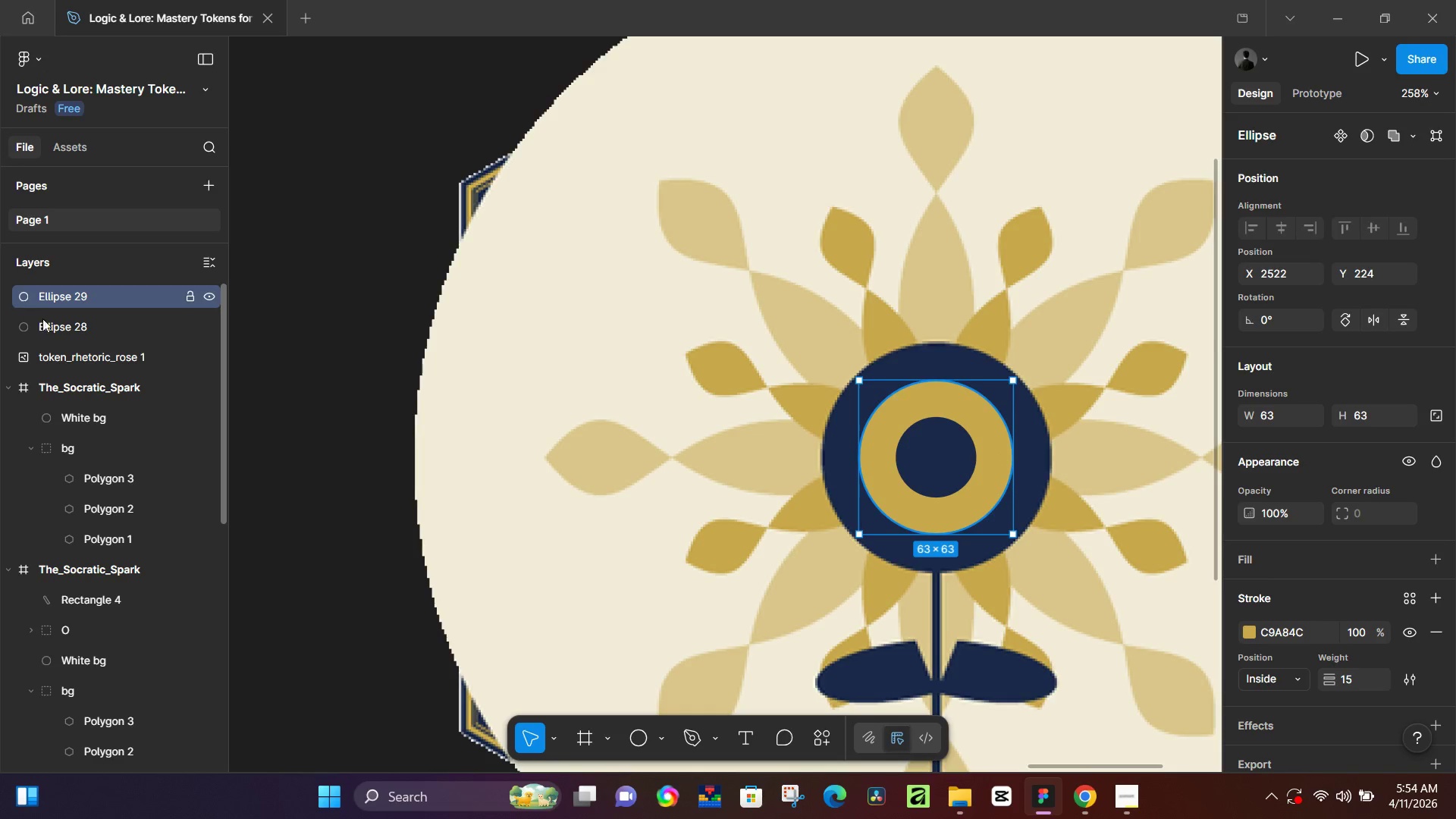 
hold_key(key=ShiftLeft, duration=0.34)
left_click([61, 322])
 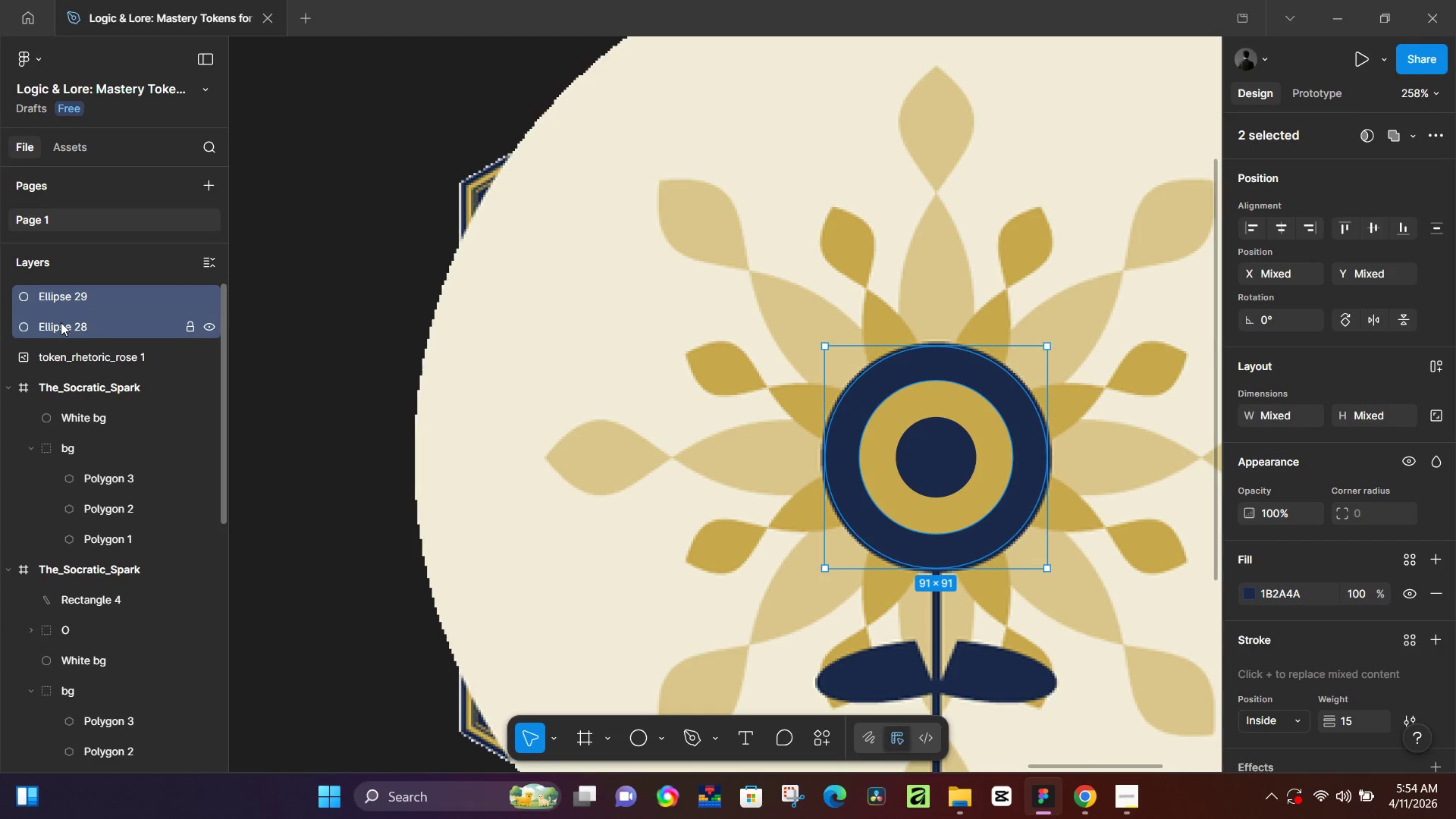 
hold_key(key=ControlLeft, duration=0.58)
 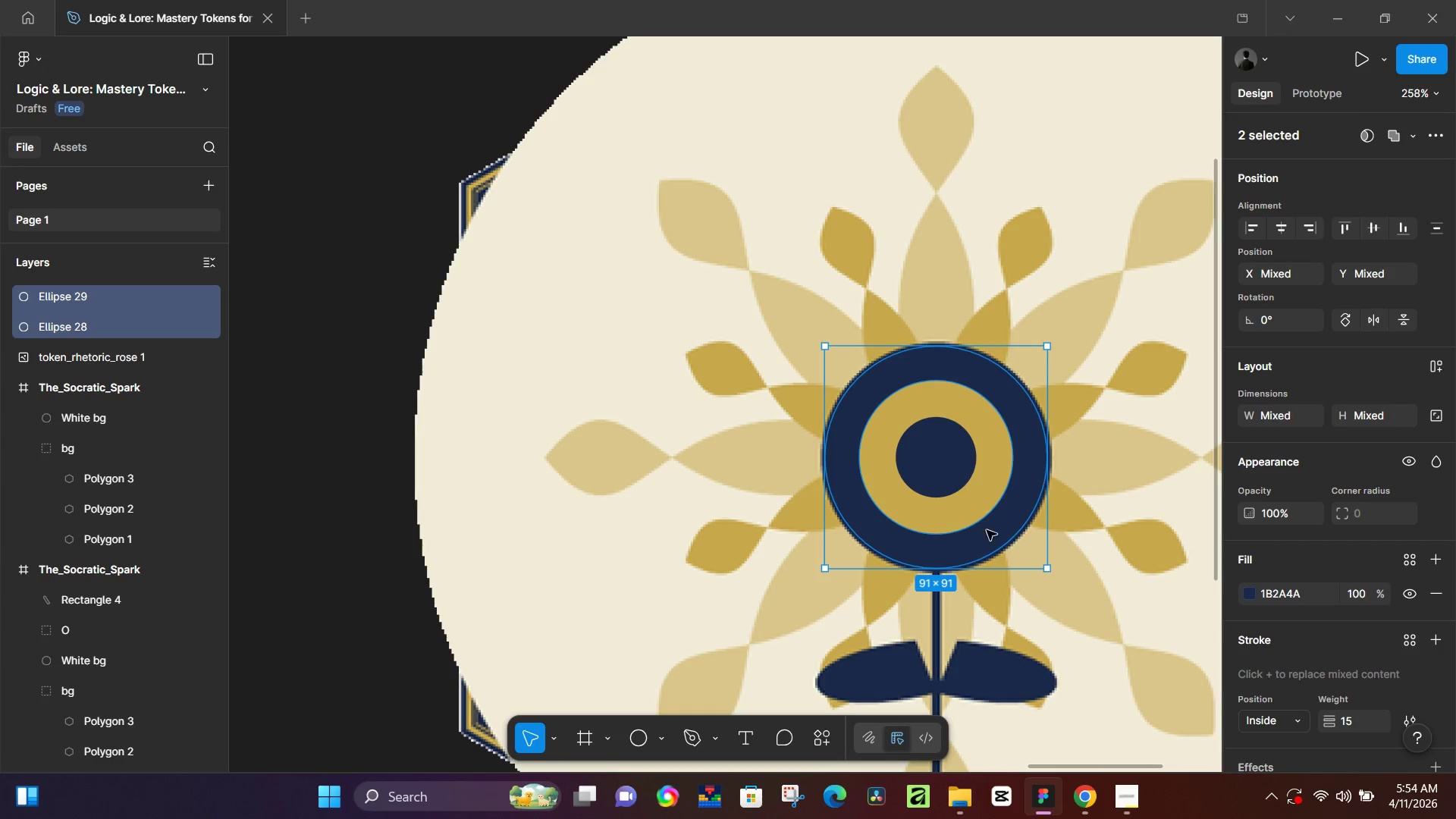 
hold_key(key=ControlLeft, duration=0.39)
scroll: coordinate [988, 530], scroll_direction: down, amount: 2.0
 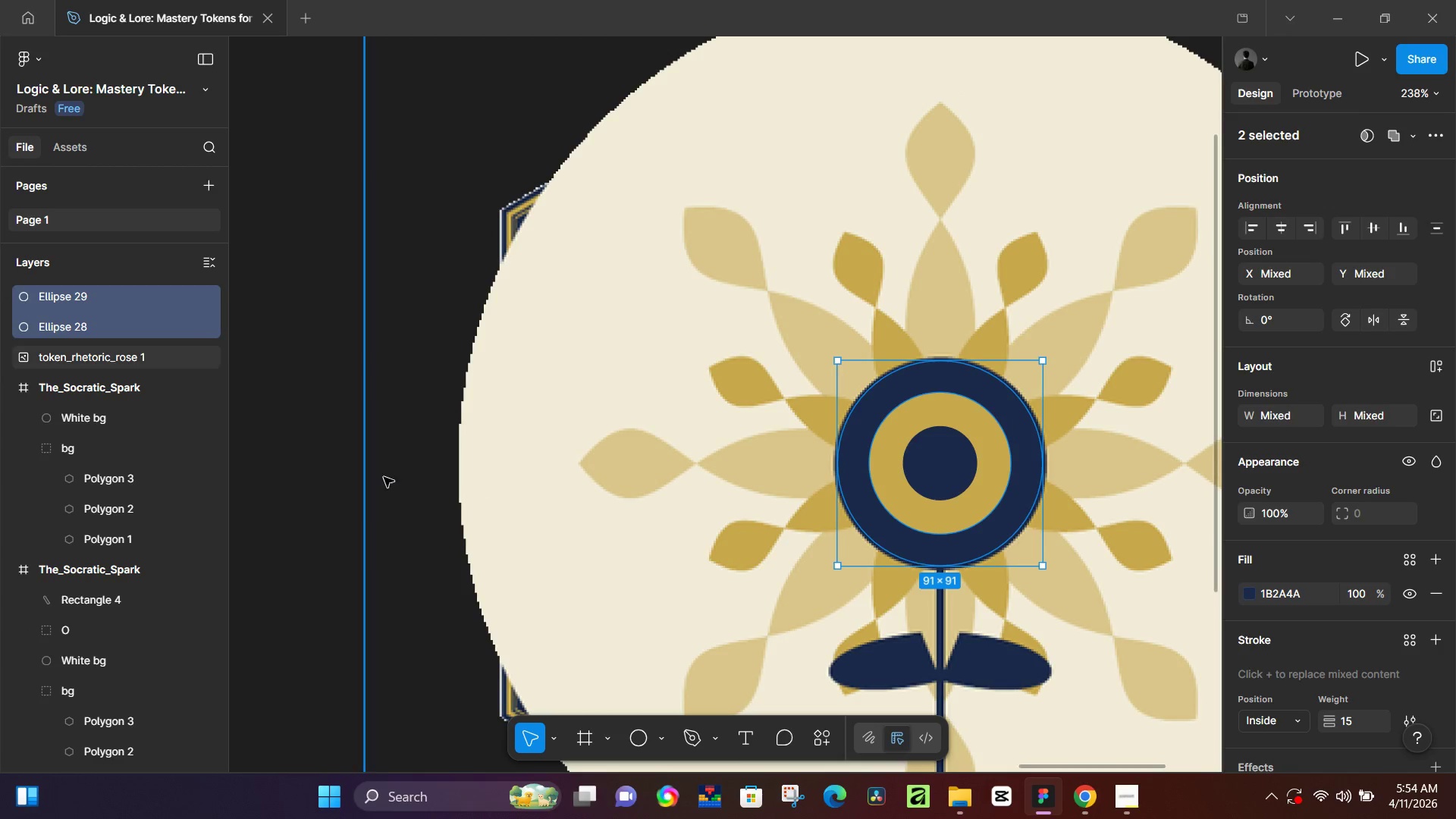 
left_click([359, 468])
 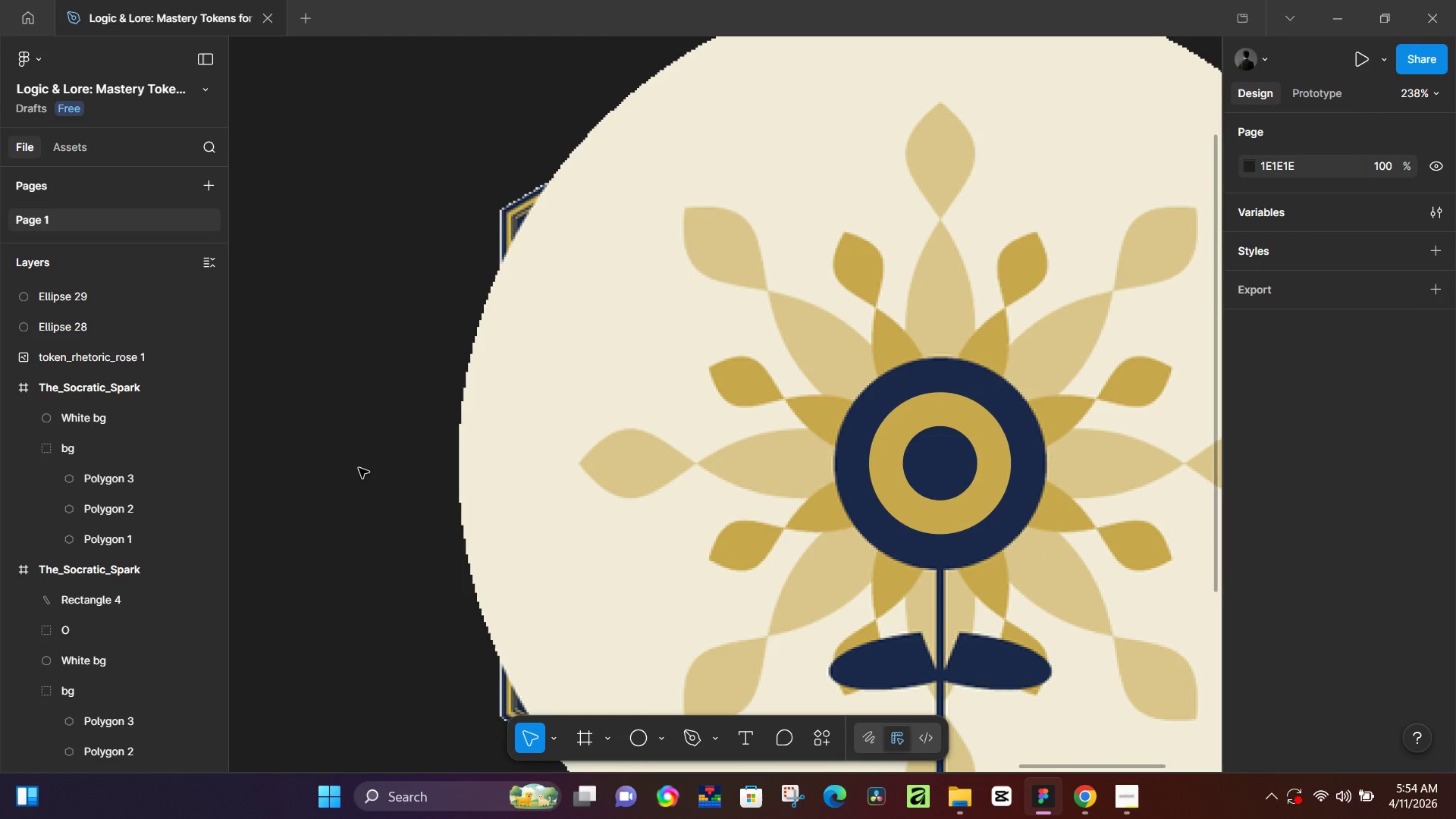 
wait(6.03)
 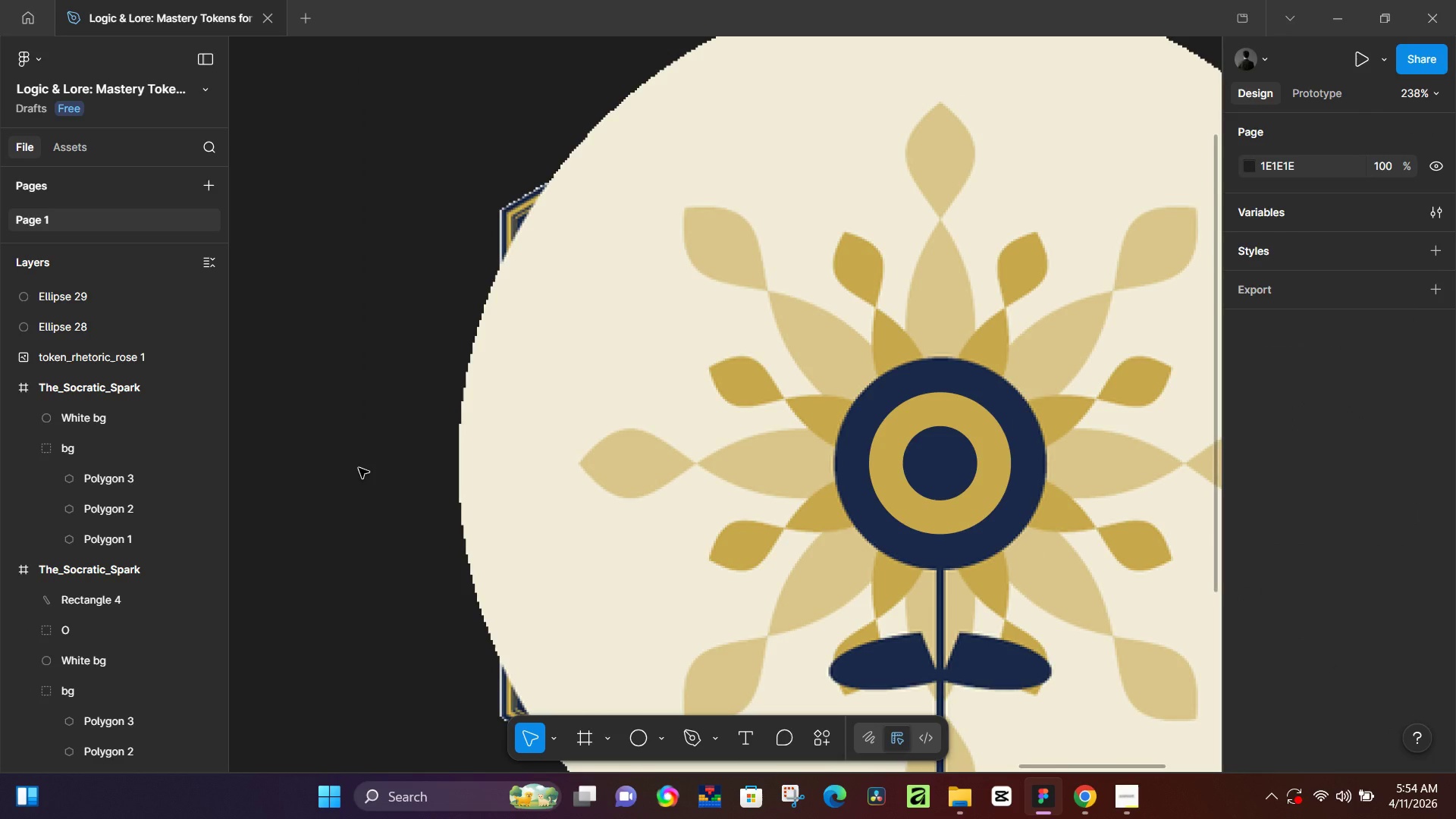 
scroll: coordinate [805, 426], scroll_direction: down, amount: 6.0
 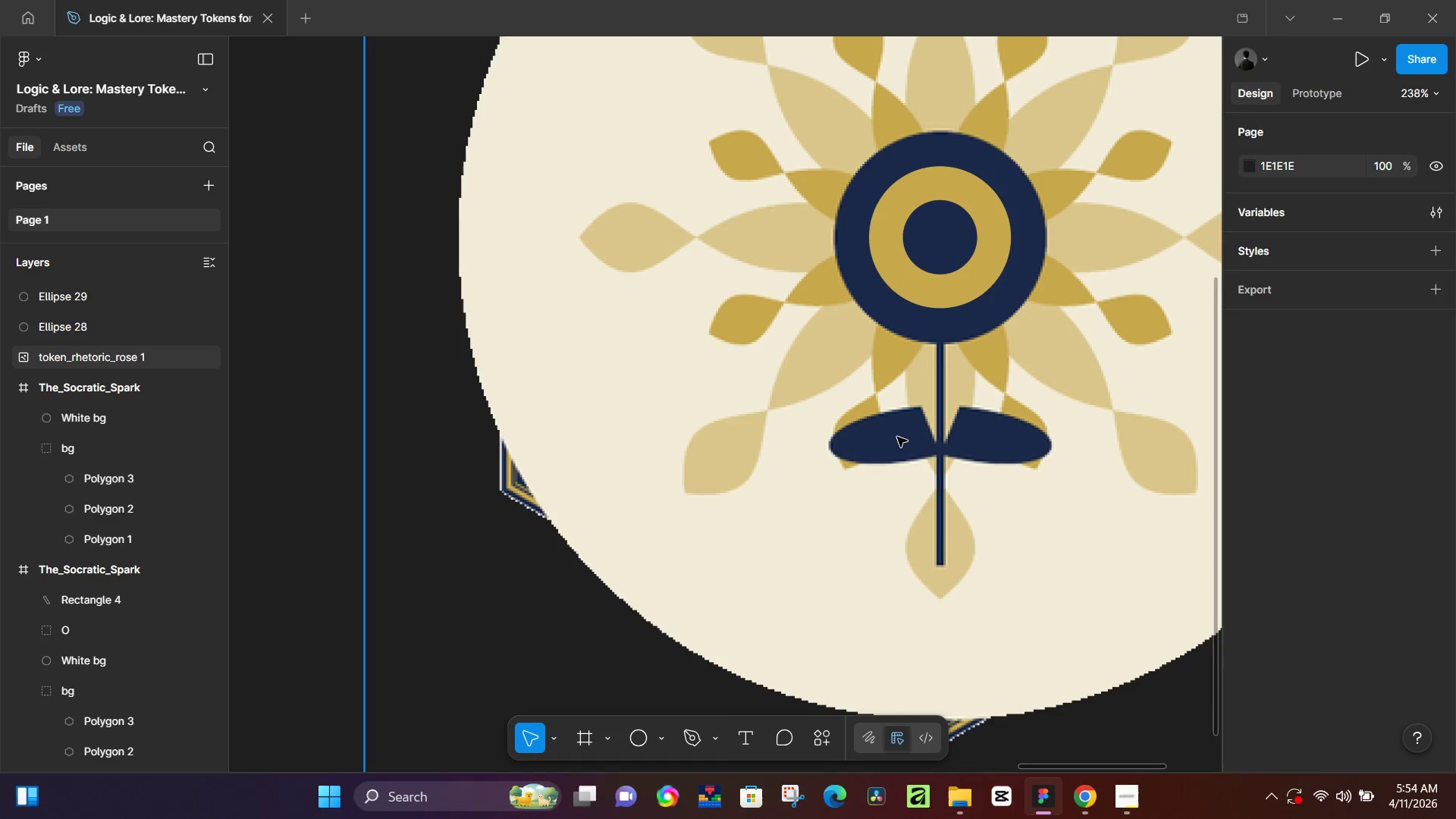 
key(K)
 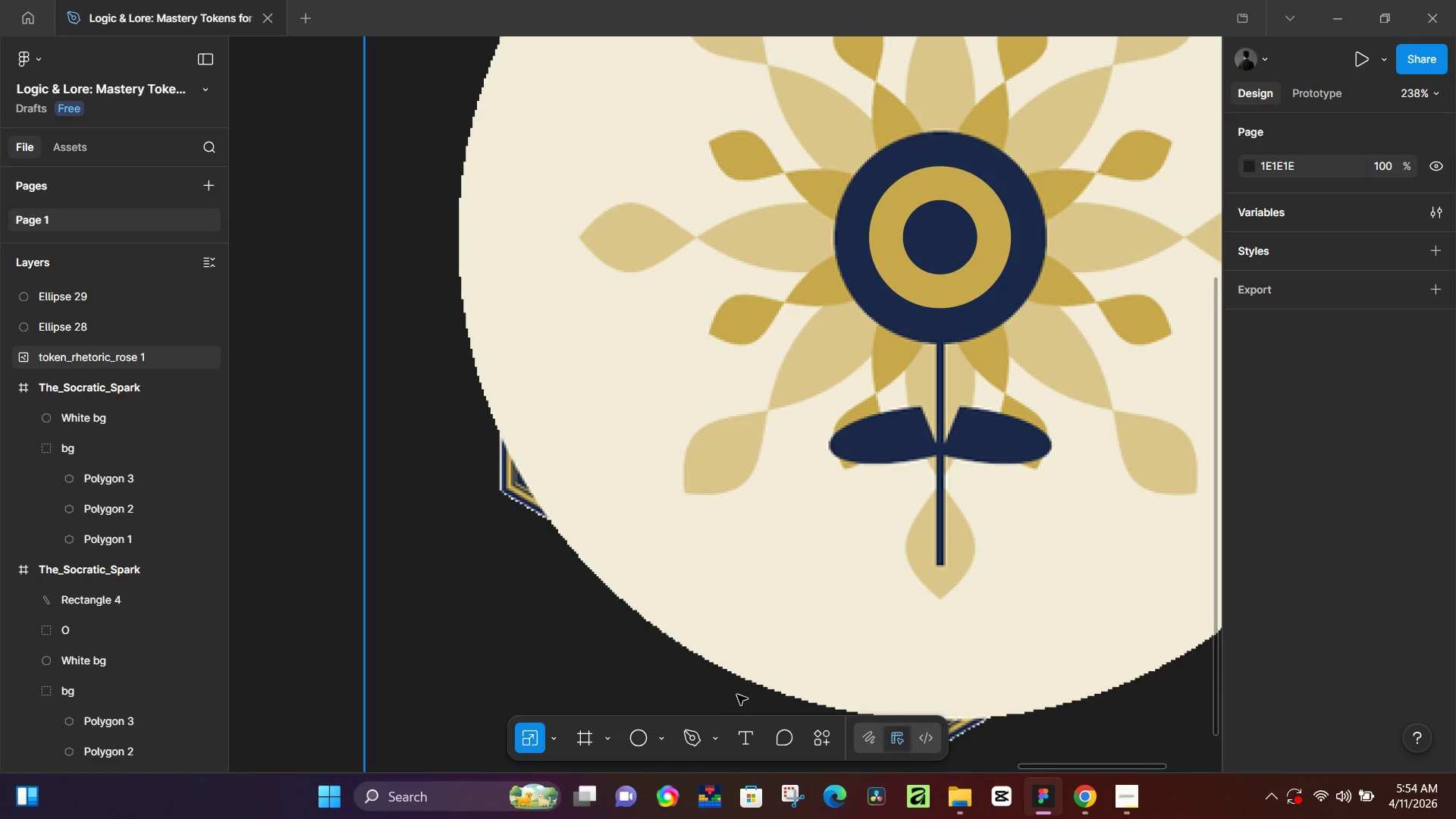 
key(L)
 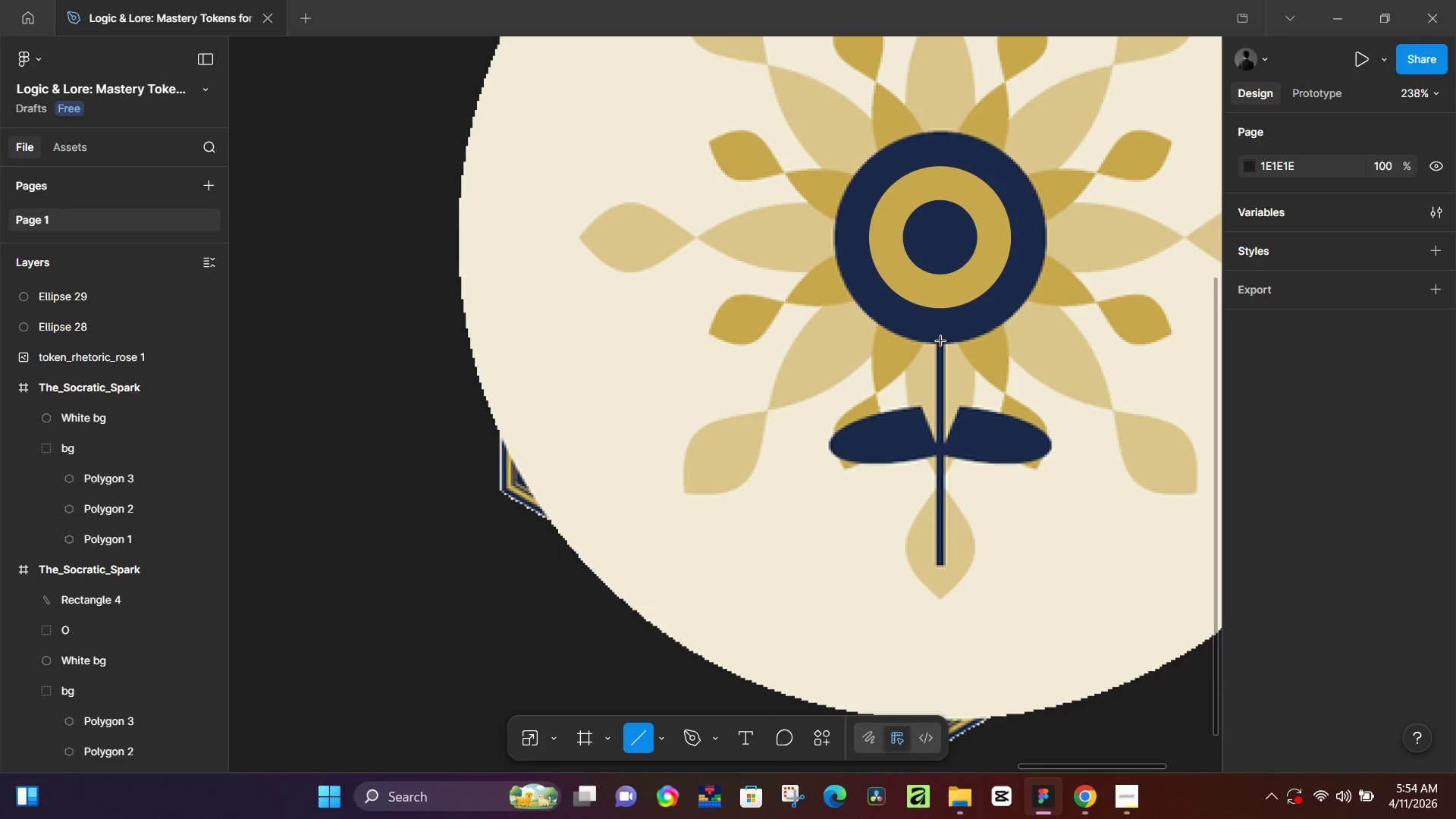 
hold_key(key=ShiftLeft, duration=1.52)
left_click_drag(start_coordinate=[941, 341], to_coordinate=[957, 566])
 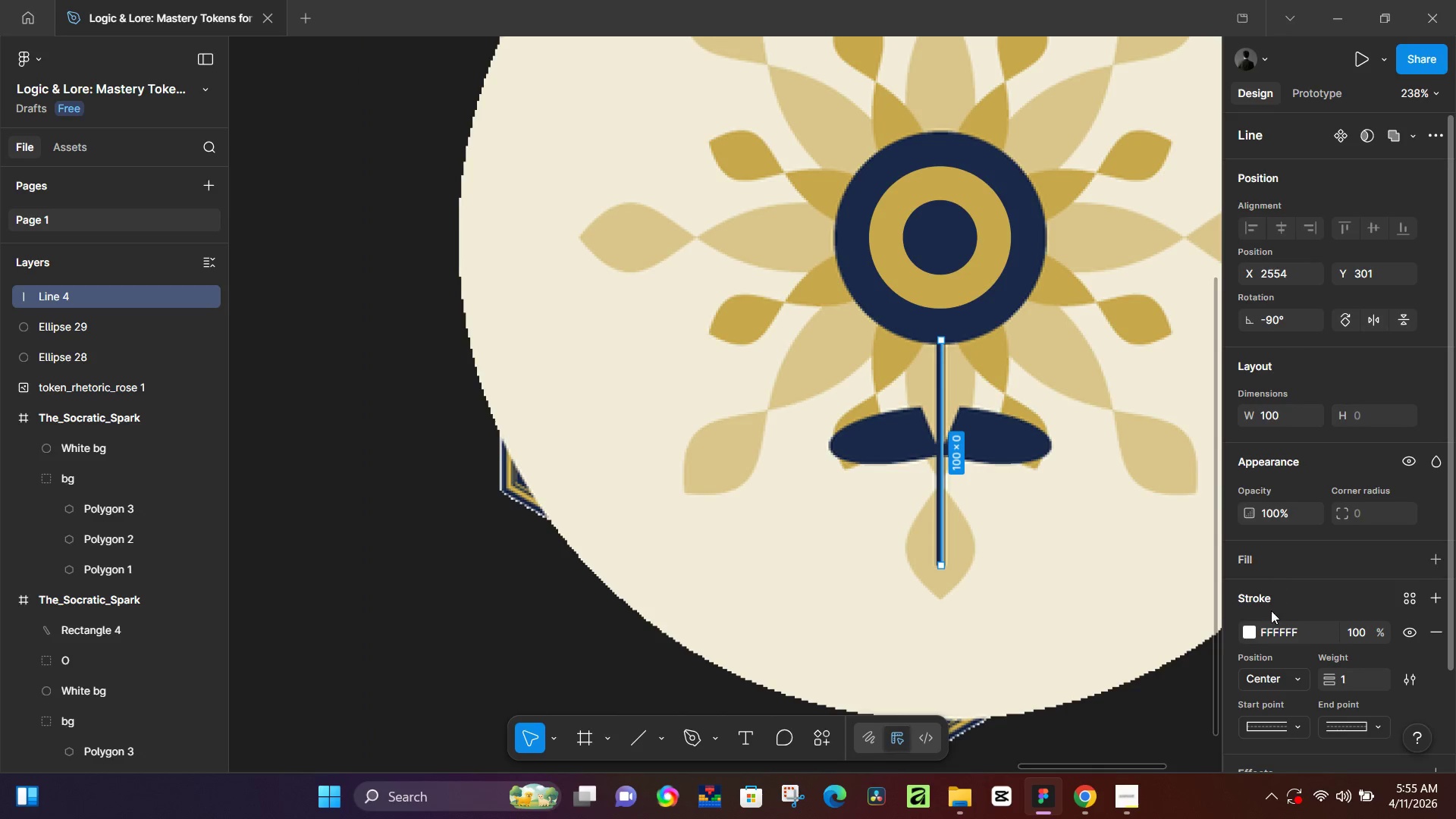 
hold_key(key=ShiftLeft, duration=1.33)
 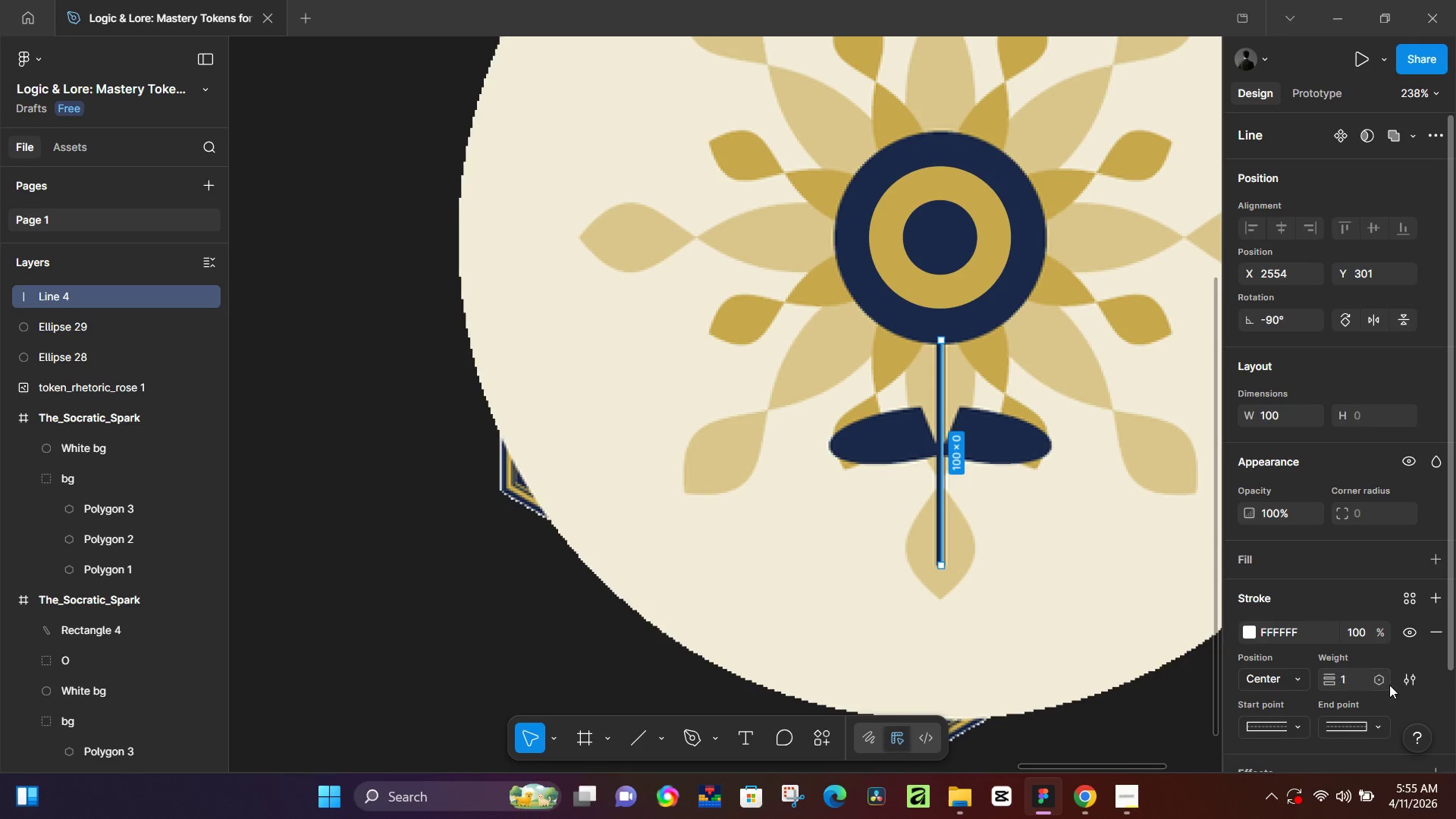 
left_click([1356, 680])
 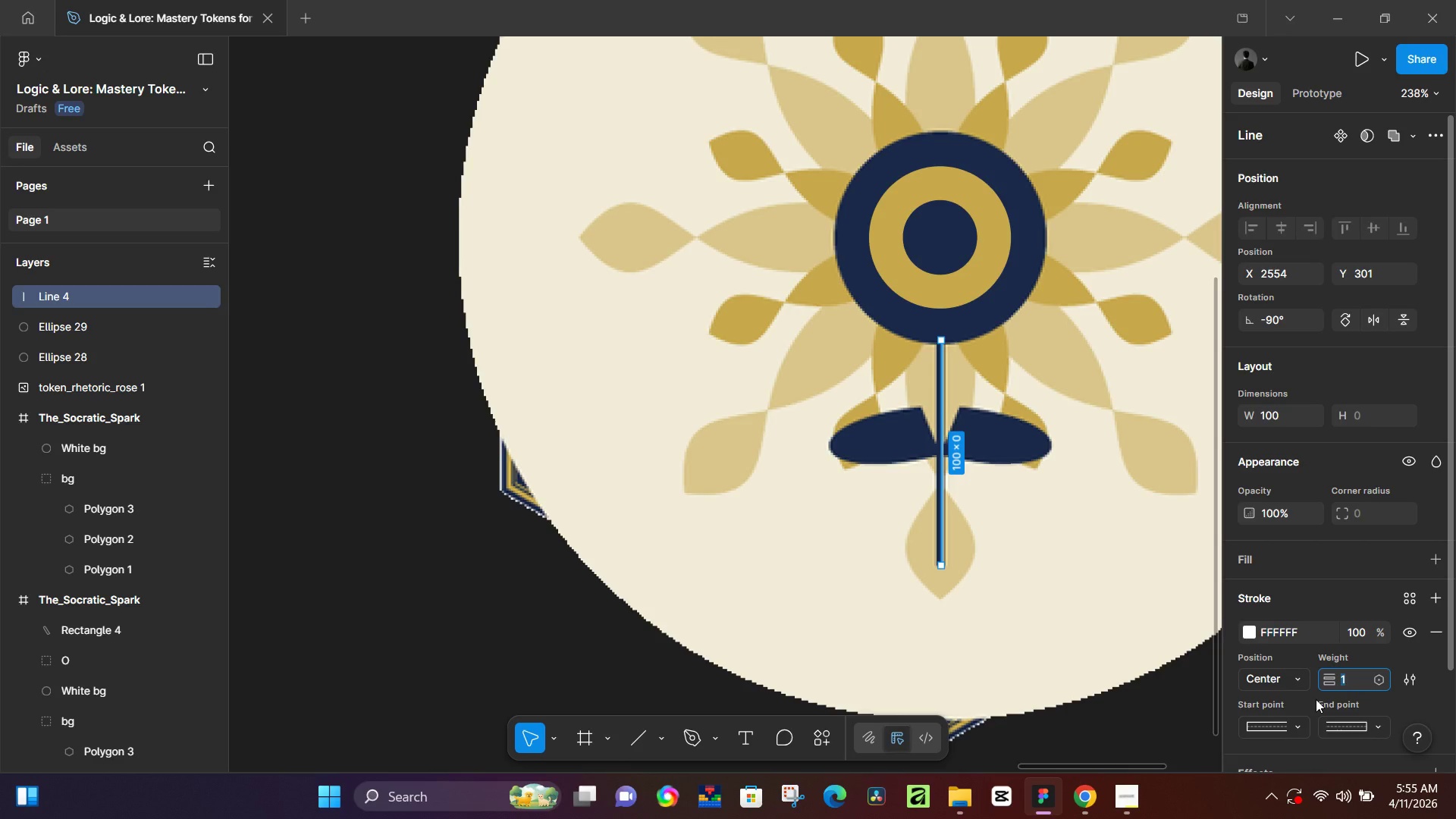 
key(2)
 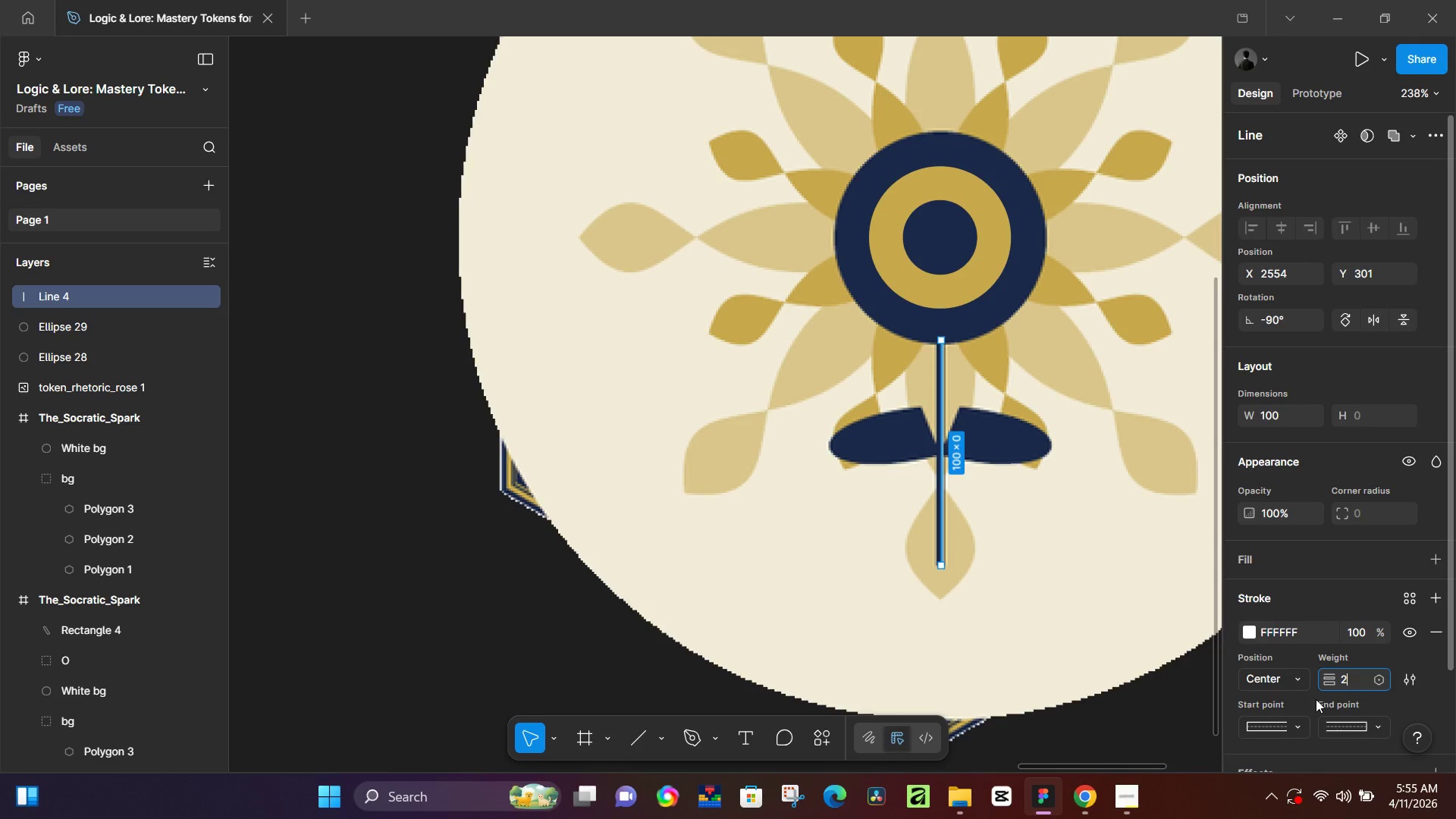 
key(NumpadEnter)
 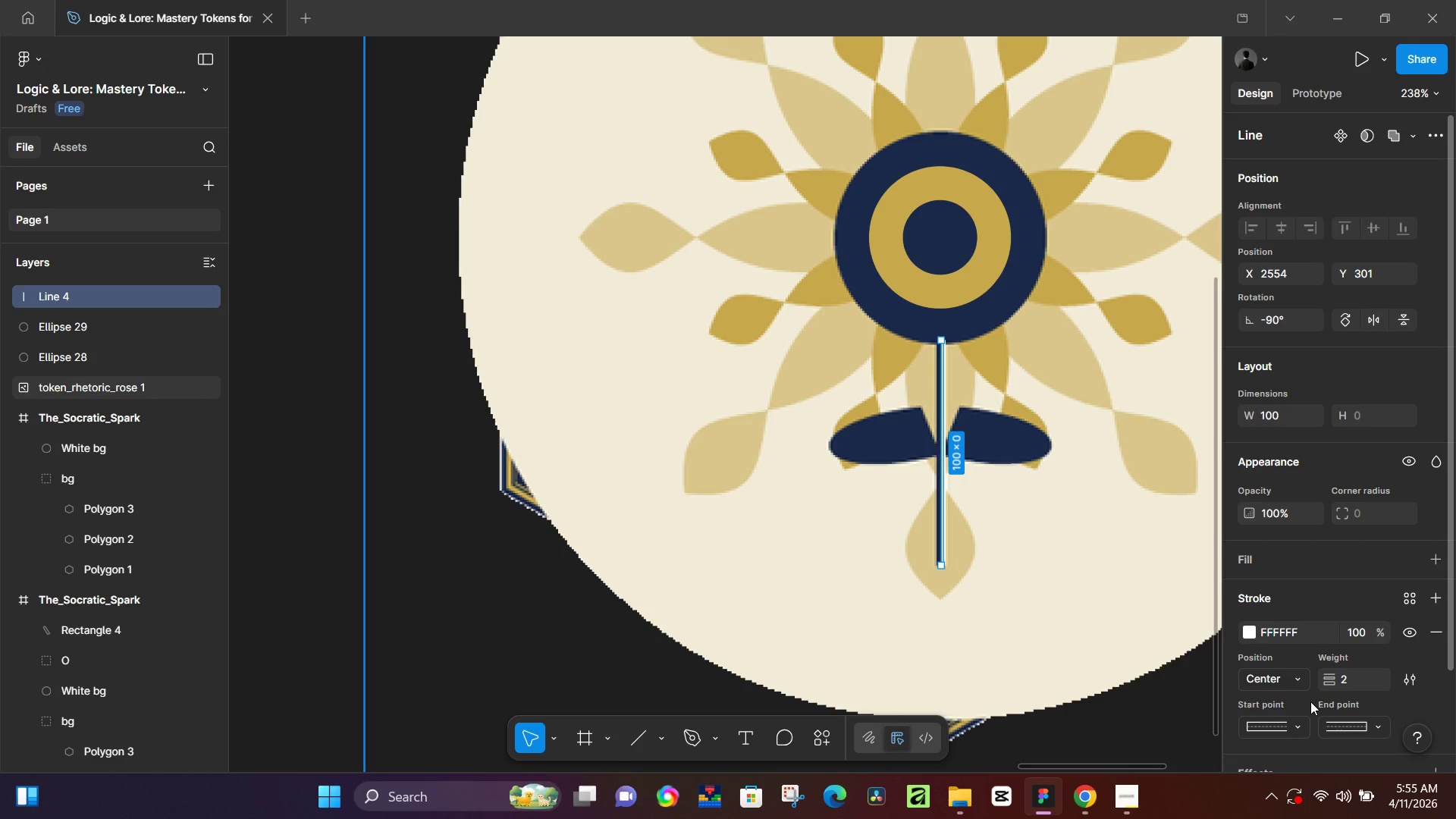 
left_click([1310, 701])
 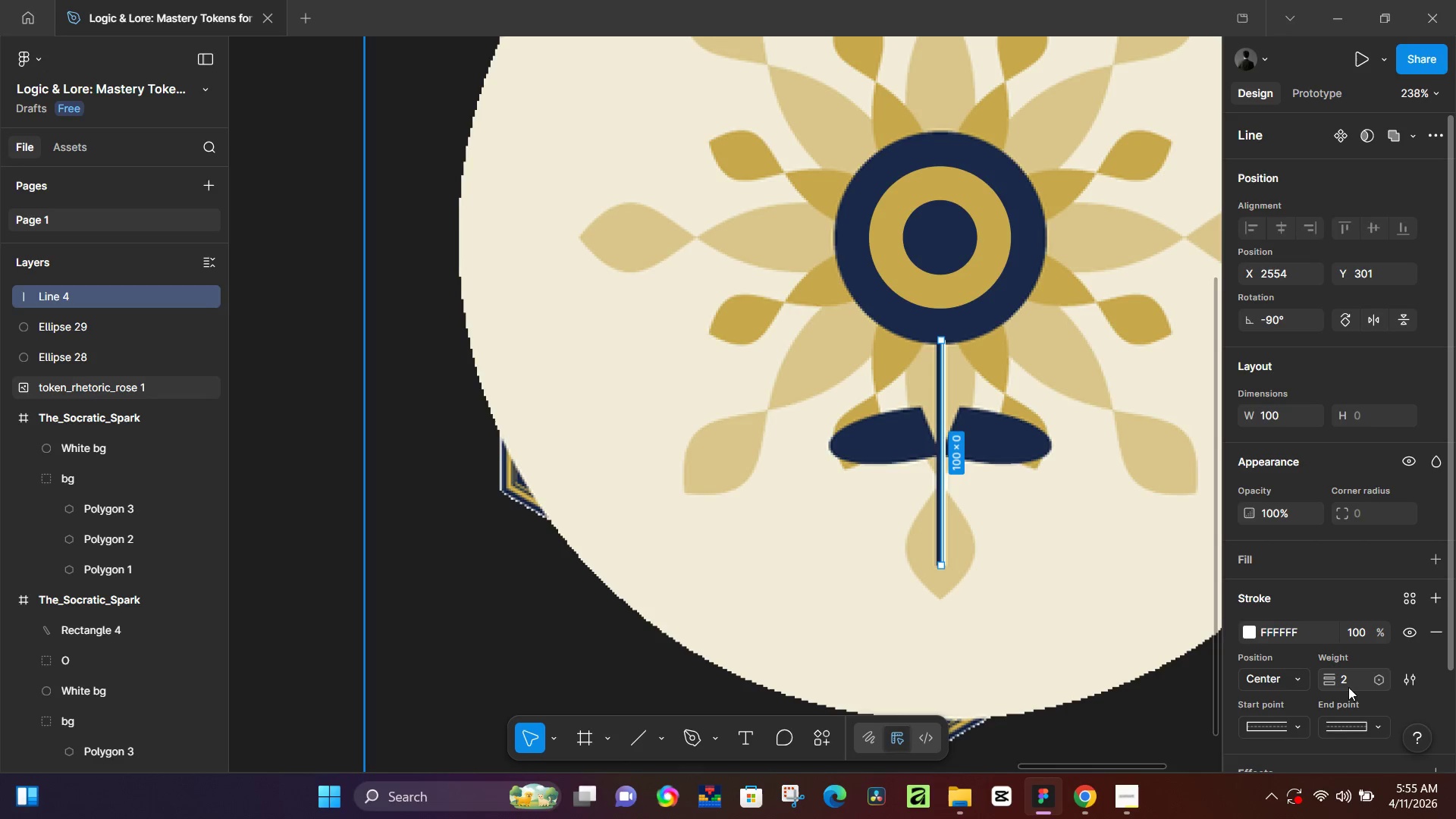 
left_click([1351, 686])
 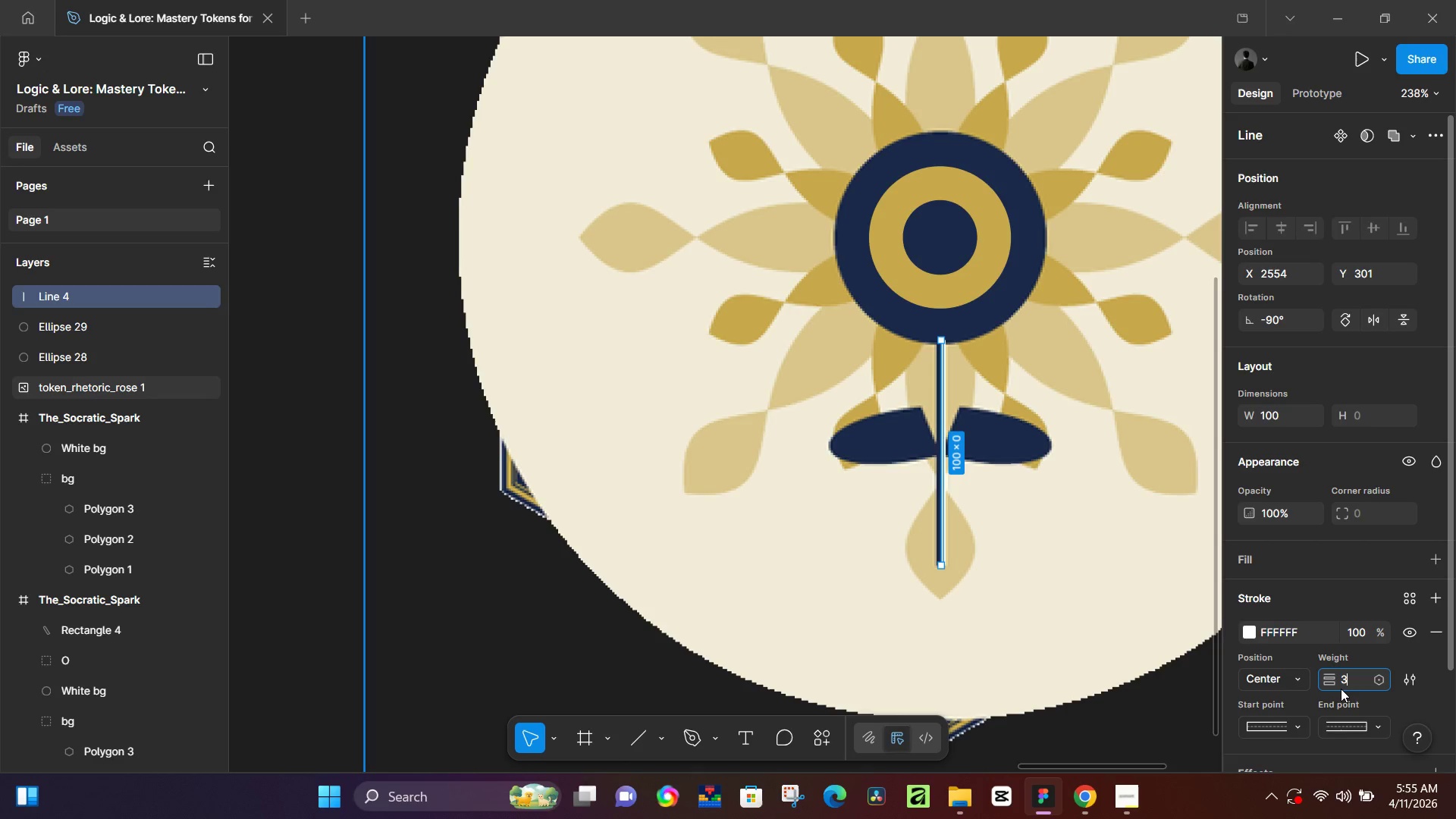 
key(3)
 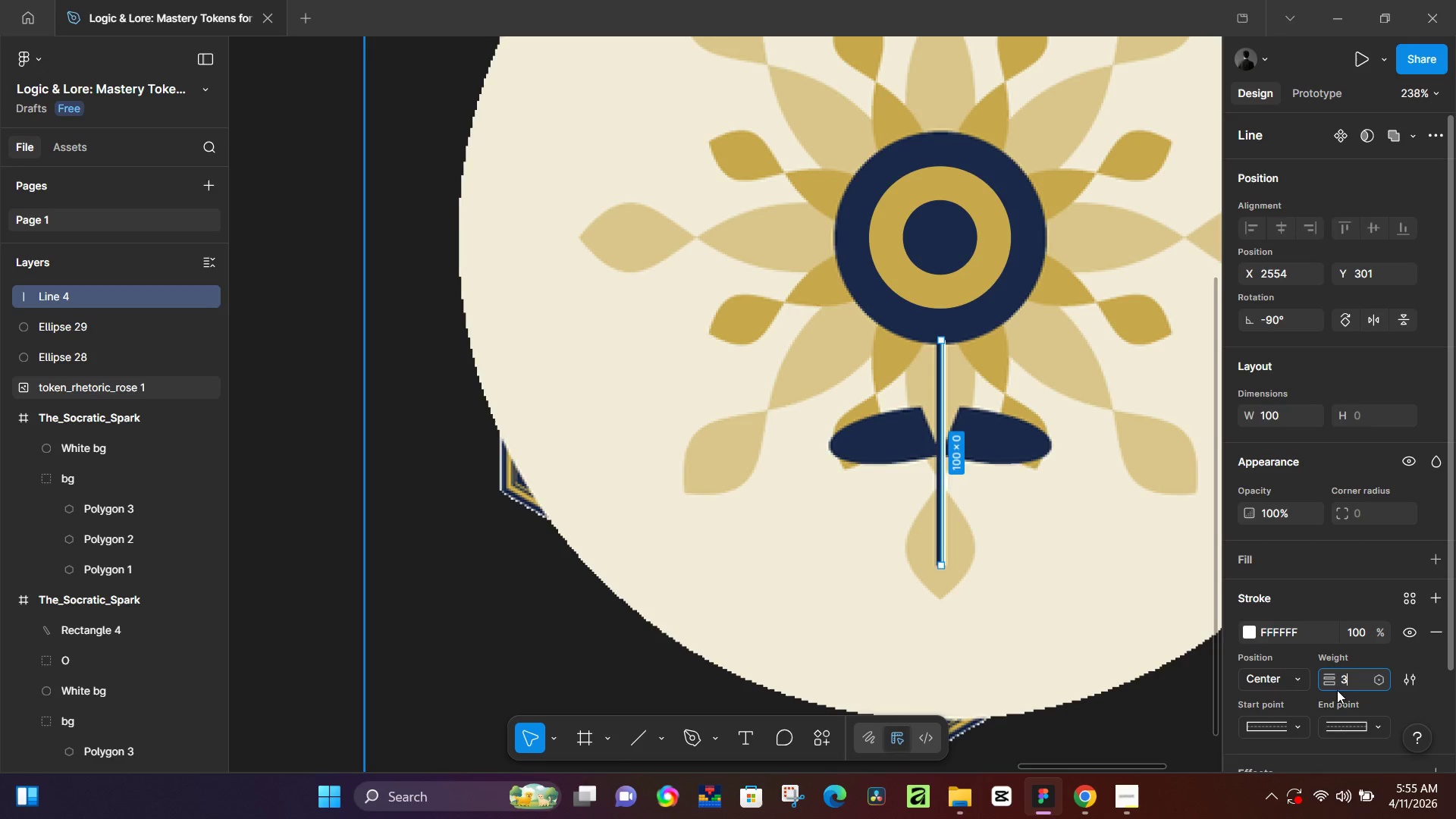 
key(NumpadEnter)
 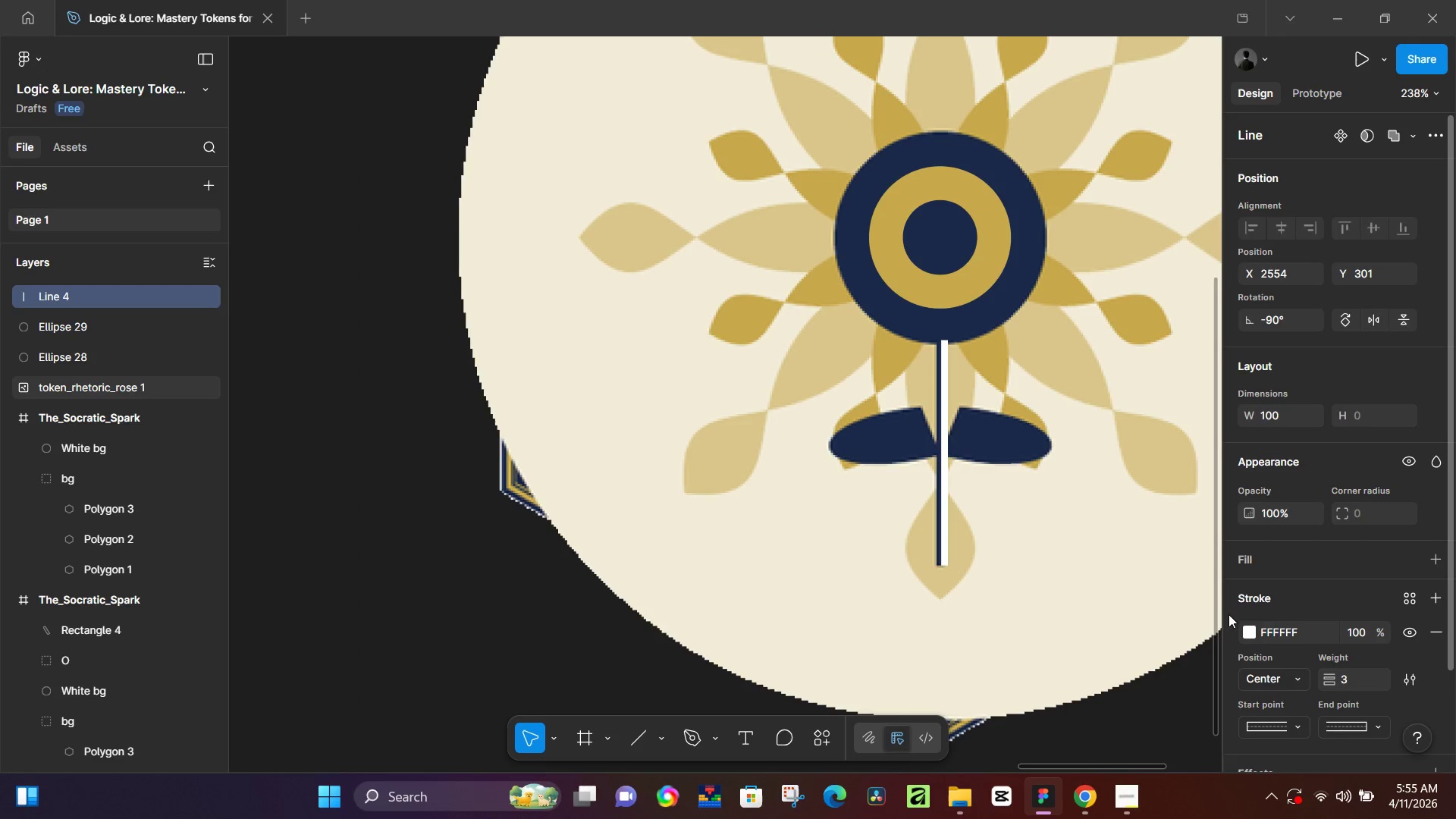 
left_click([1244, 629])
 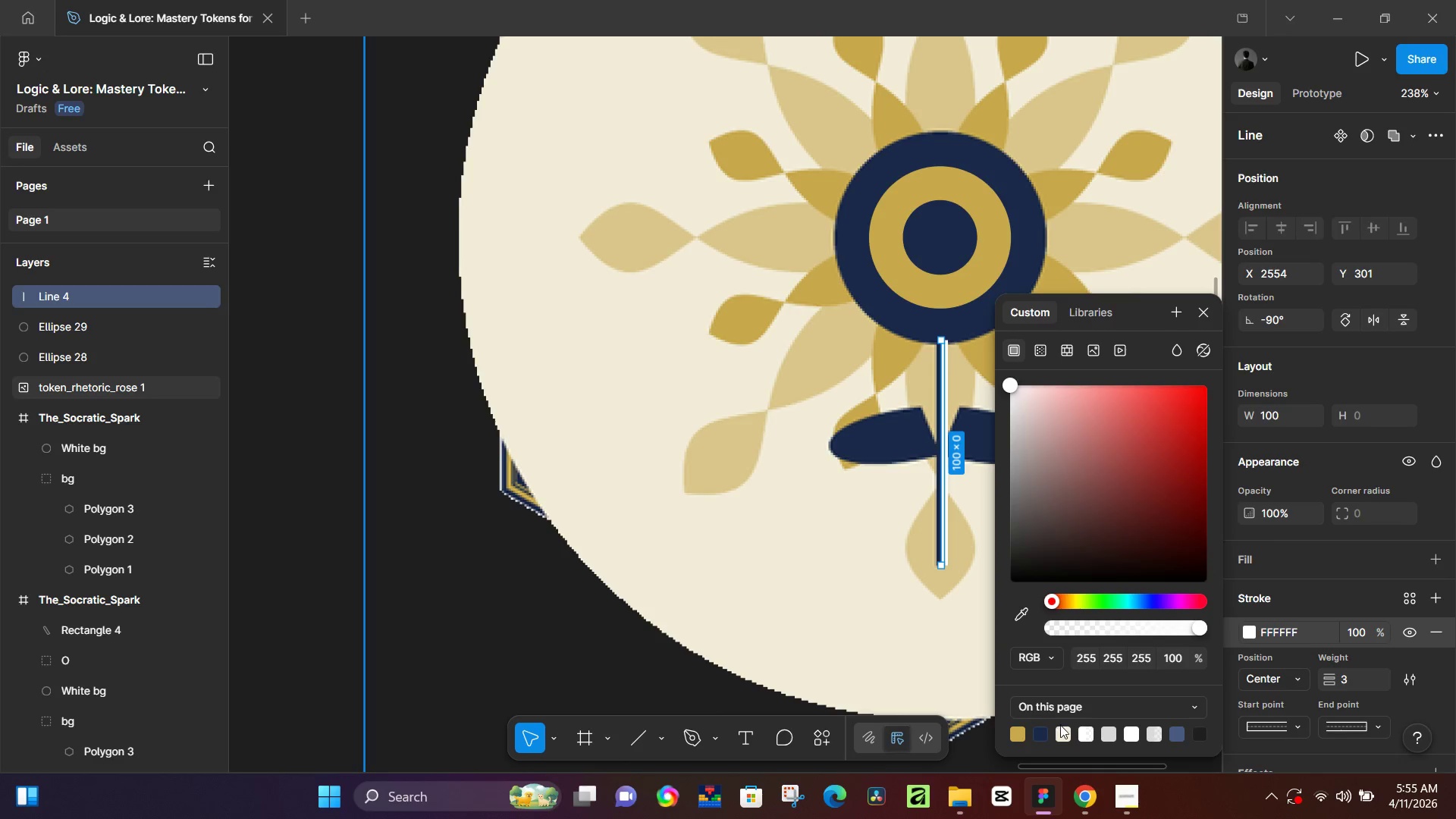 
left_click([1043, 733])
 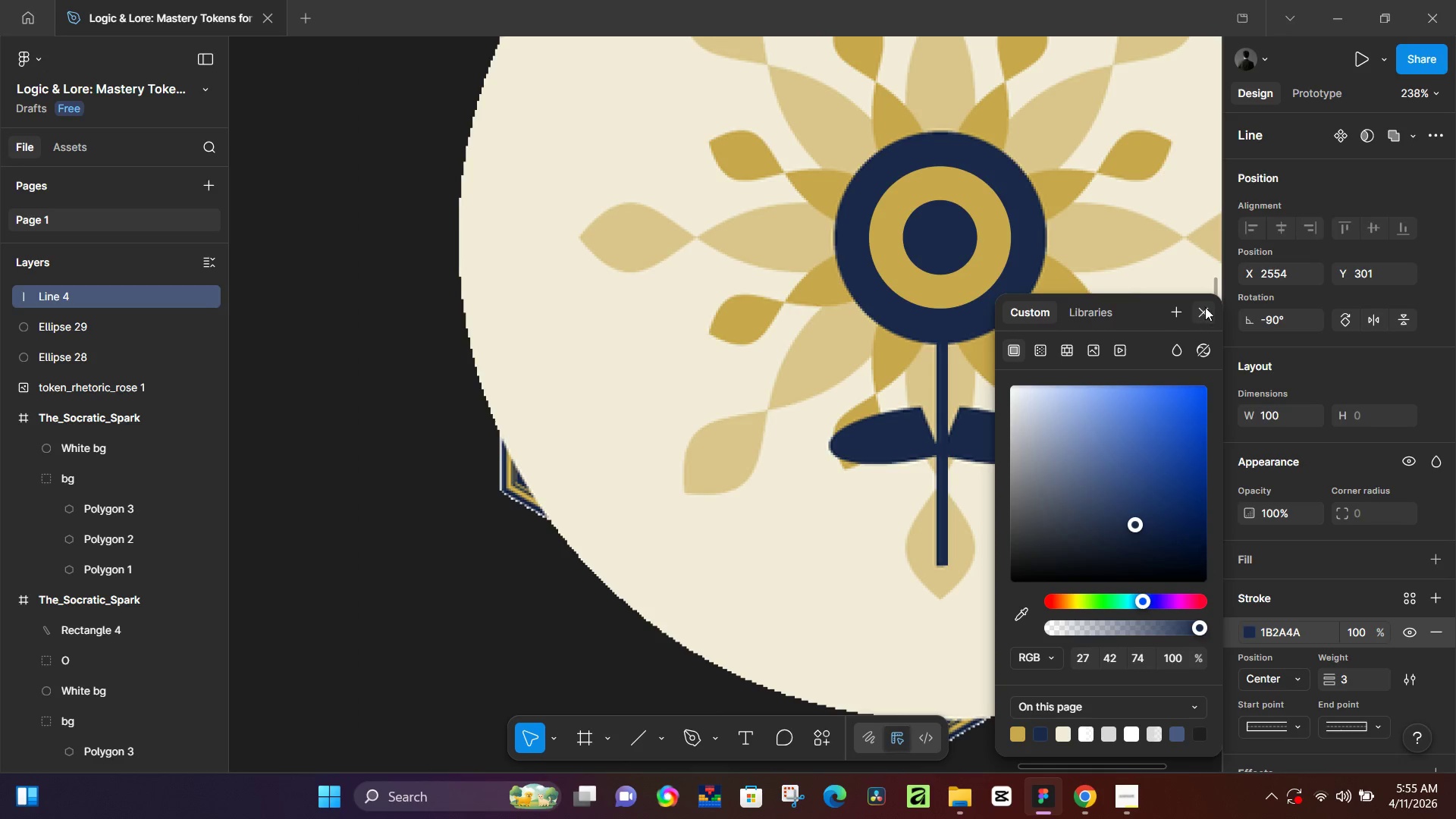 
left_click([1207, 307])
 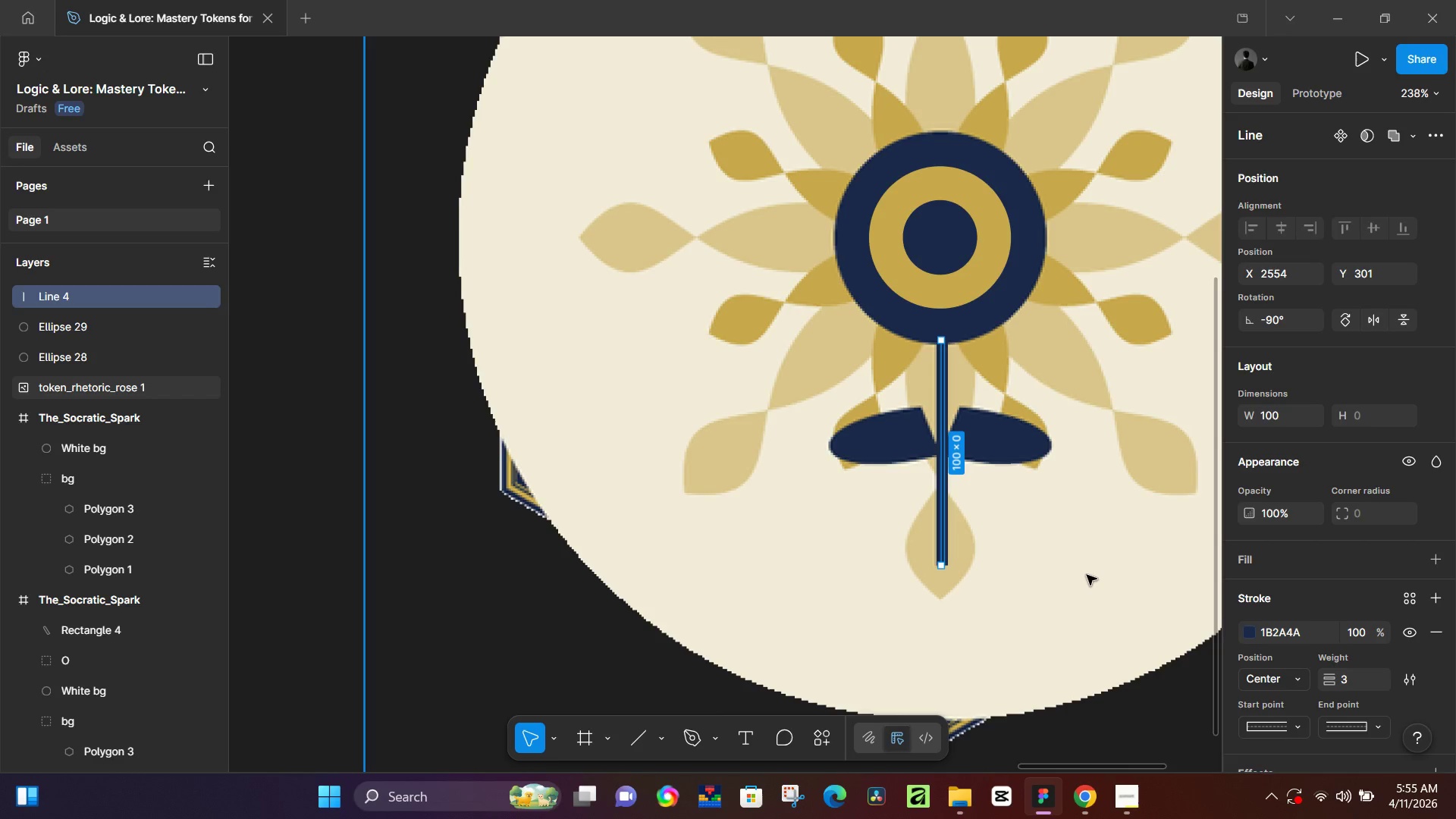 
key(ArrowLeft)
 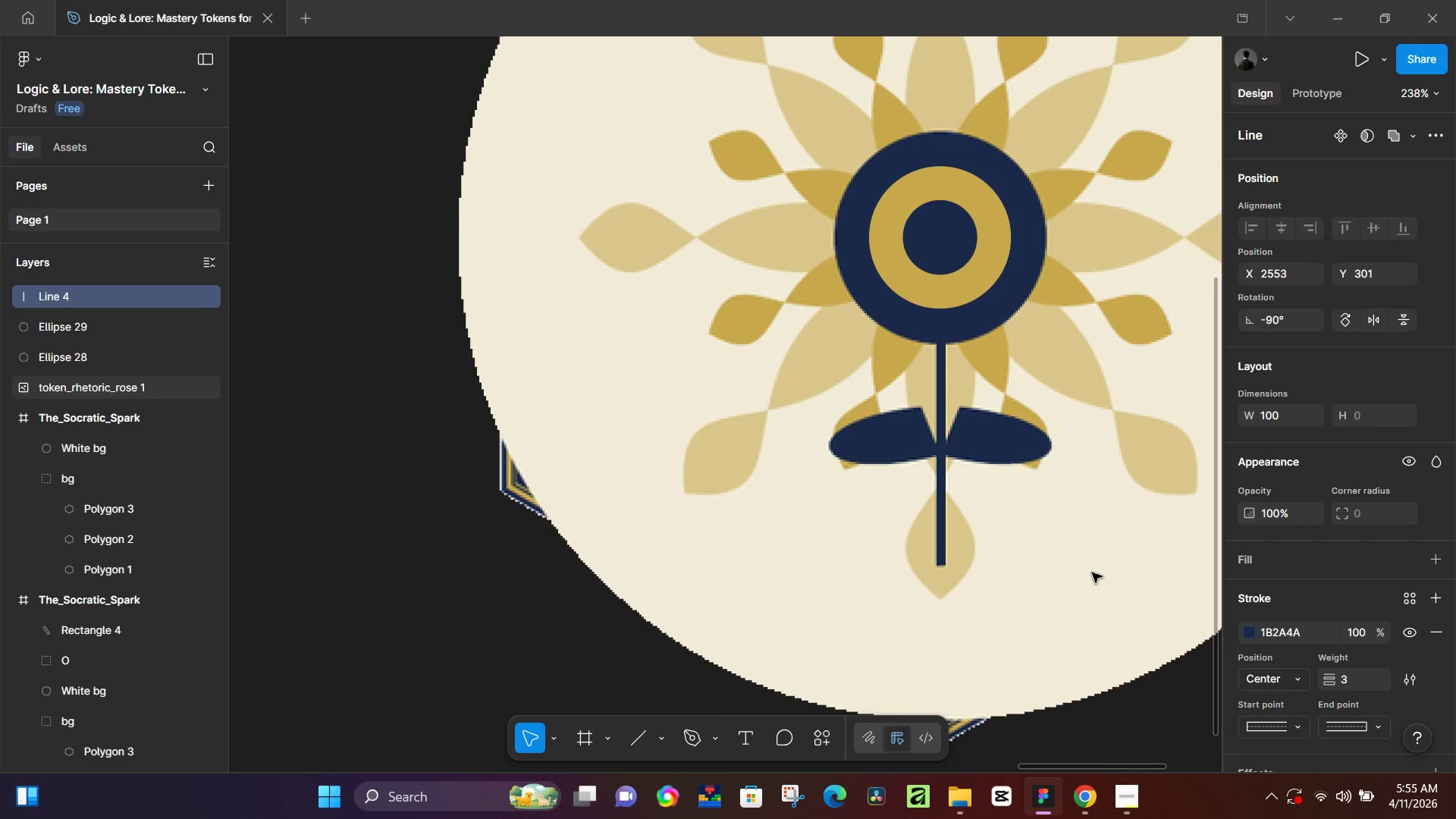 
key(ArrowLeft)
 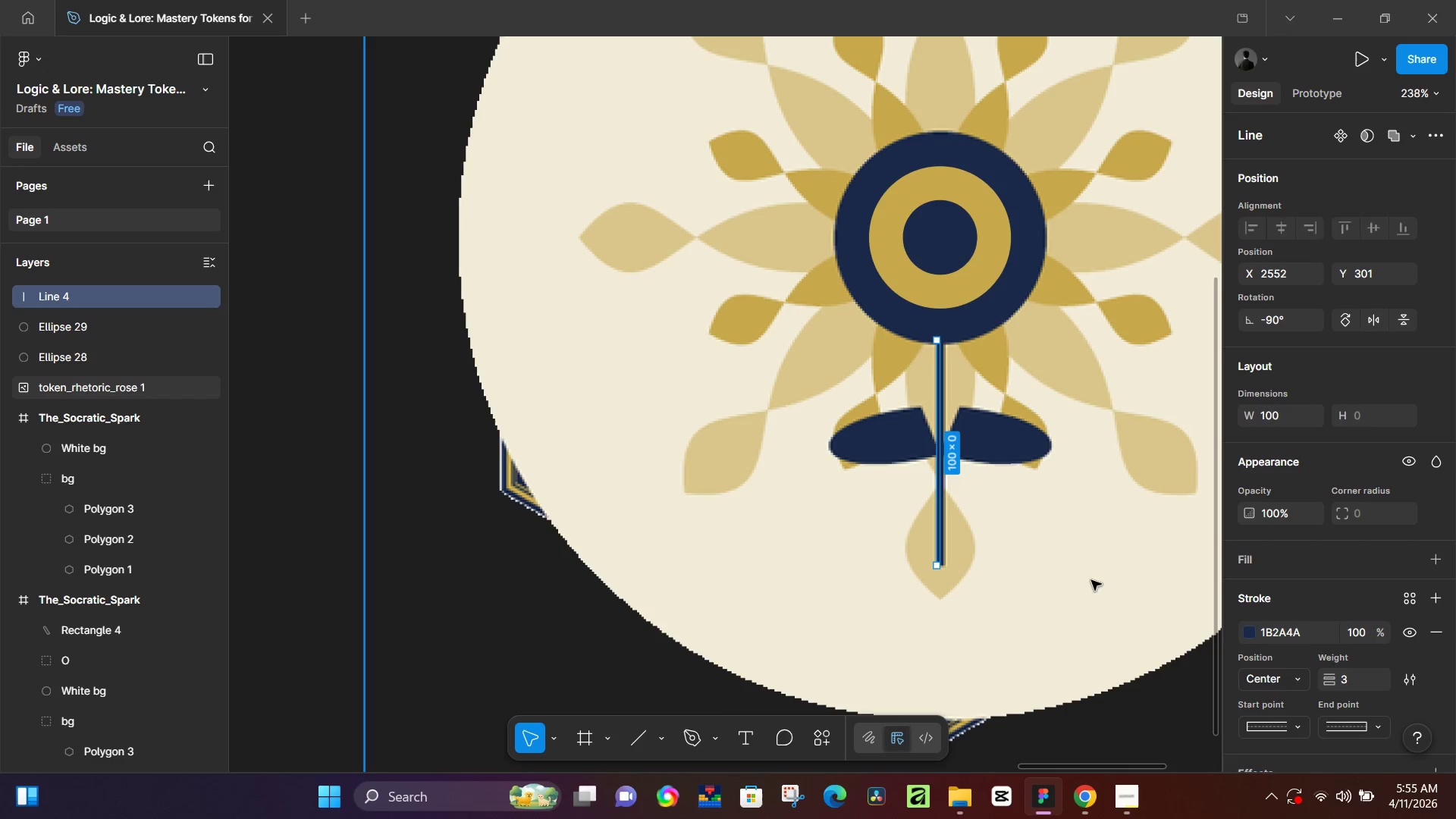 
left_click([598, 661])
 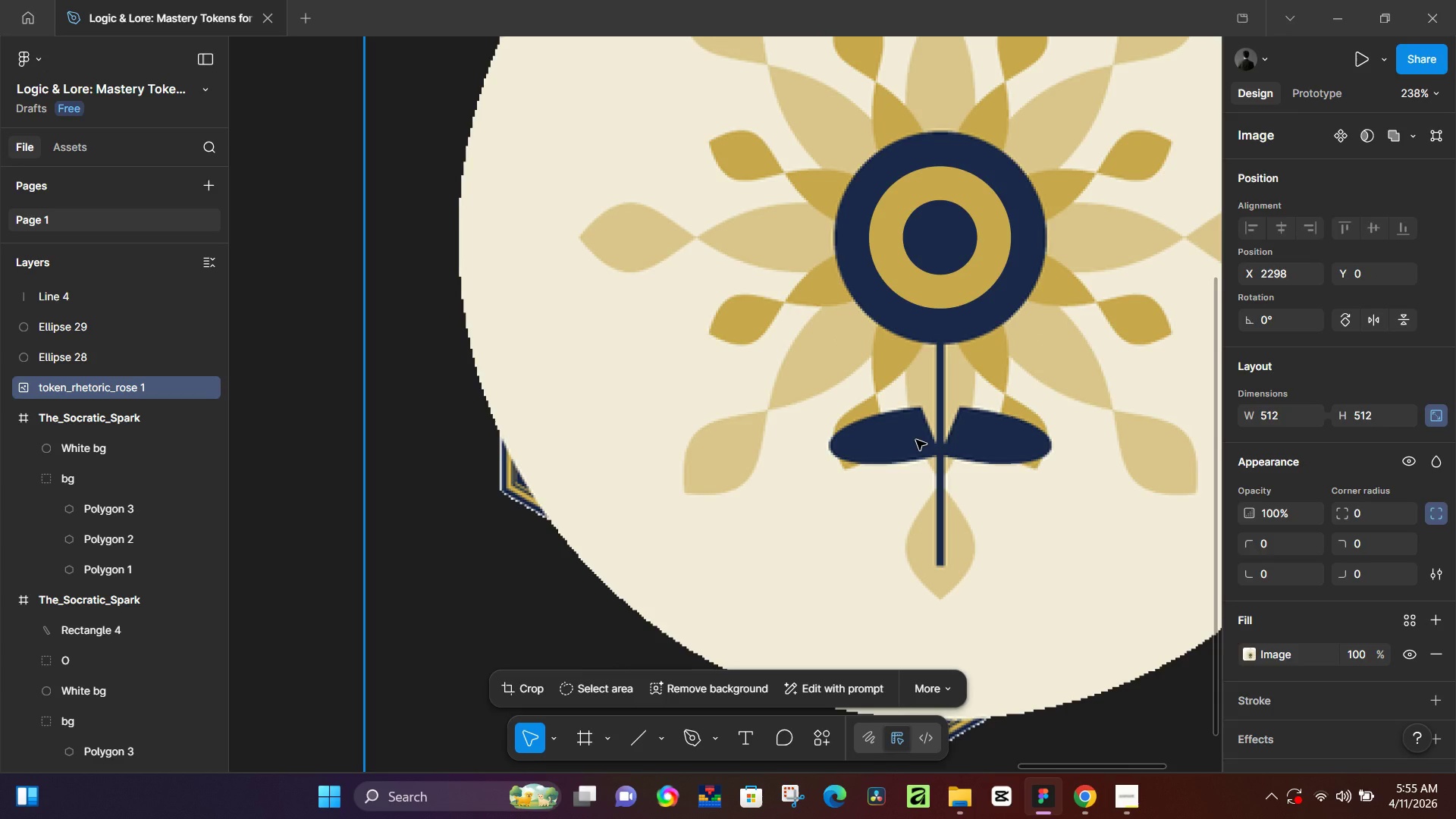 
key(O)
 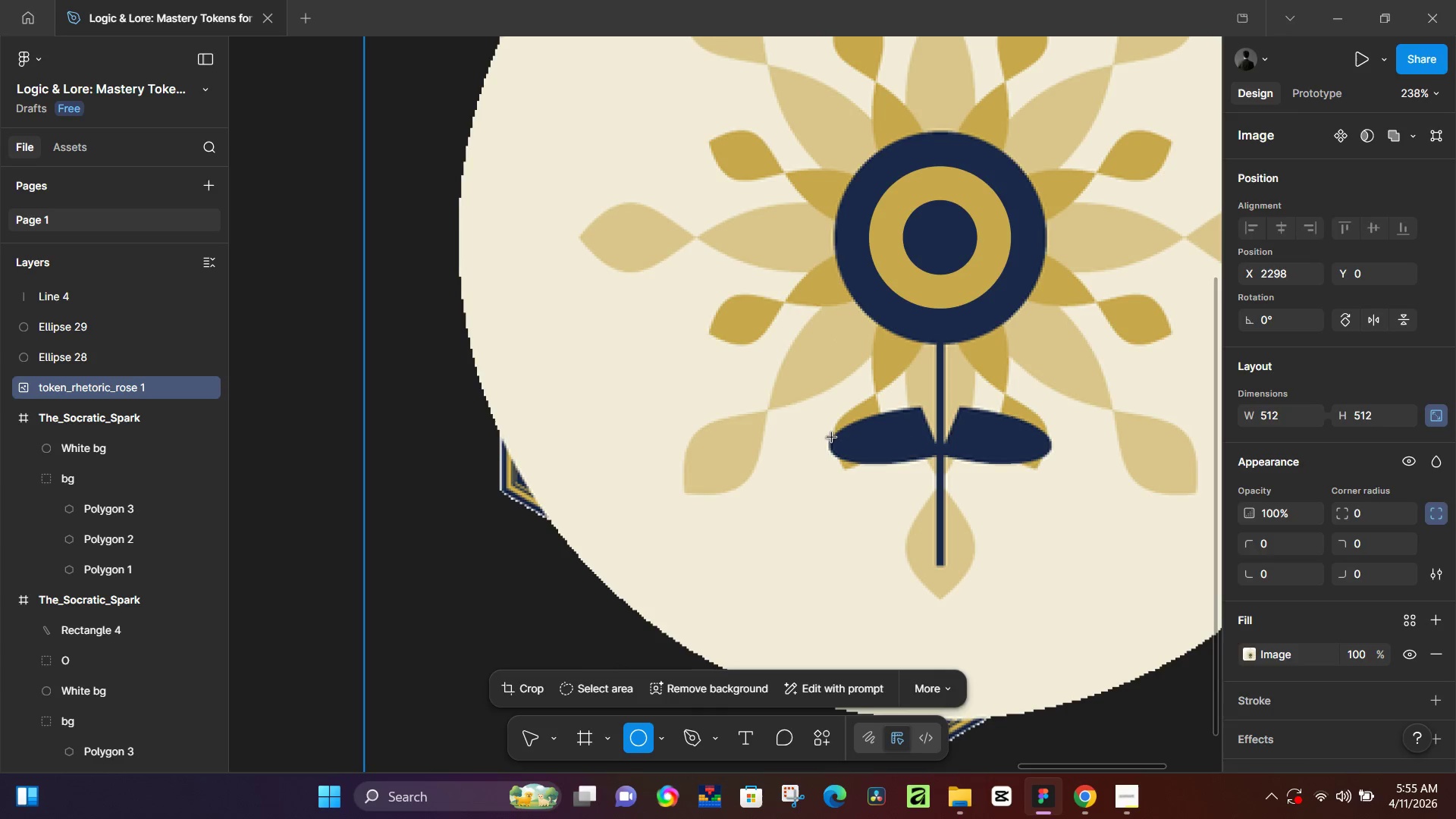 
left_click_drag(start_coordinate=[832, 439], to_coordinate=[975, 488])
 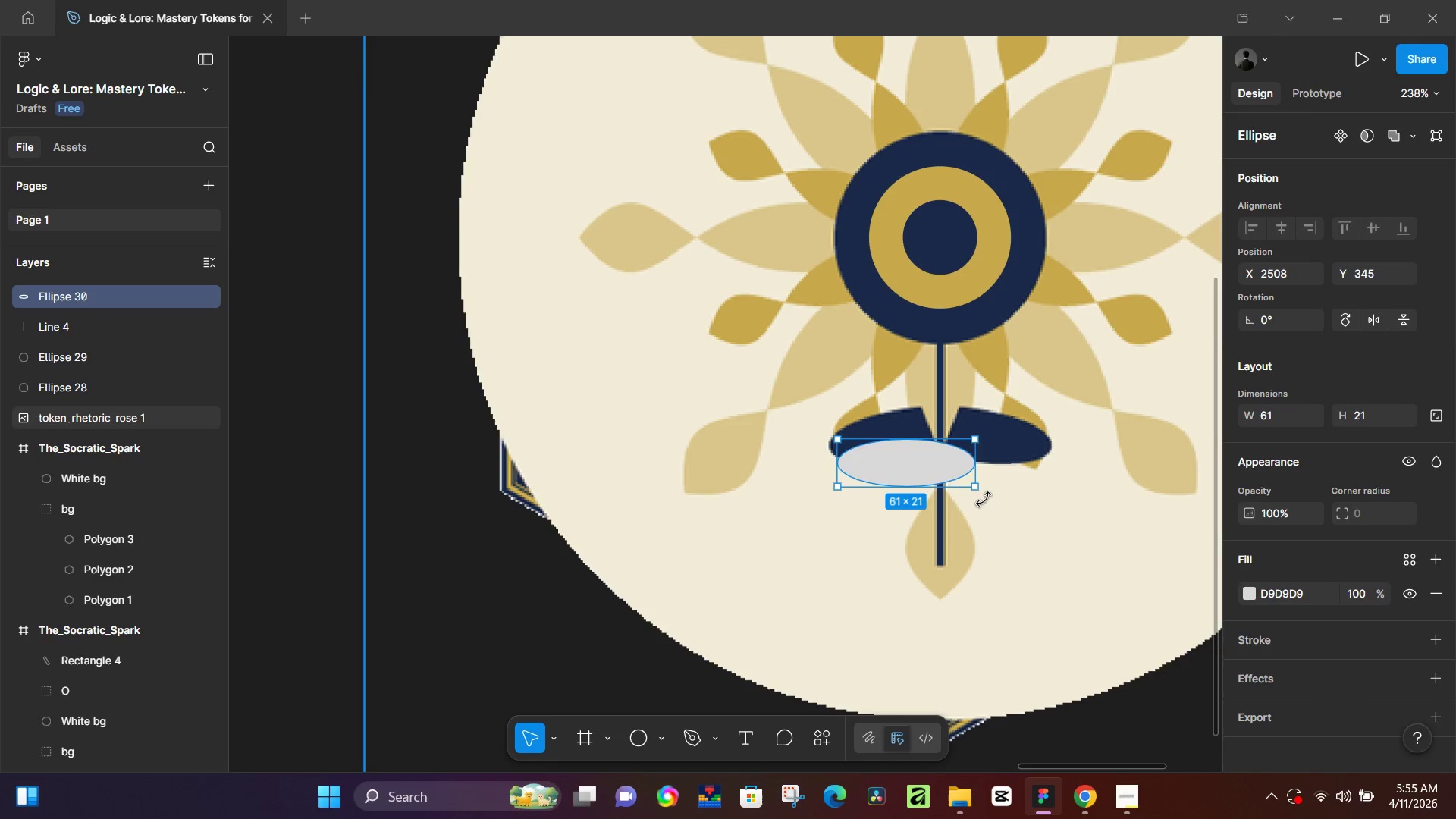 
left_click_drag(start_coordinate=[981, 493], to_coordinate=[995, 472])
 